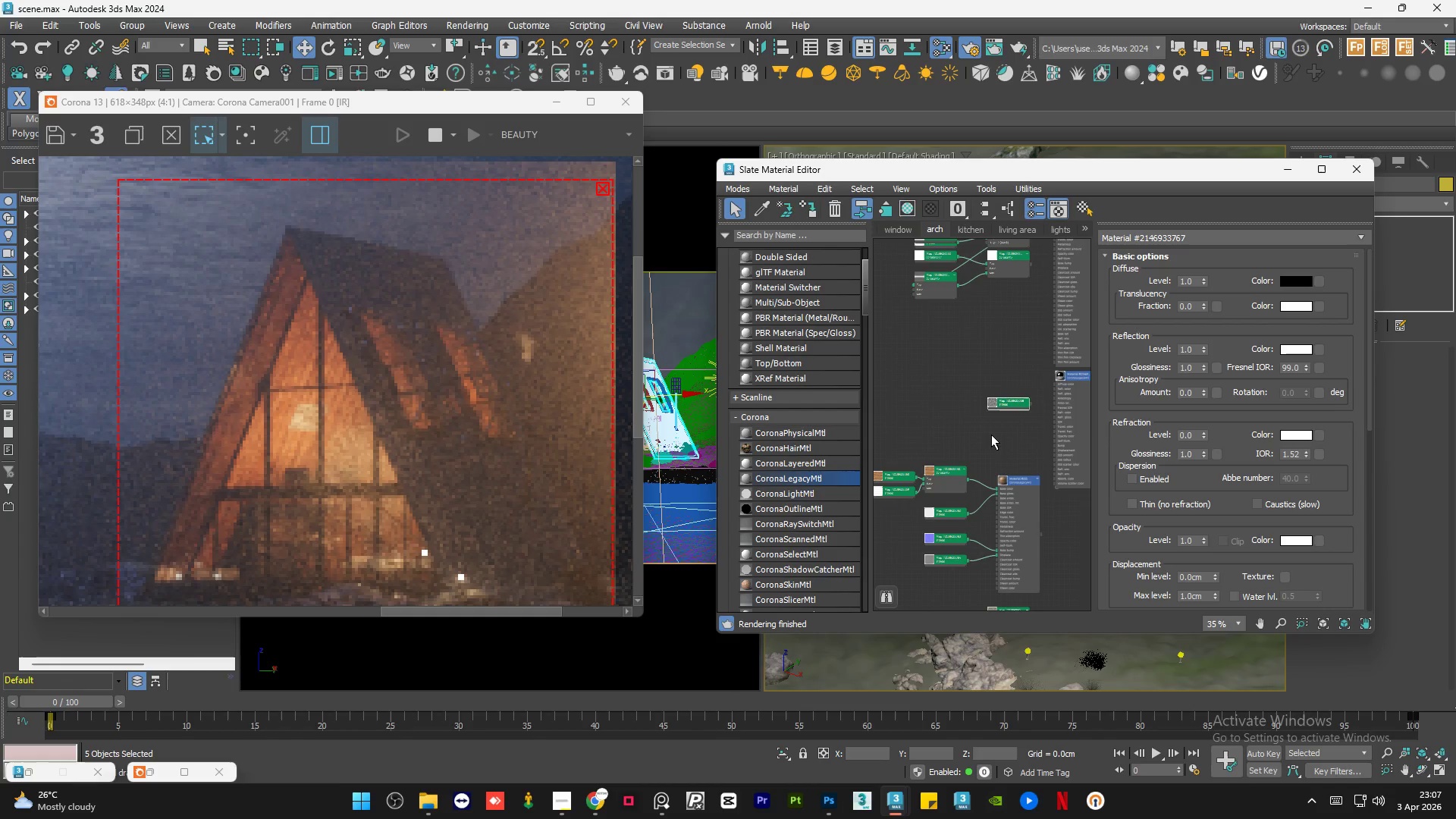 
left_click([991, 435])
 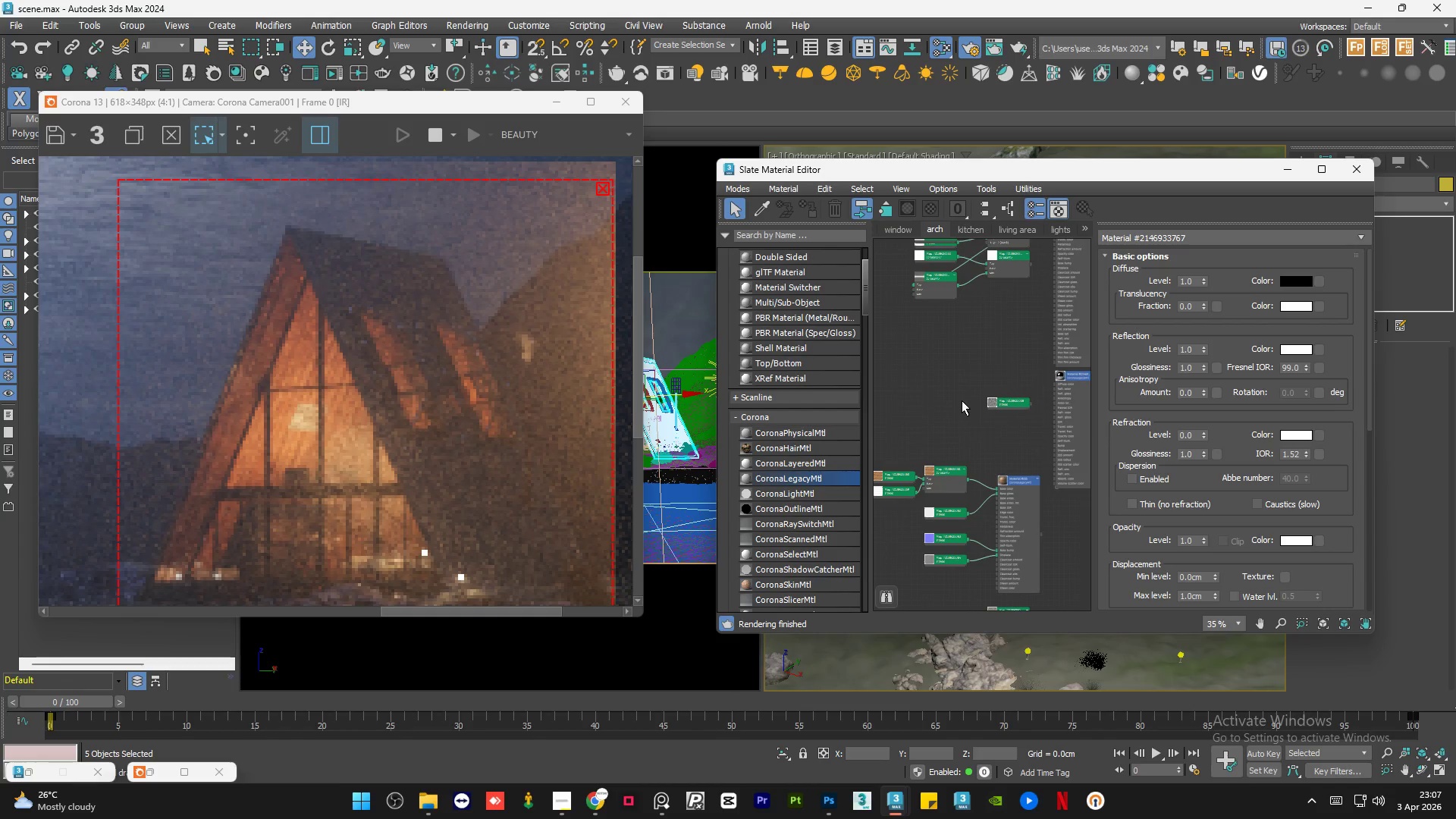 
scroll: coordinate [1017, 400], scroll_direction: up, amount: 1.0
 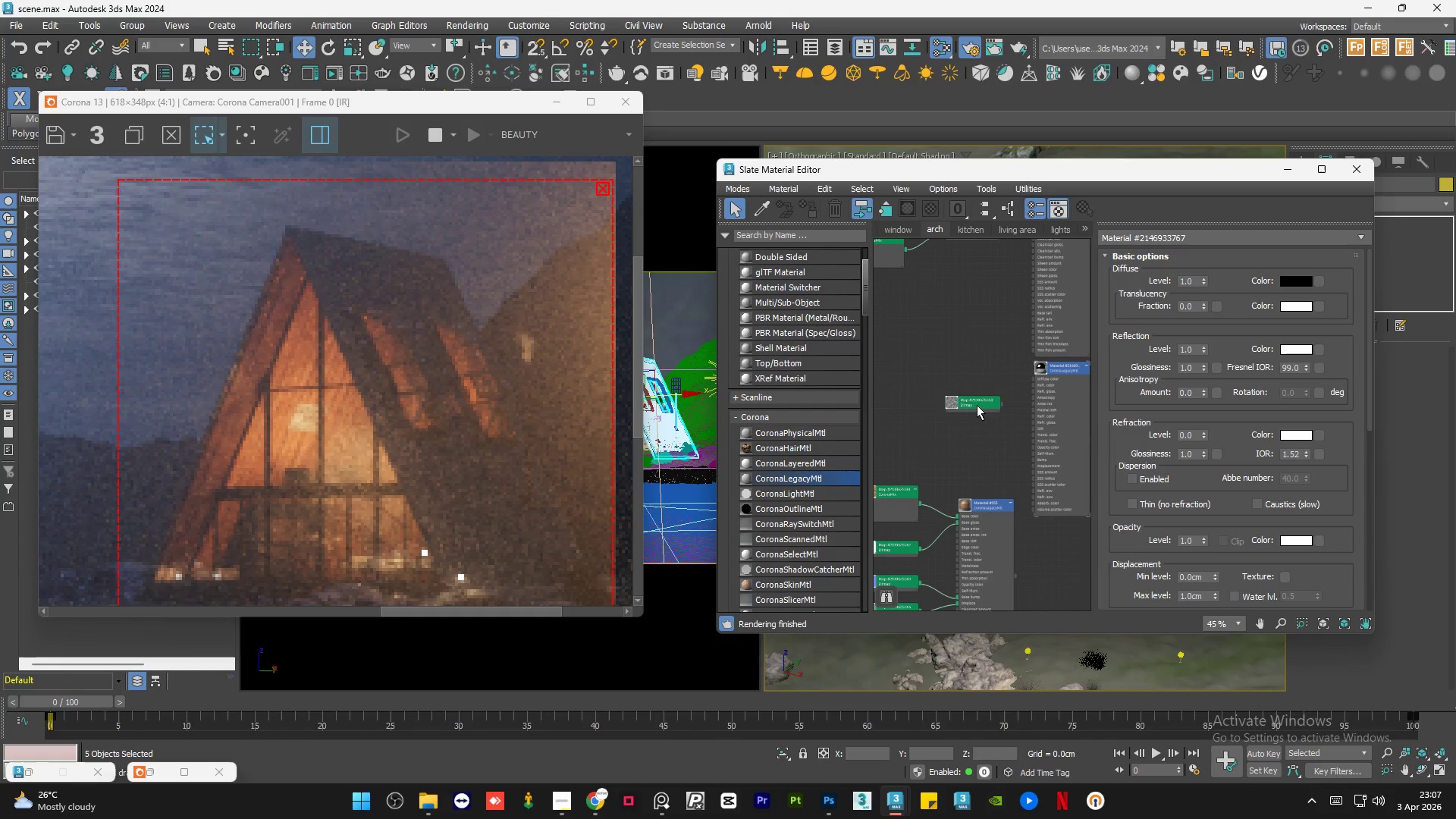 
left_click_drag(start_coordinate=[977, 405], to_coordinate=[986, 406])
 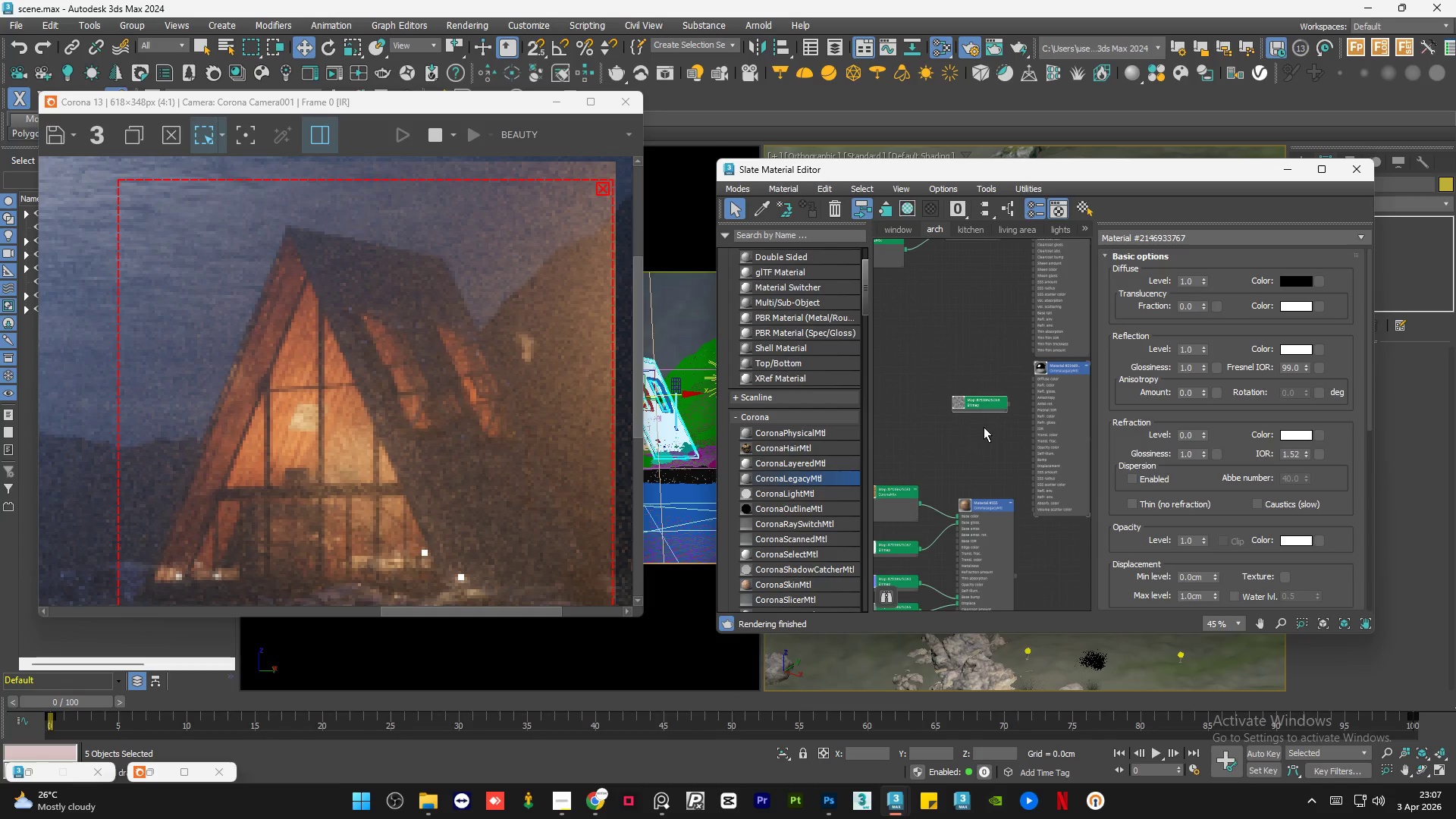 
left_click([984, 427])
 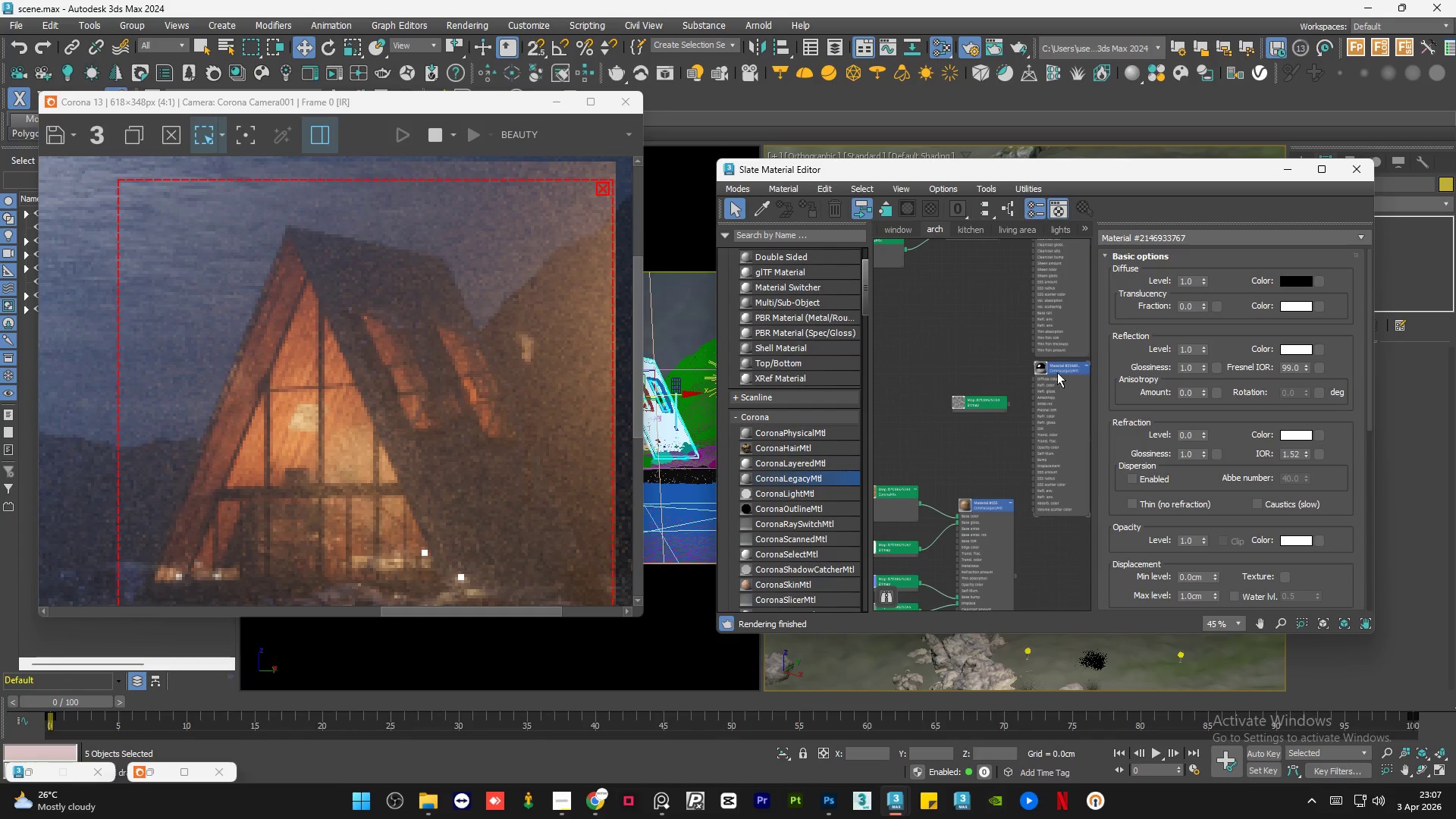 
scroll: coordinate [1018, 472], scroll_direction: none, amount: 0.0
 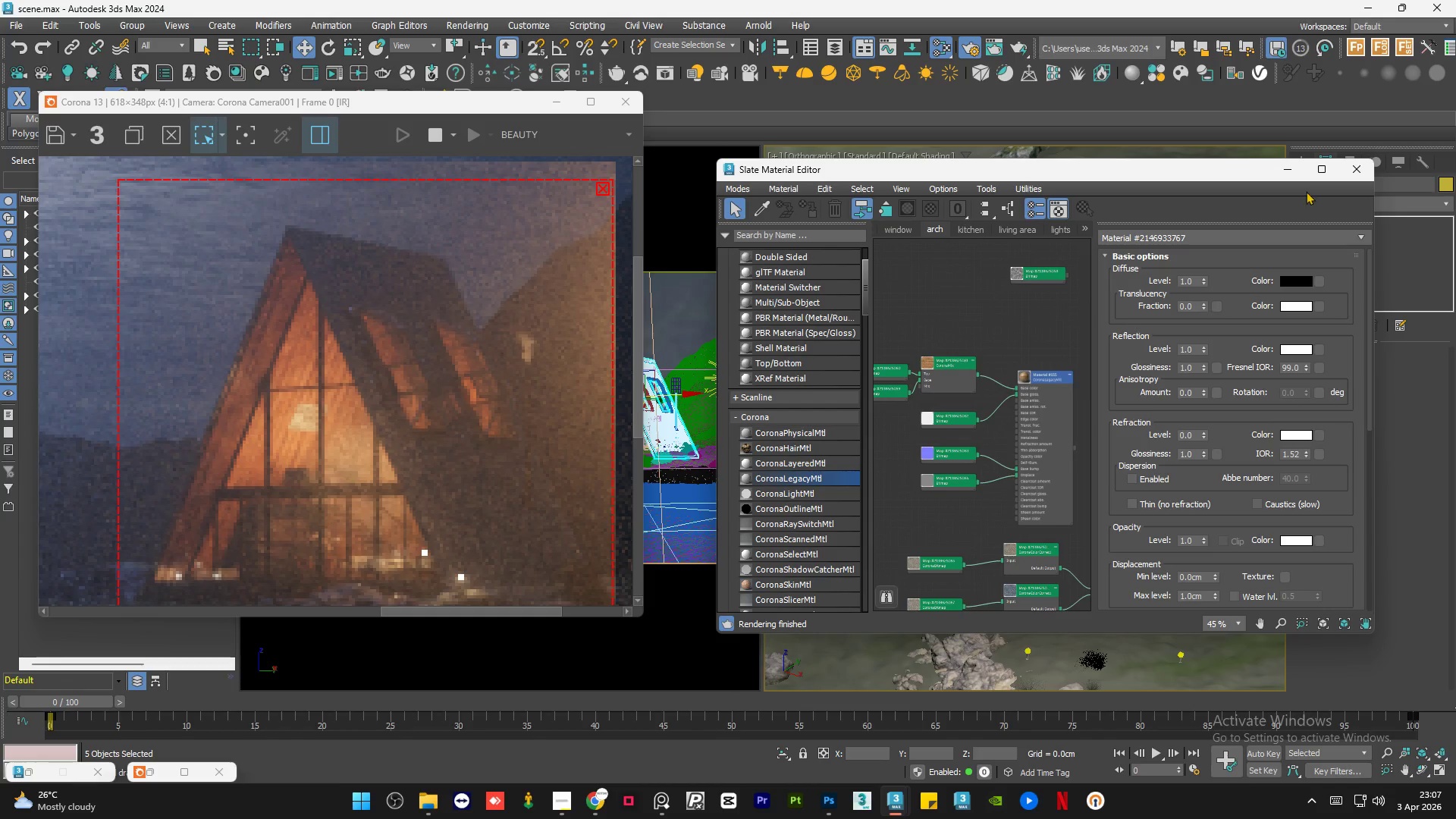 
left_click([1294, 168])
 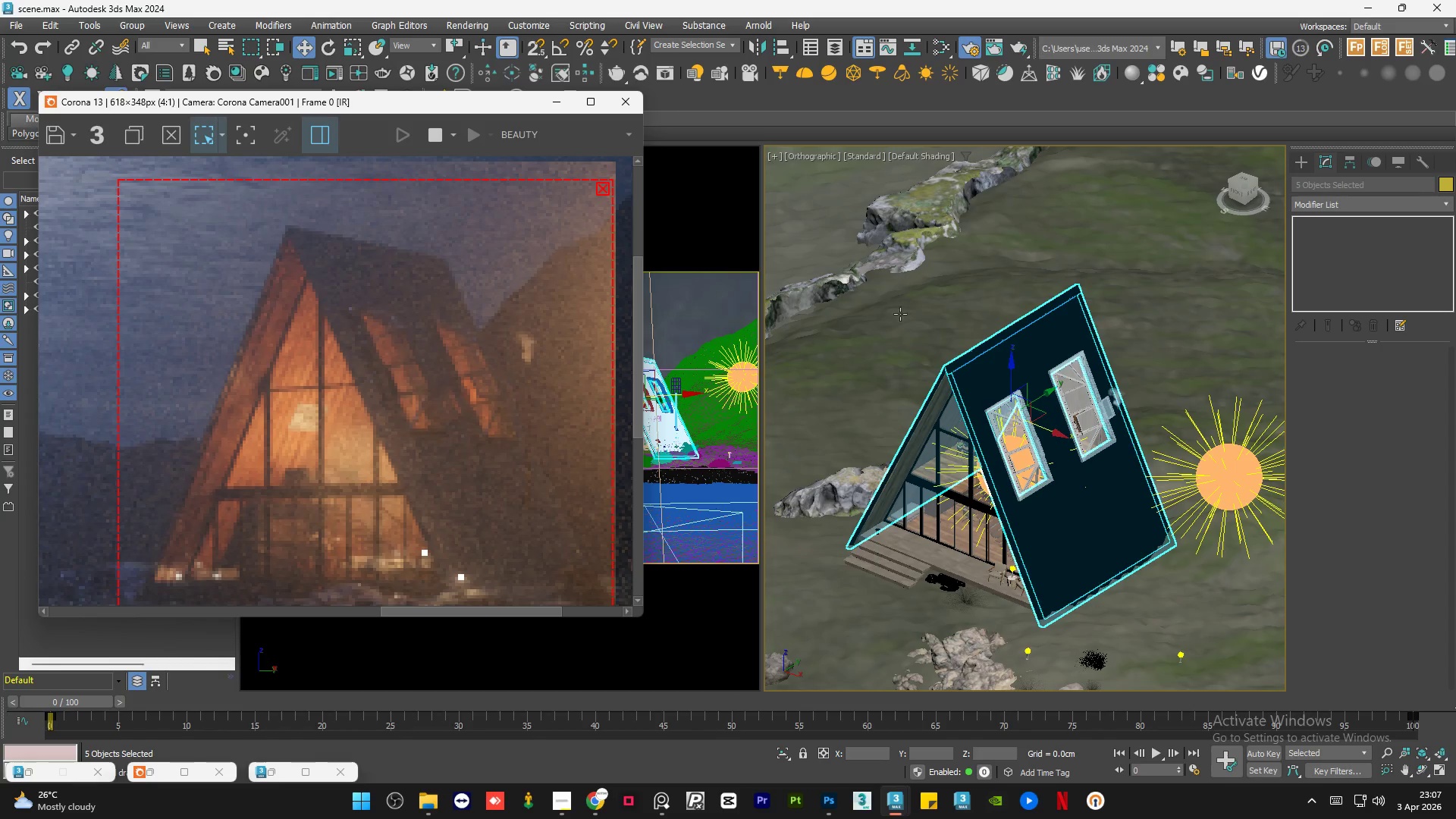 
scroll: coordinate [962, 462], scroll_direction: up, amount: 5.0
 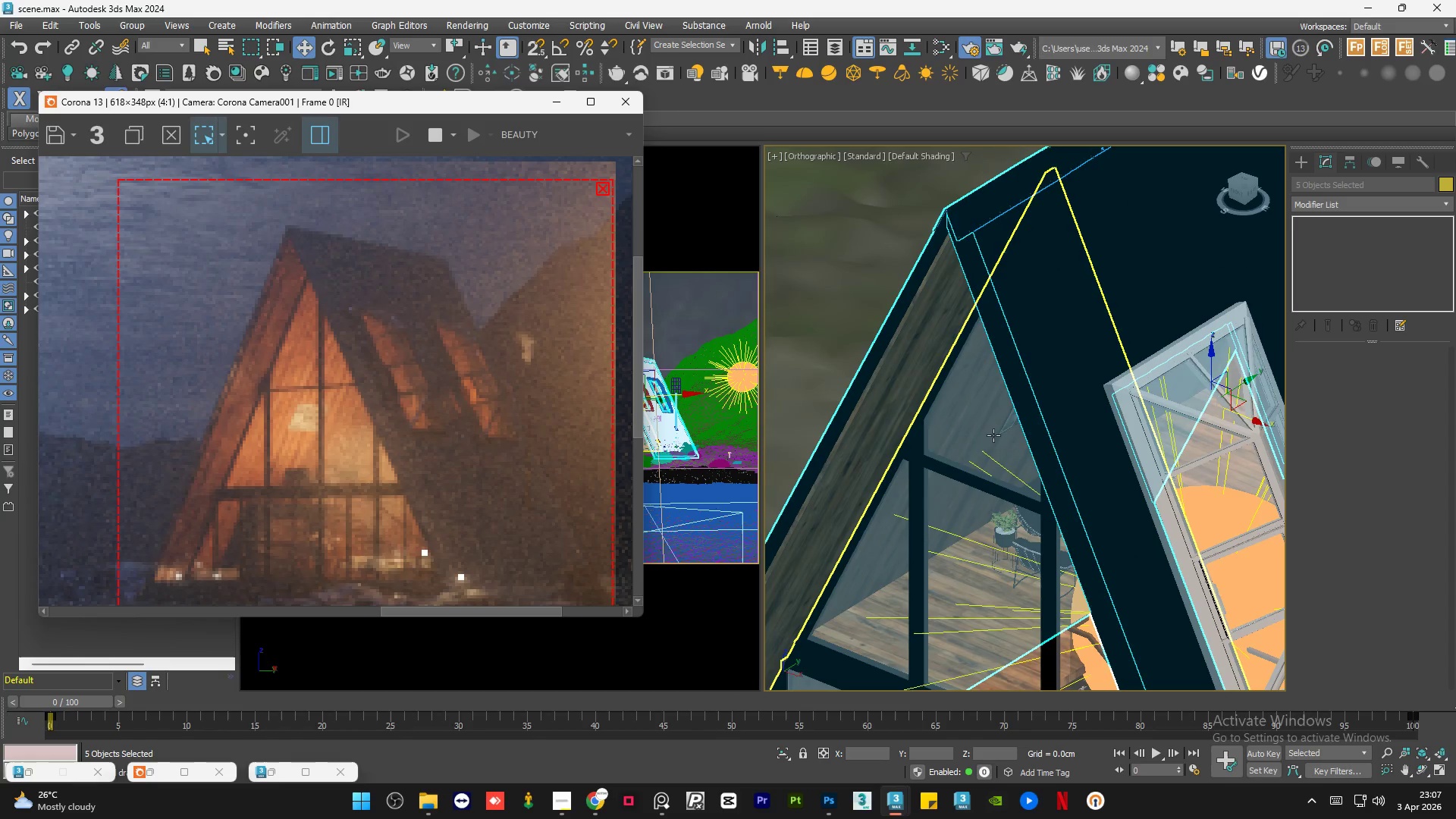 
hold_key(key=AltLeft, duration=1.39)
 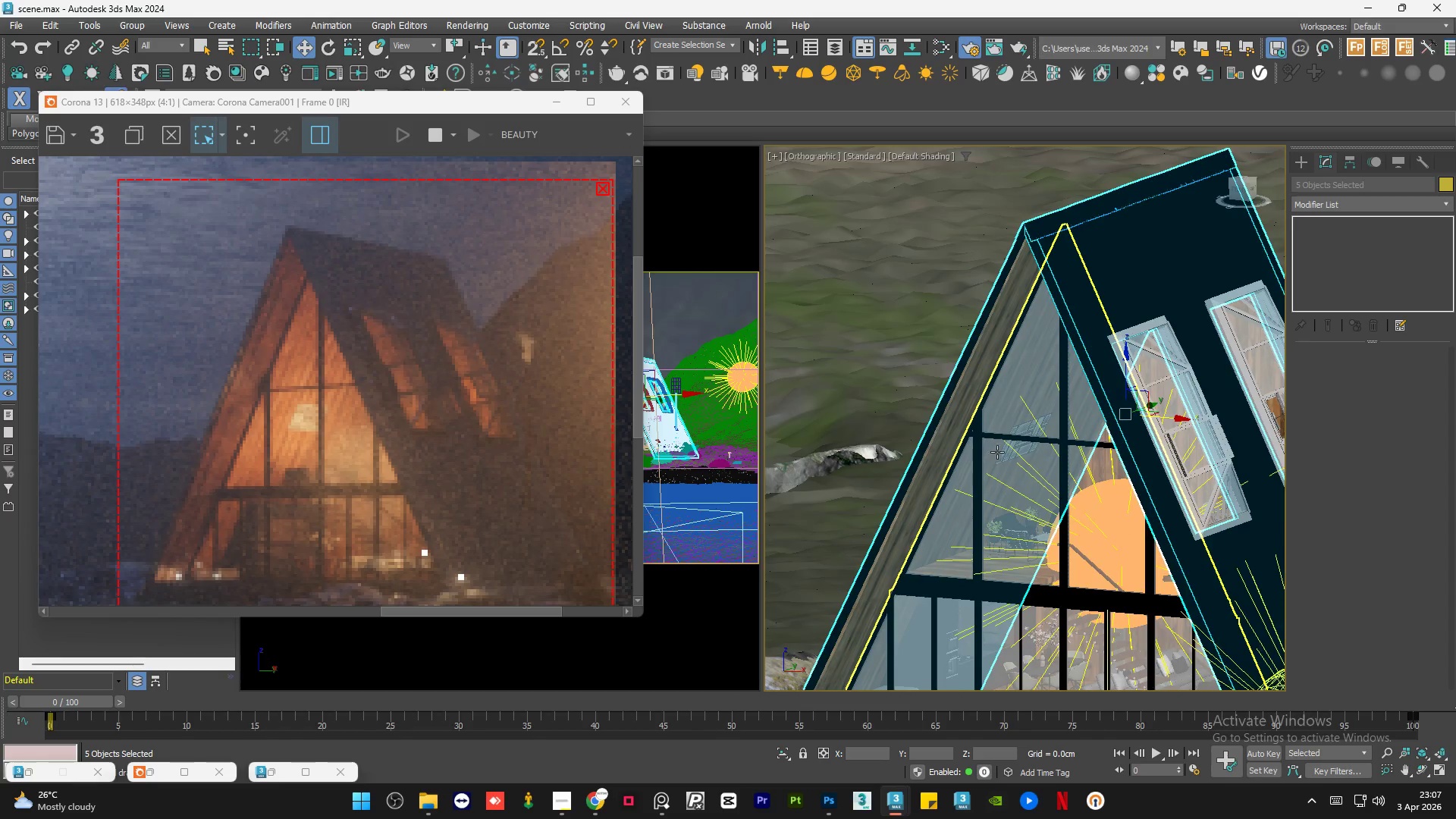 
scroll: coordinate [1019, 426], scroll_direction: down, amount: 2.0
 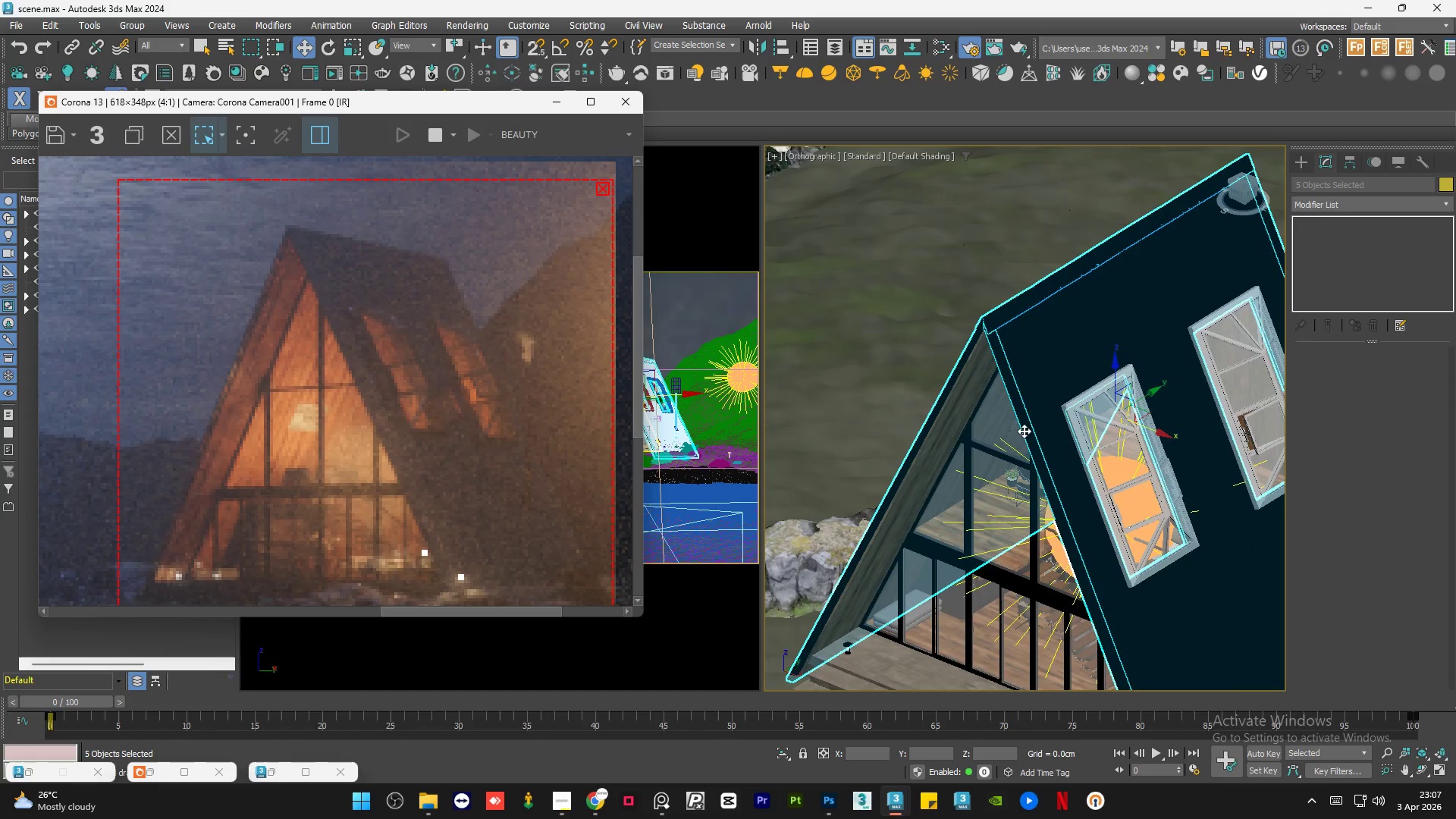 
scroll: coordinate [1016, 450], scroll_direction: up, amount: 5.0
 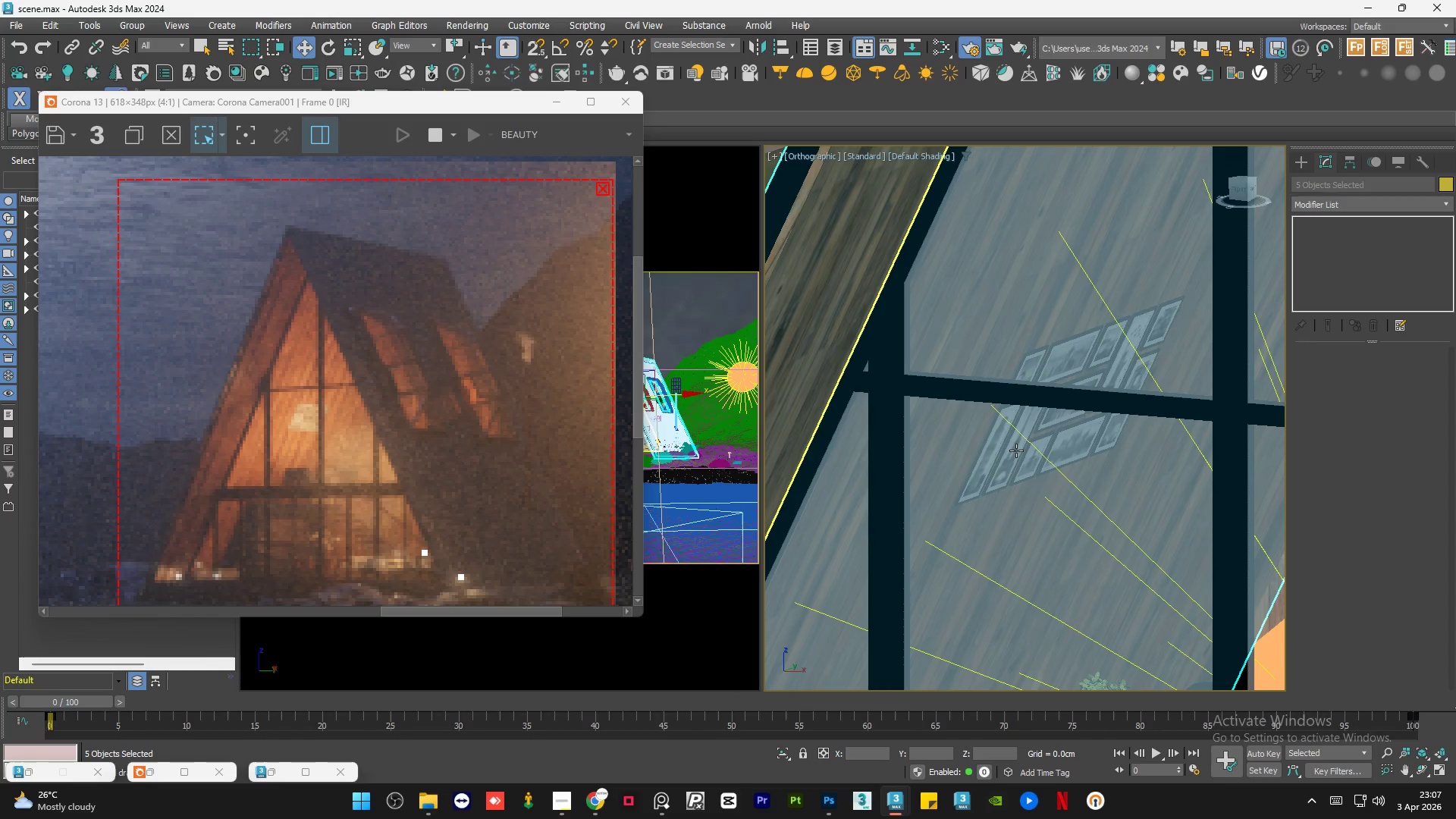 
key(F3)
 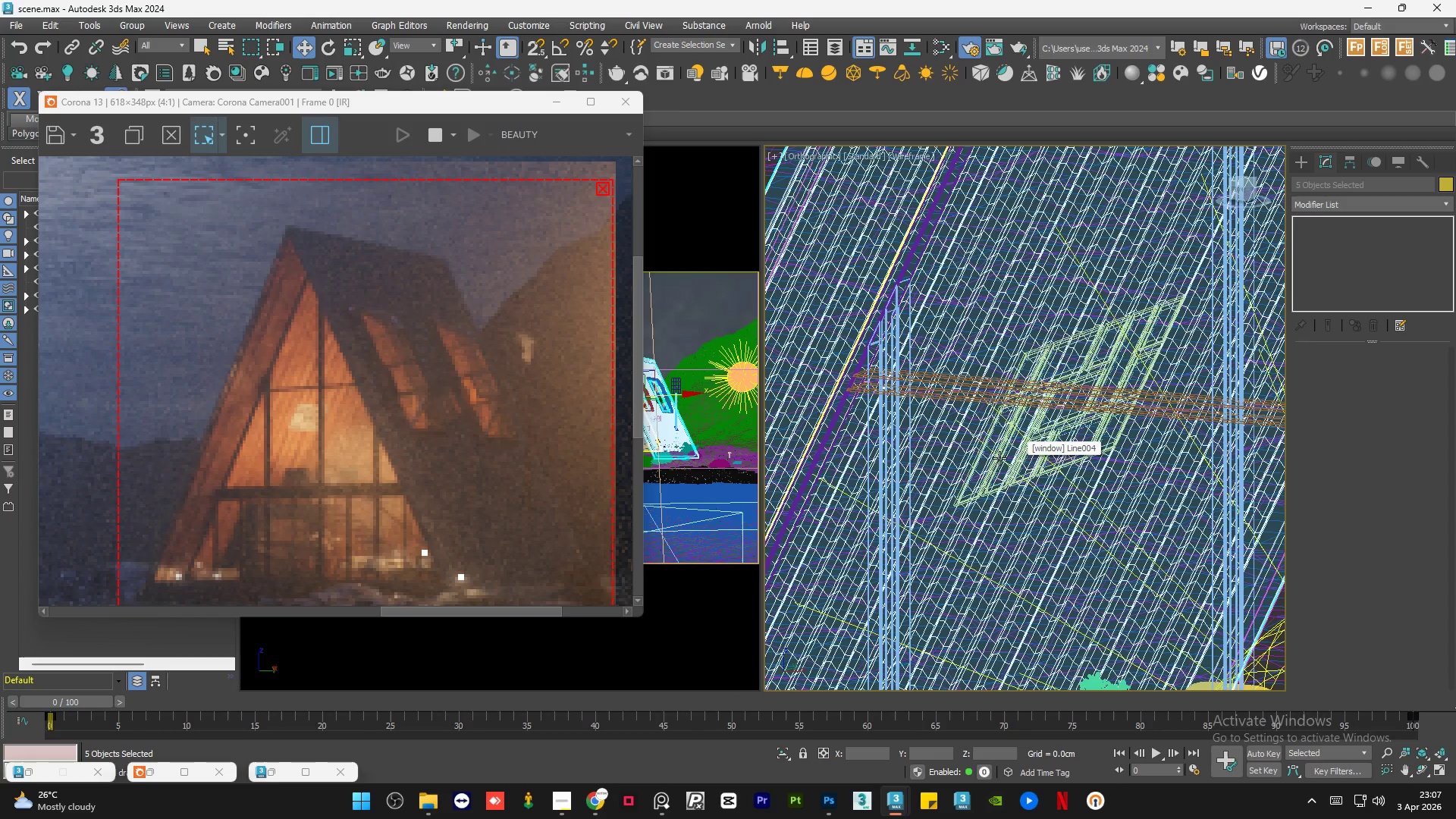 
left_click([994, 460])
 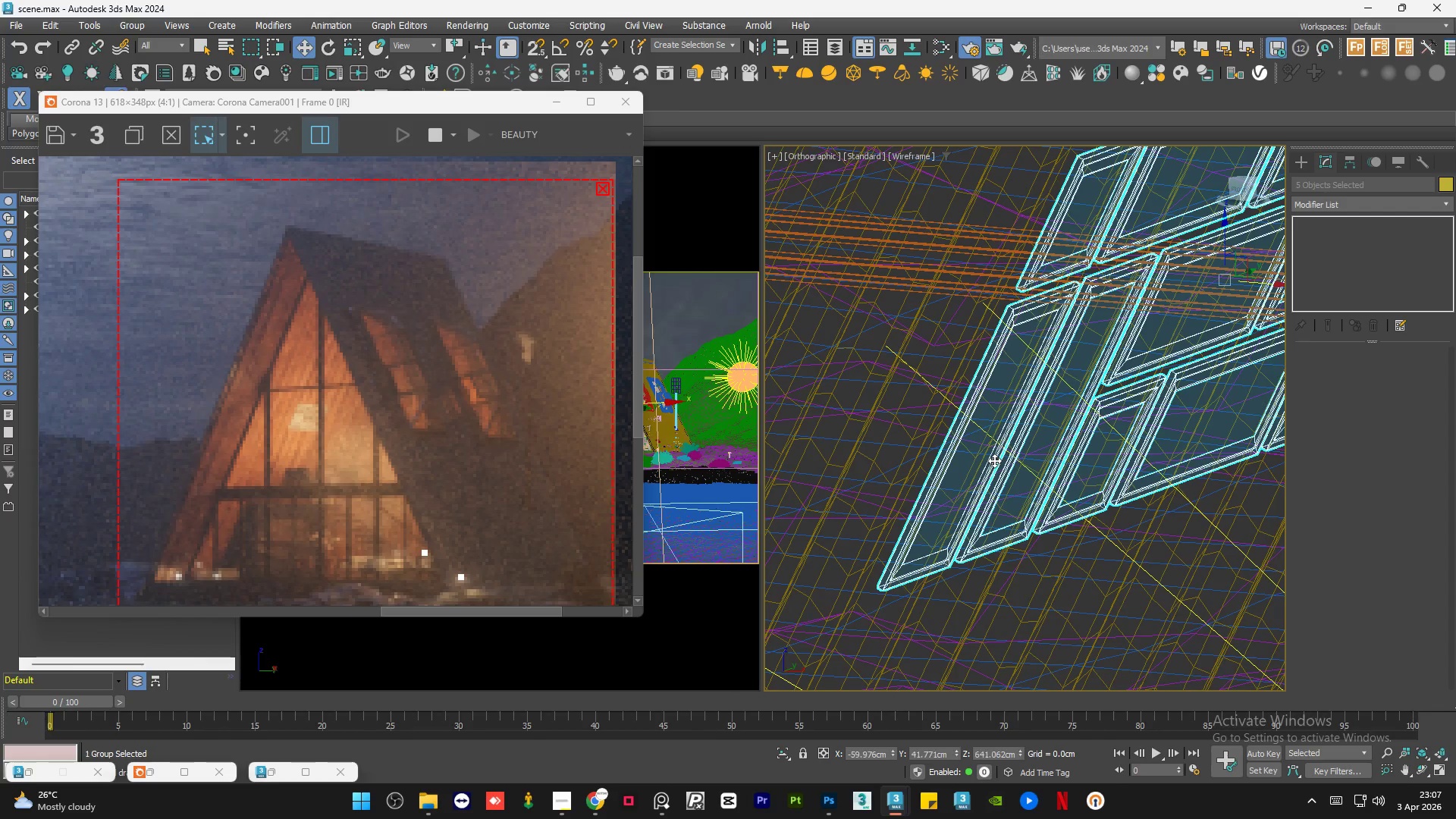 
scroll: coordinate [994, 460], scroll_direction: up, amount: 4.0
 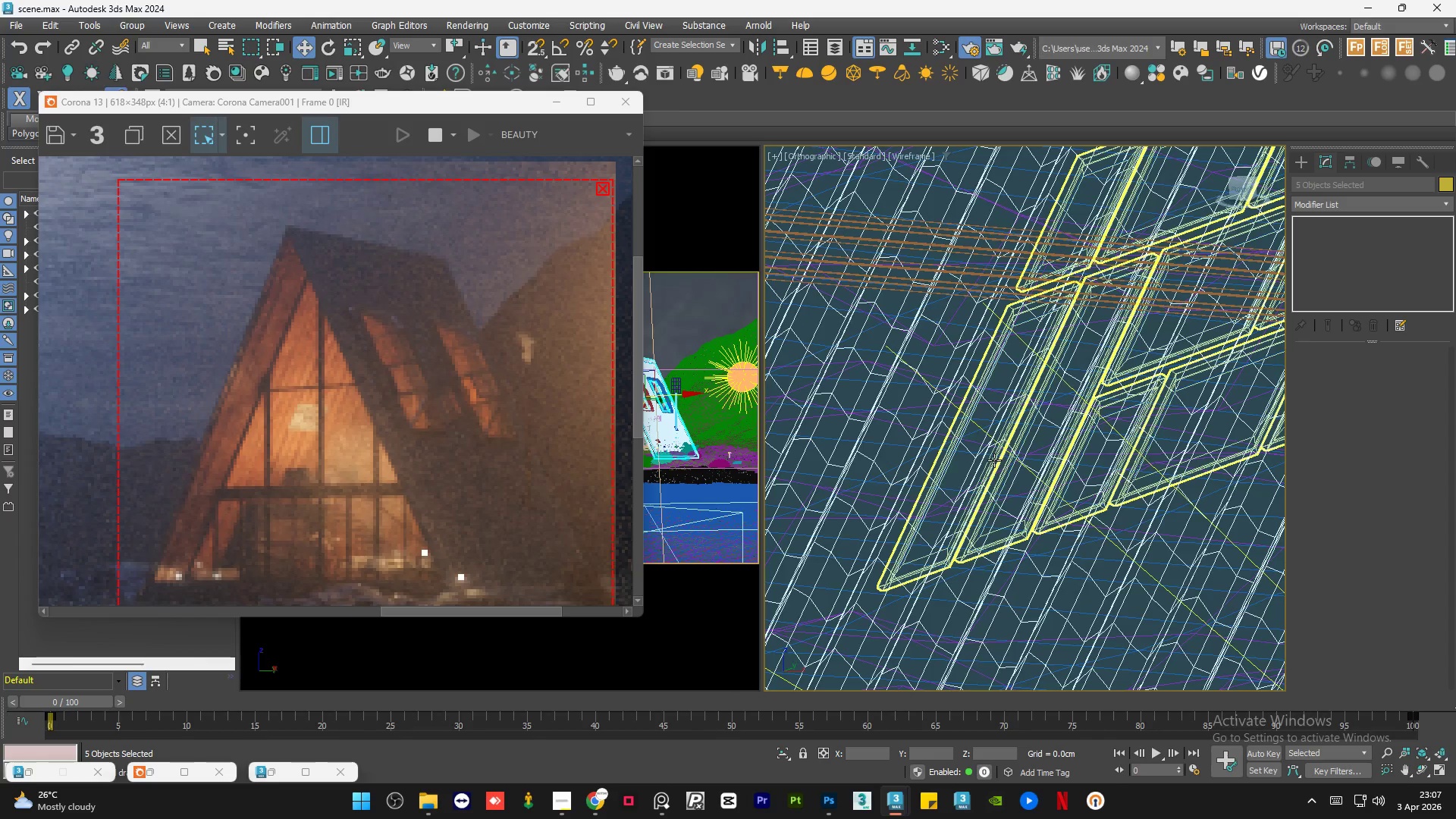 
key(F3)
 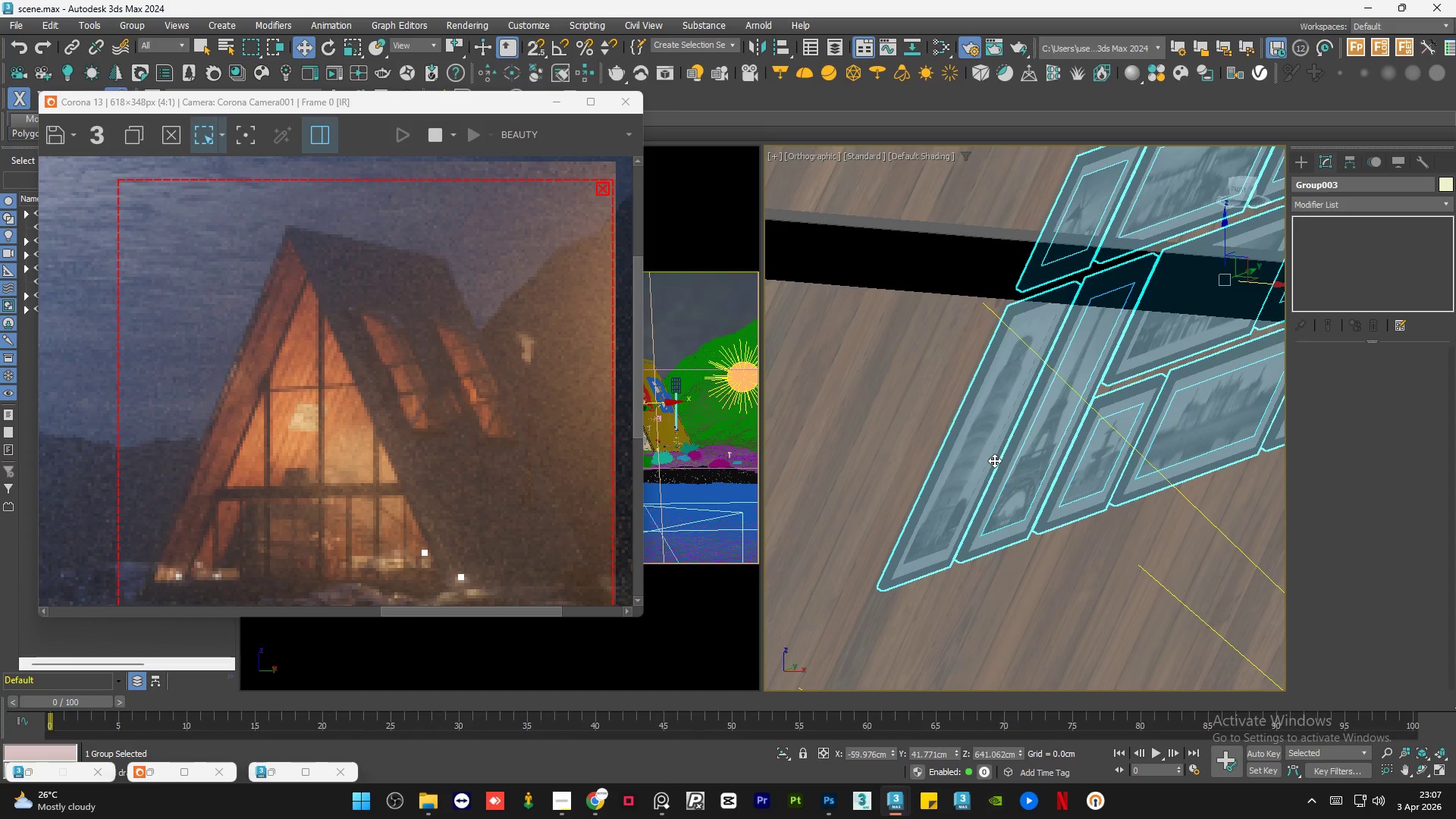 
scroll: coordinate [994, 460], scroll_direction: down, amount: 14.0
 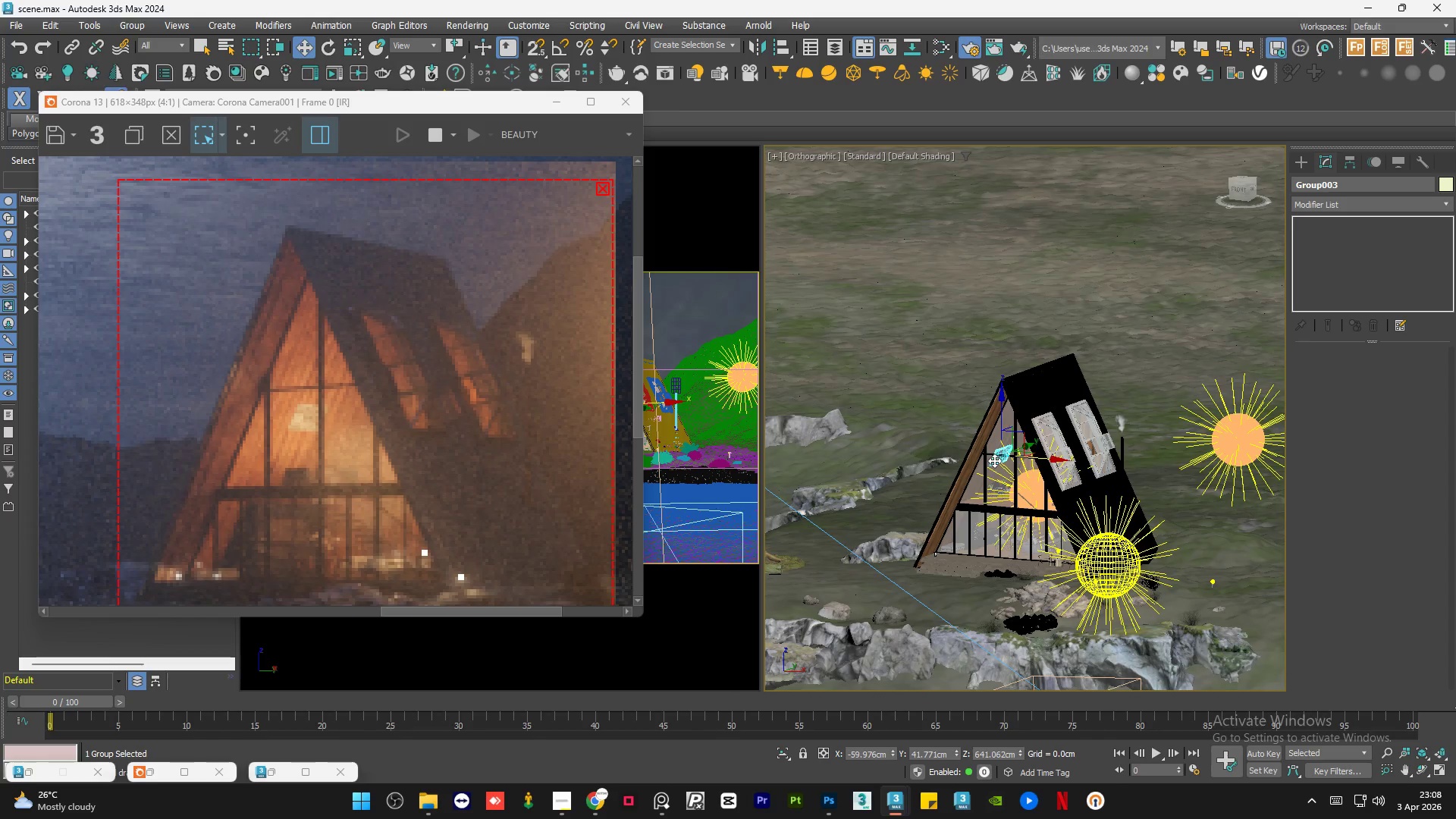 
key(Delete)
 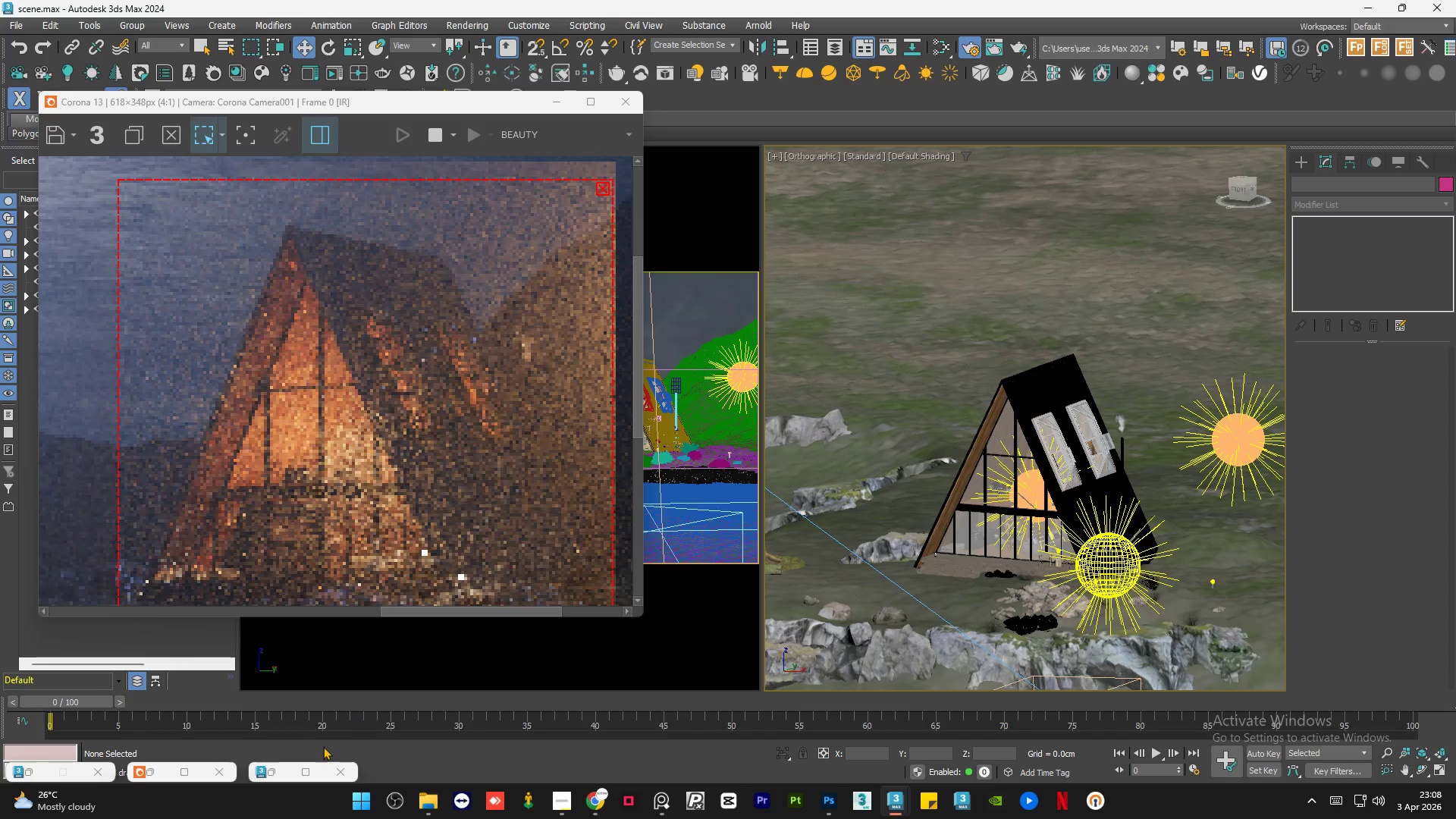 
left_click([274, 773])
 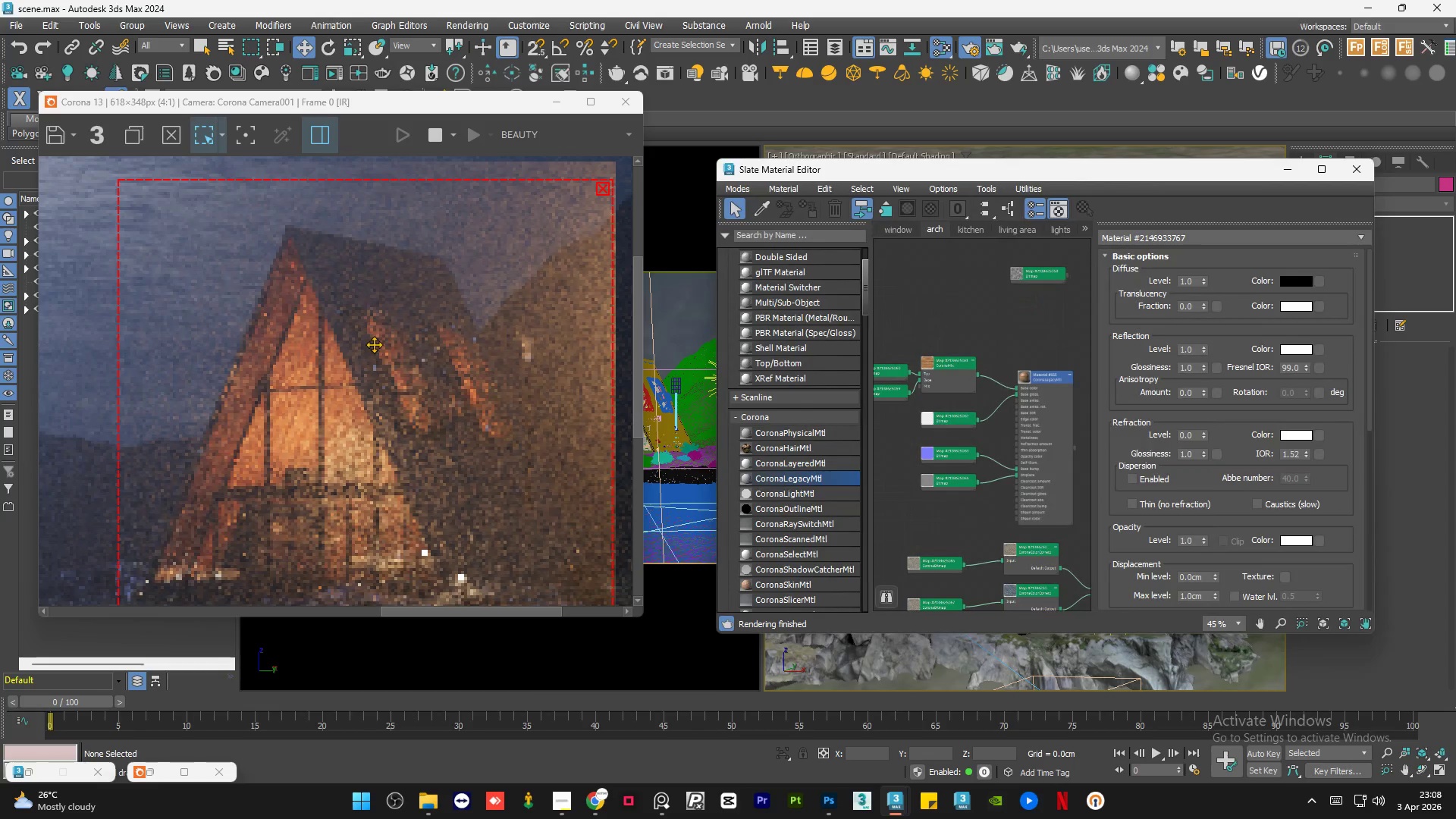 
scroll: coordinate [986, 394], scroll_direction: down, amount: 3.0
 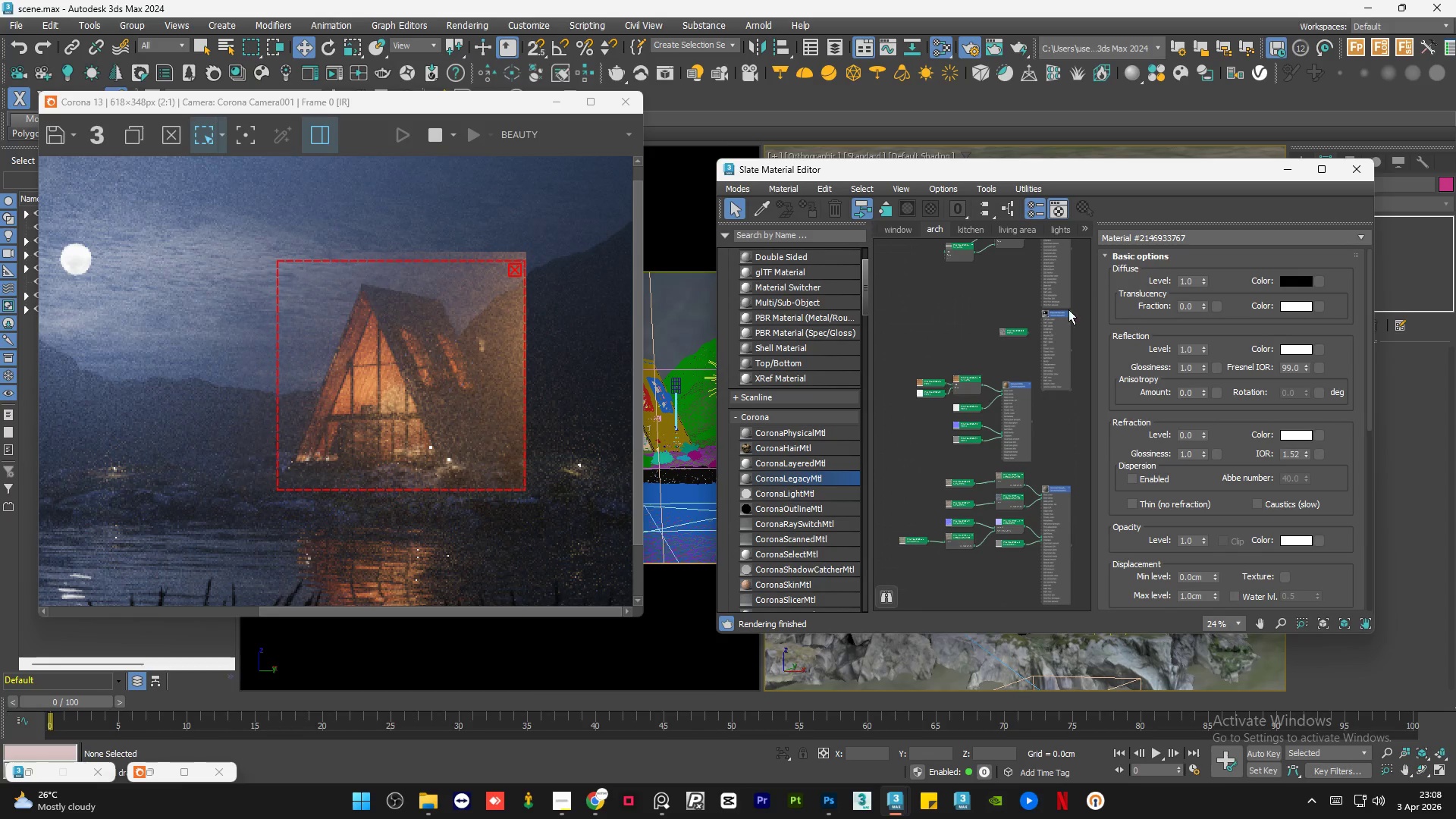 
left_click([1028, 391])
 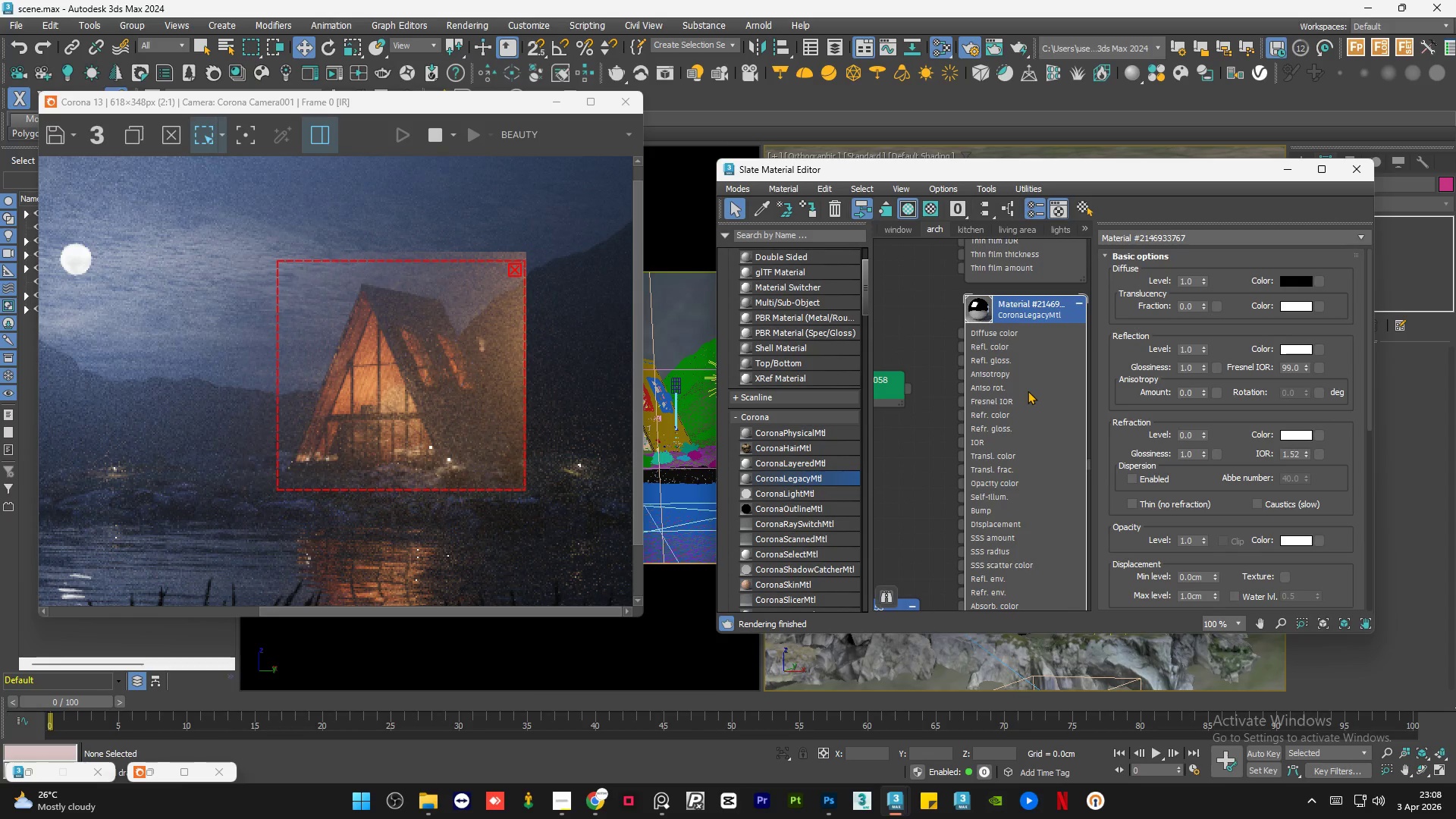 
scroll: coordinate [1028, 391], scroll_direction: up, amount: 7.0
 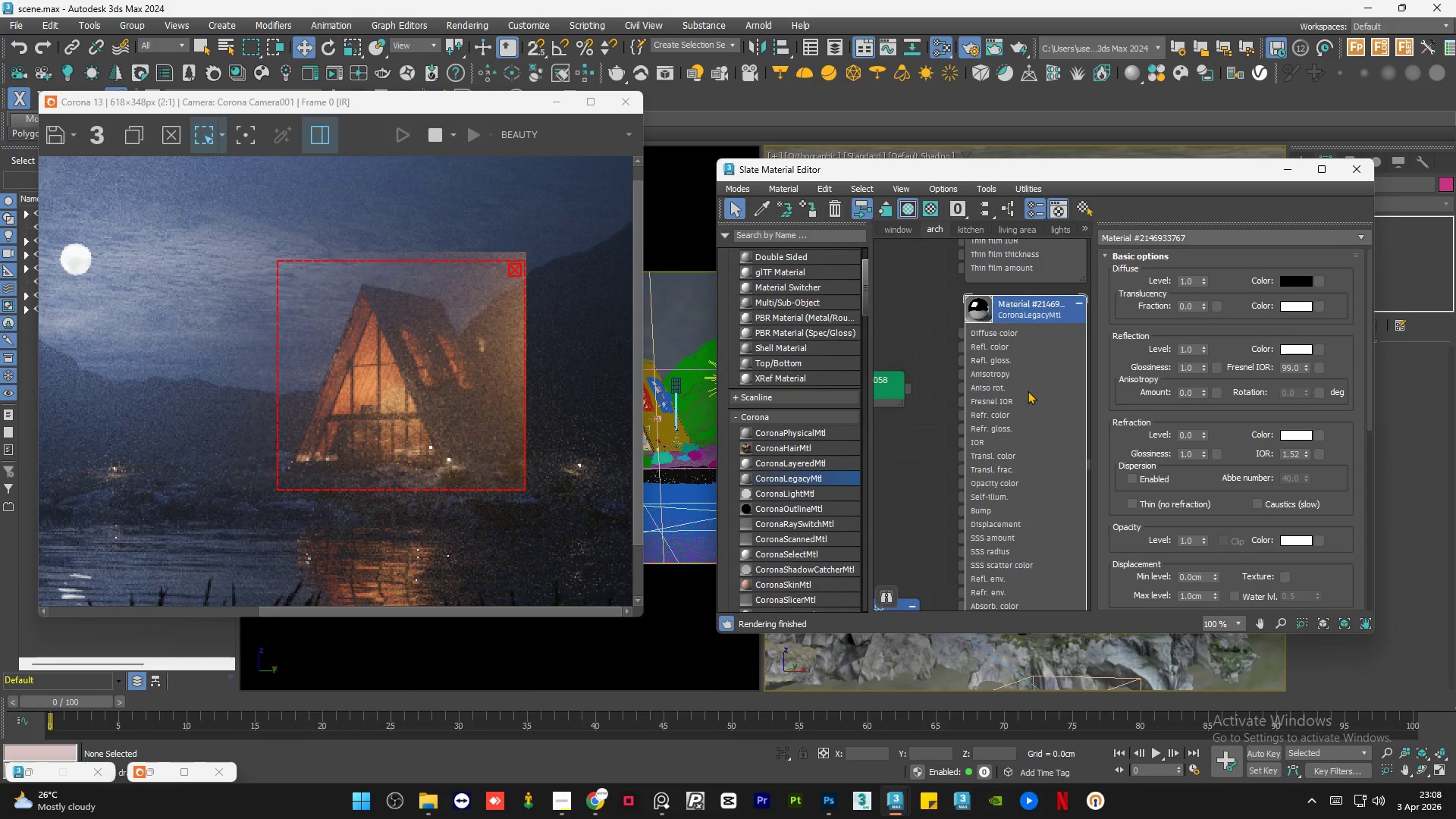 
double_click([1028, 391])
 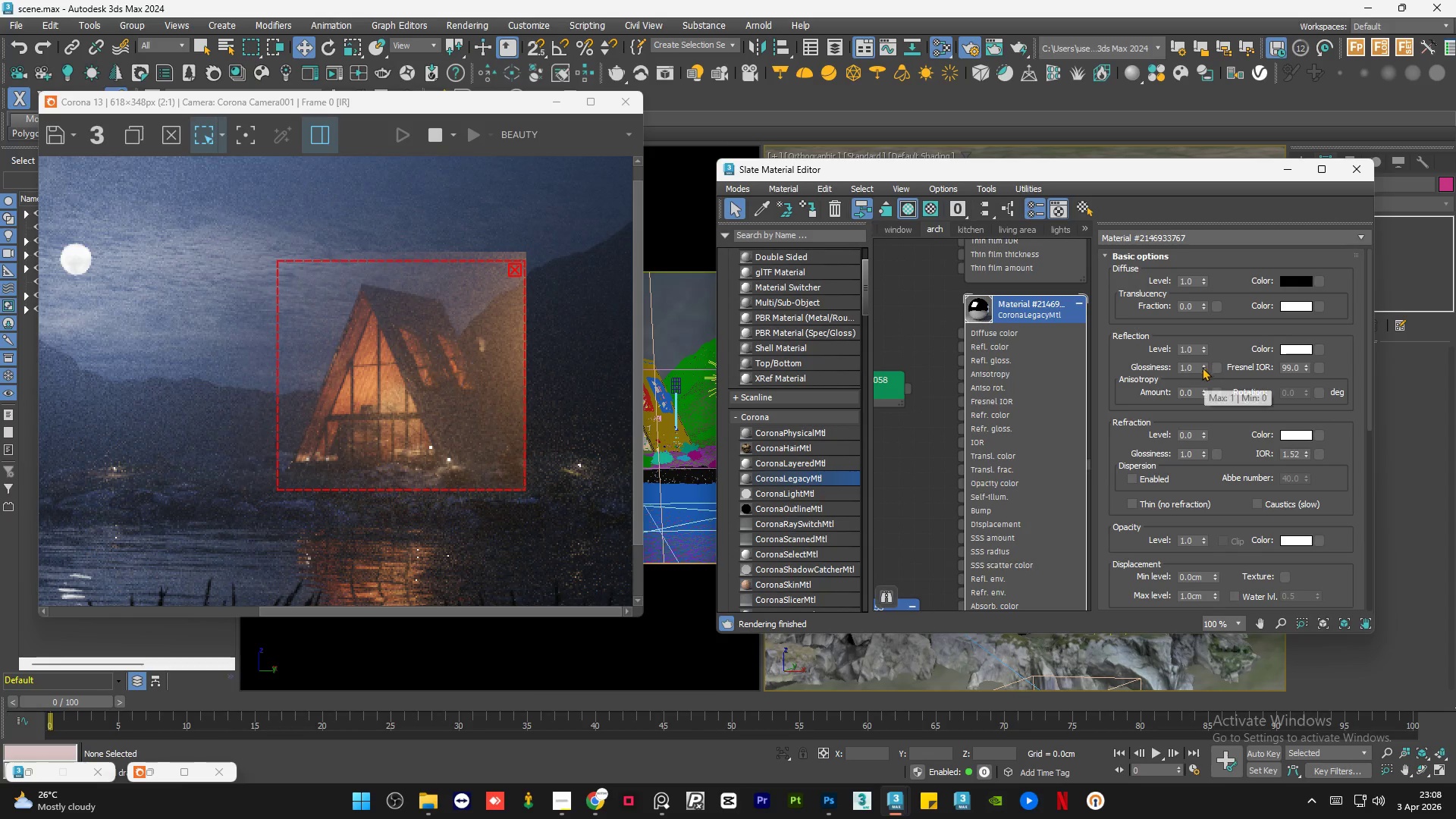 
double_click([1191, 365])
 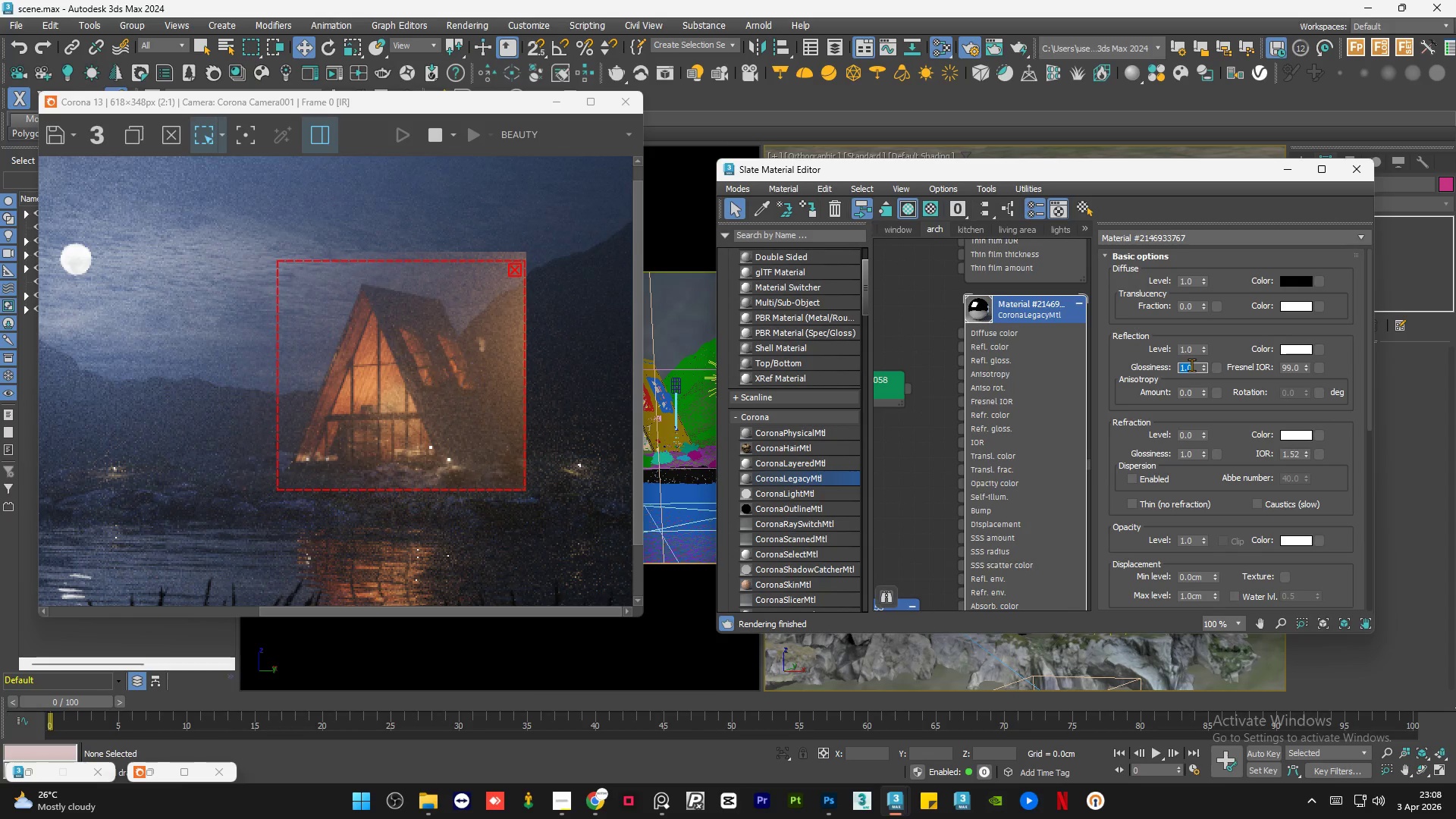 
key(NumpadDecimal)
 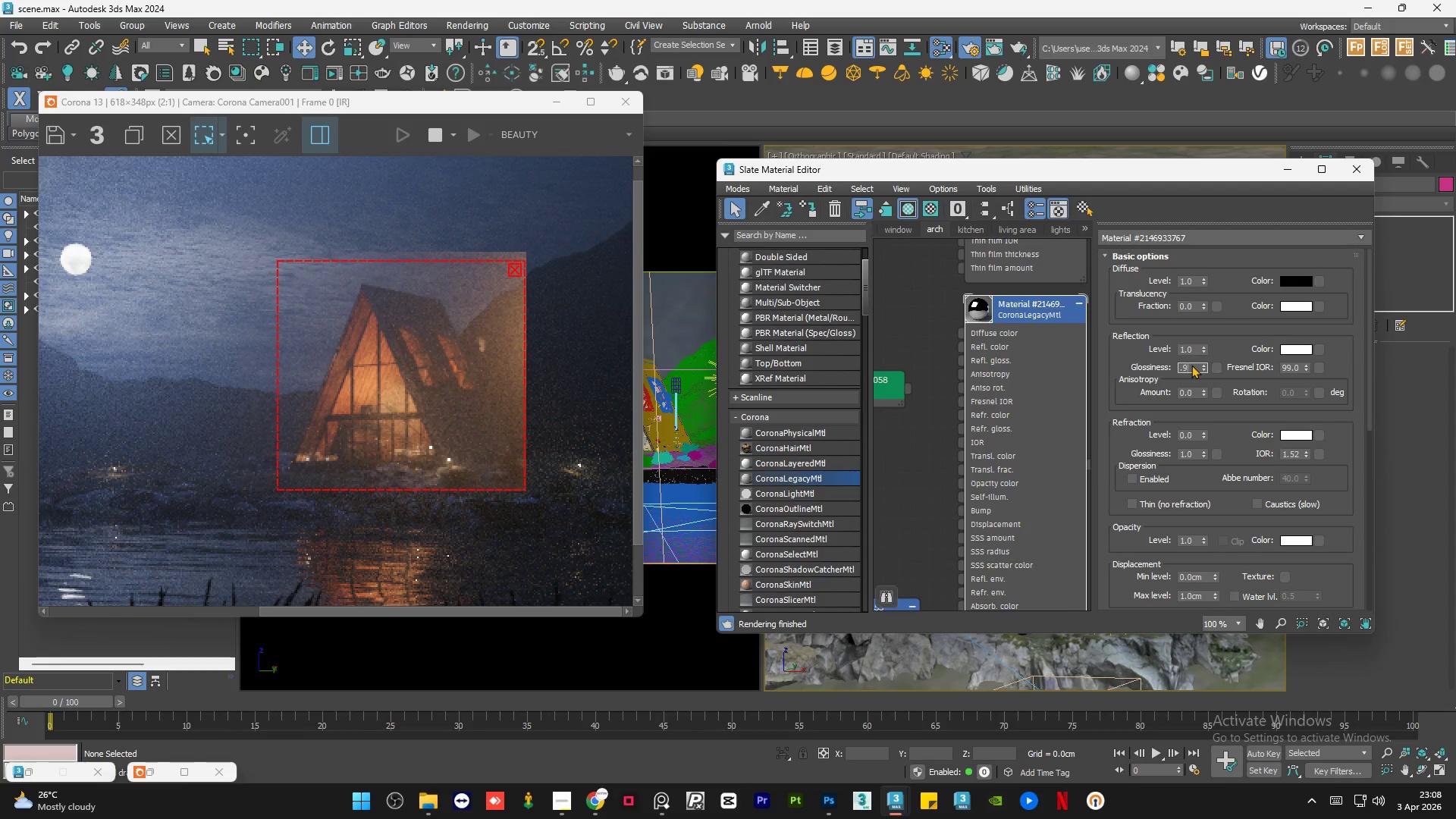 
key(Numpad9)
 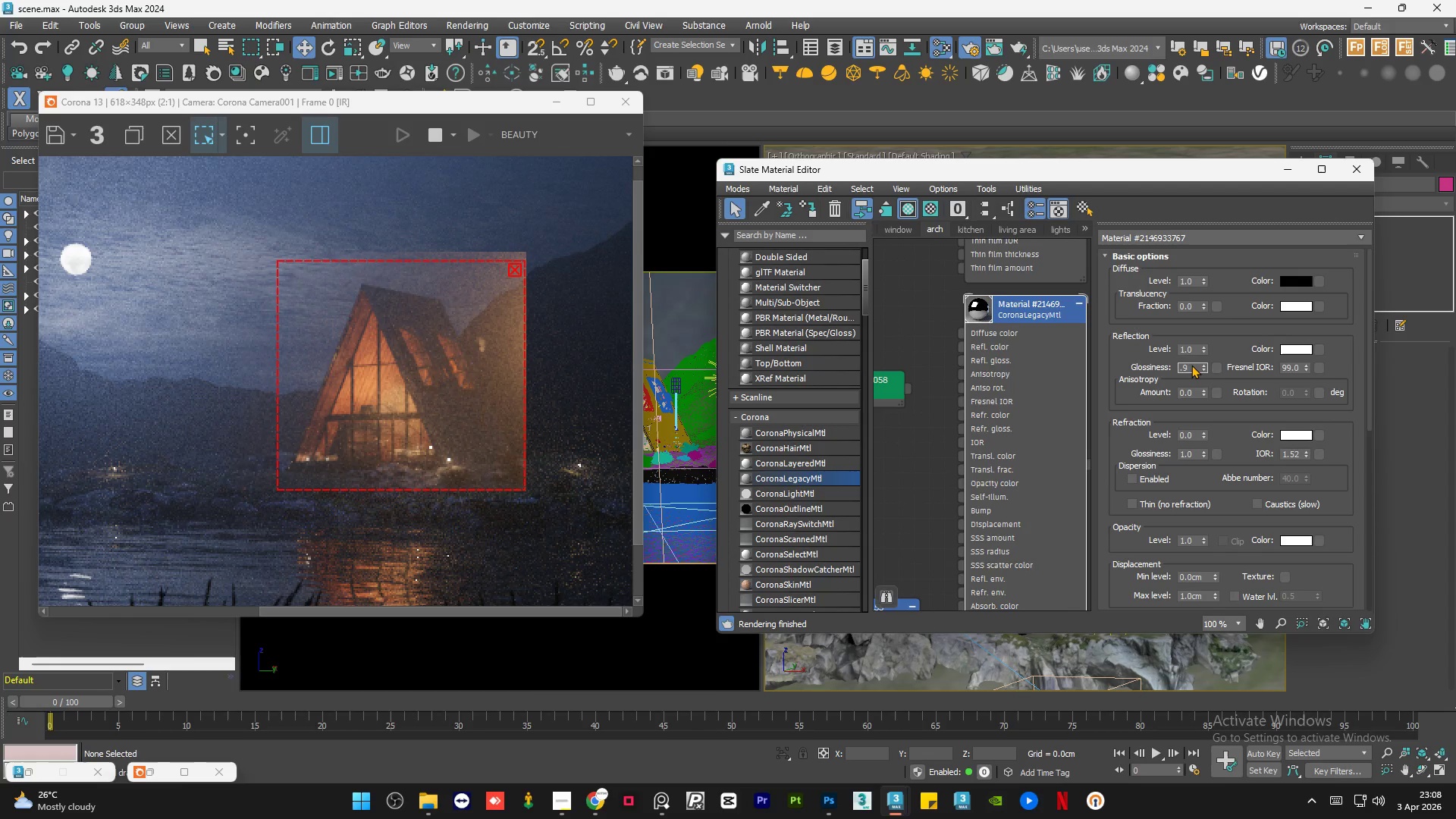 
key(NumpadEnter)
 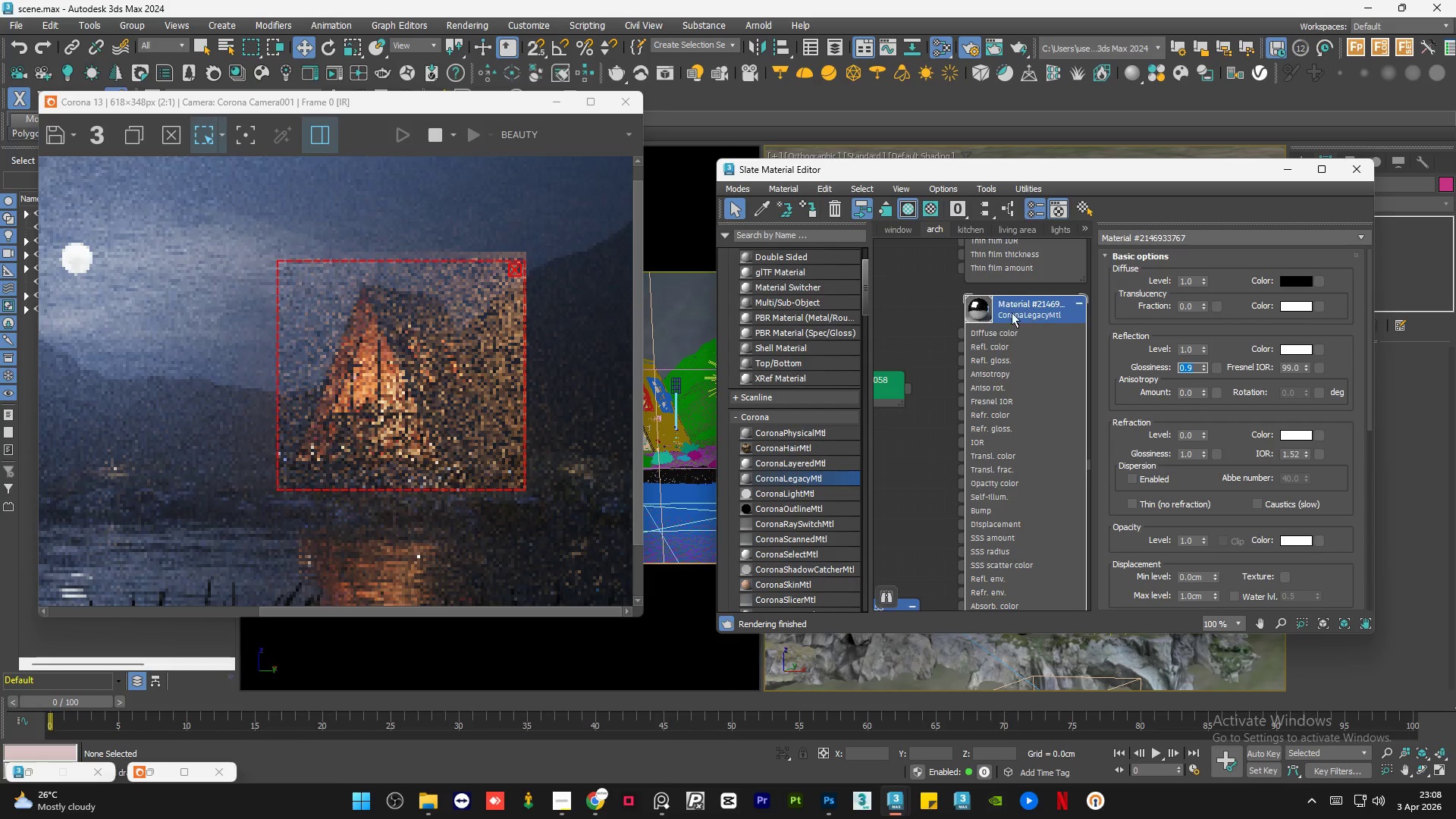 
scroll: coordinate [982, 306], scroll_direction: up, amount: 8.0
 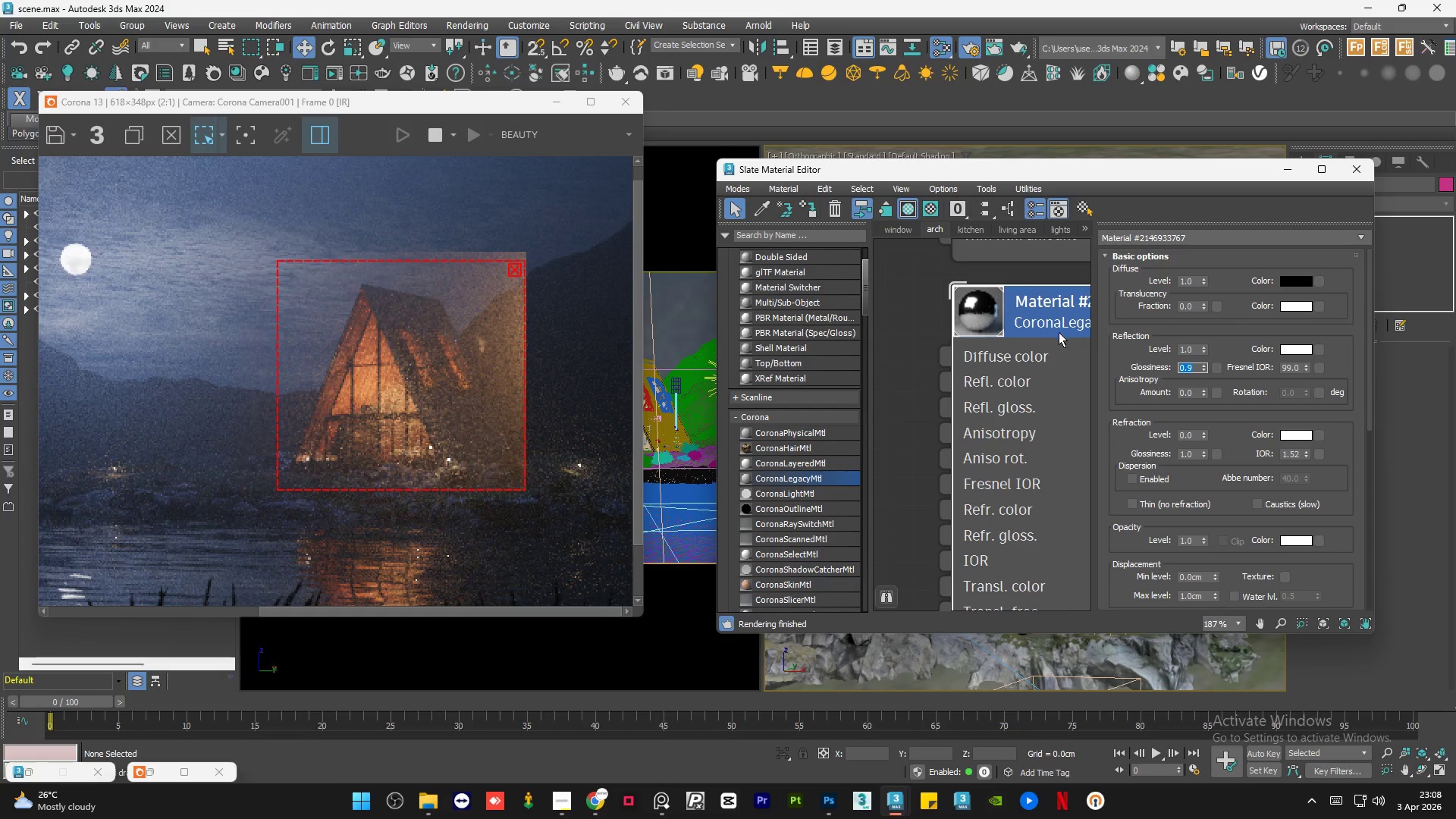 
scroll: coordinate [1009, 327], scroll_direction: down, amount: 8.0
 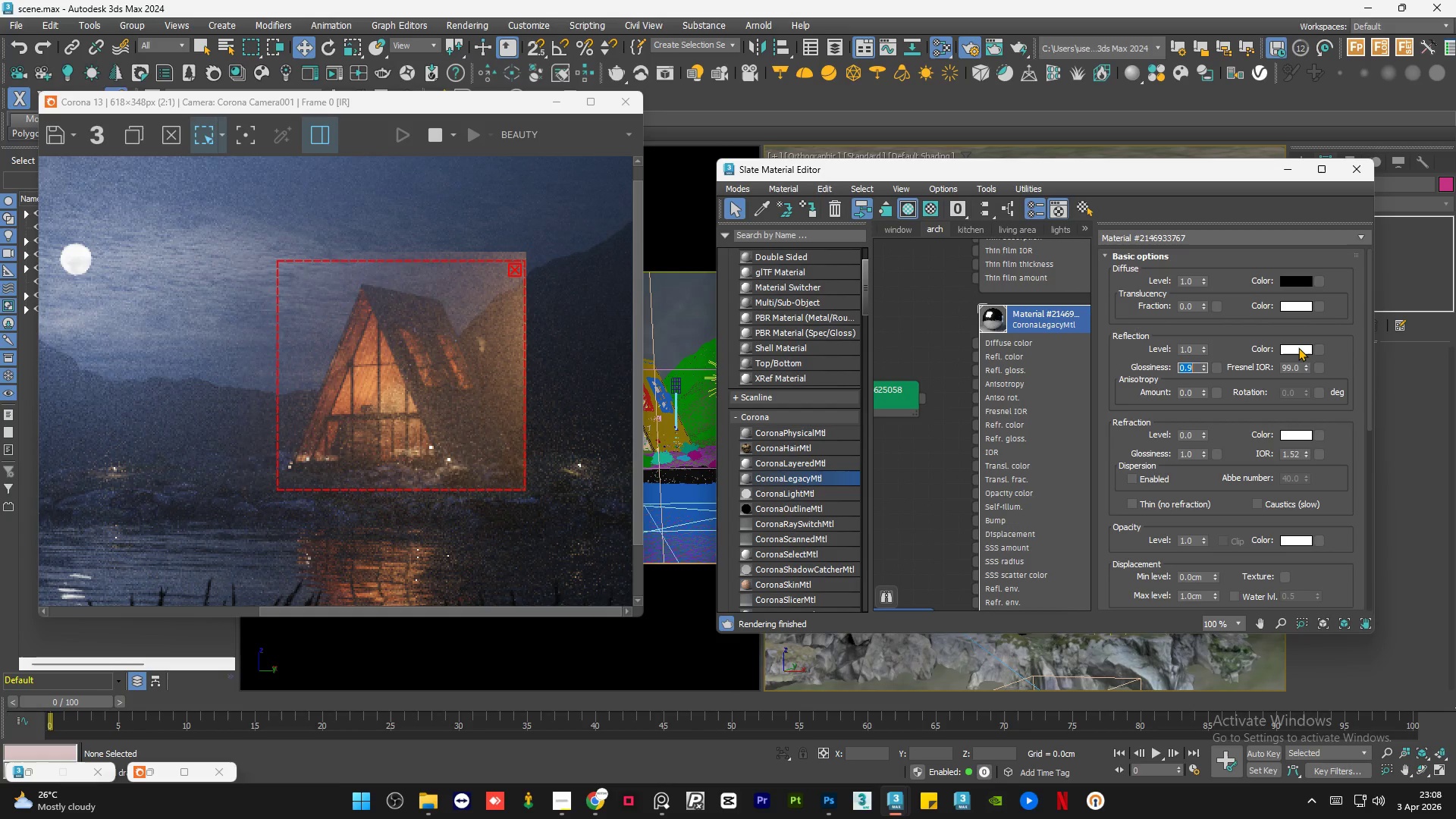 
left_click([1298, 348])
 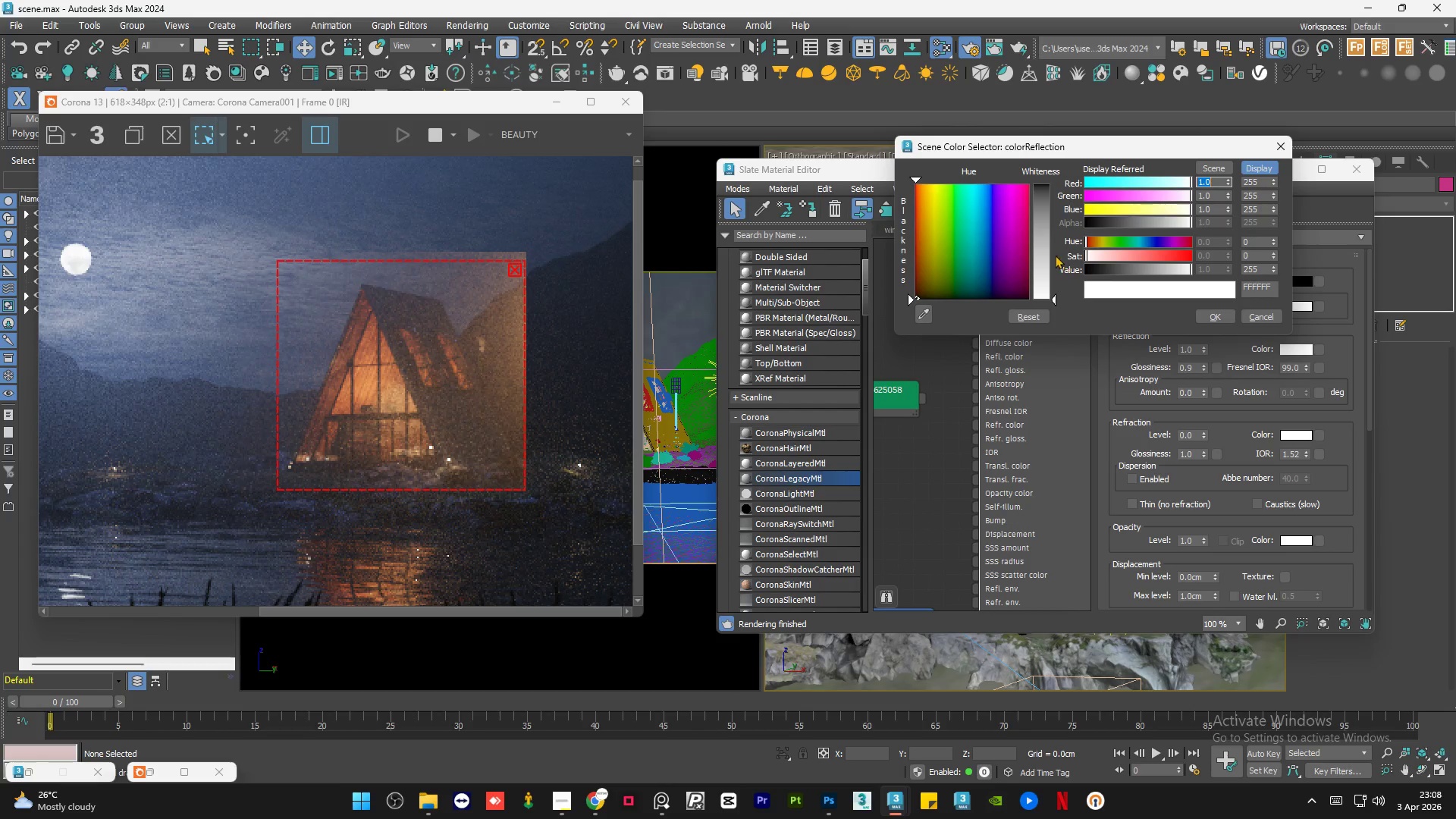 
left_click_drag(start_coordinate=[1003, 208], to_coordinate=[1029, 184])
 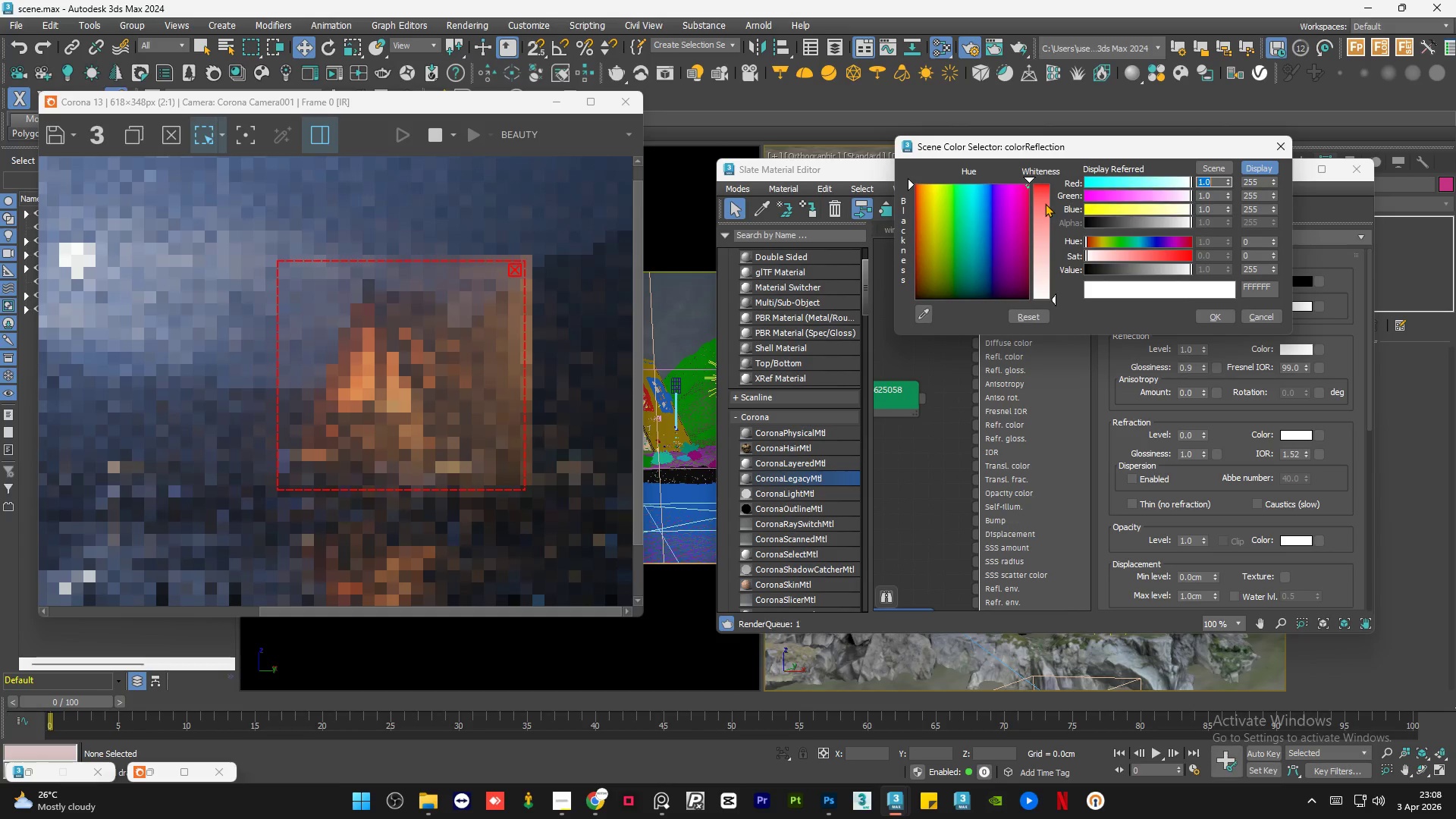 
left_click_drag(start_coordinate=[1045, 203], to_coordinate=[1050, 184])
 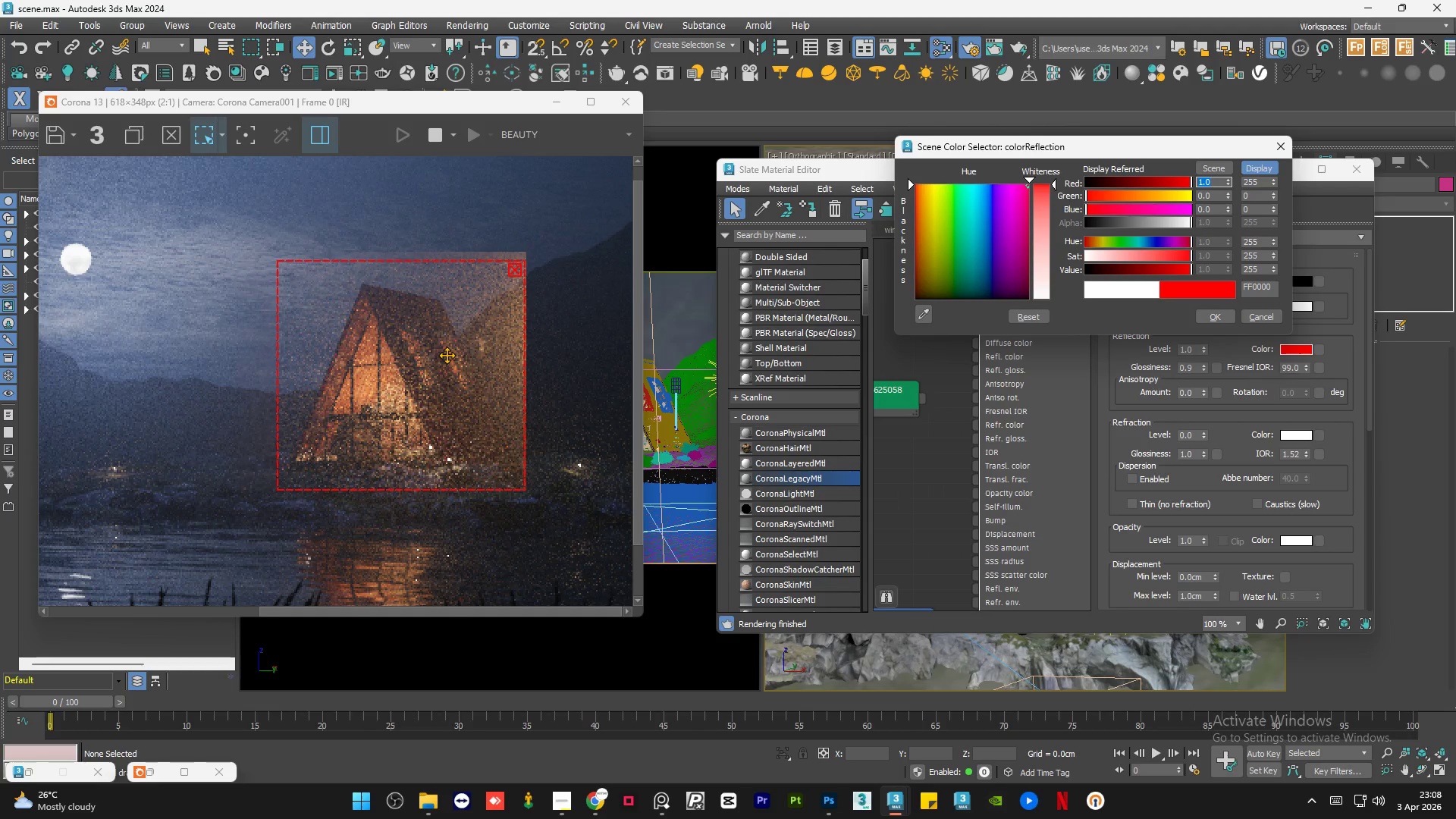 
scroll: coordinate [456, 381], scroll_direction: up, amount: 1.0
 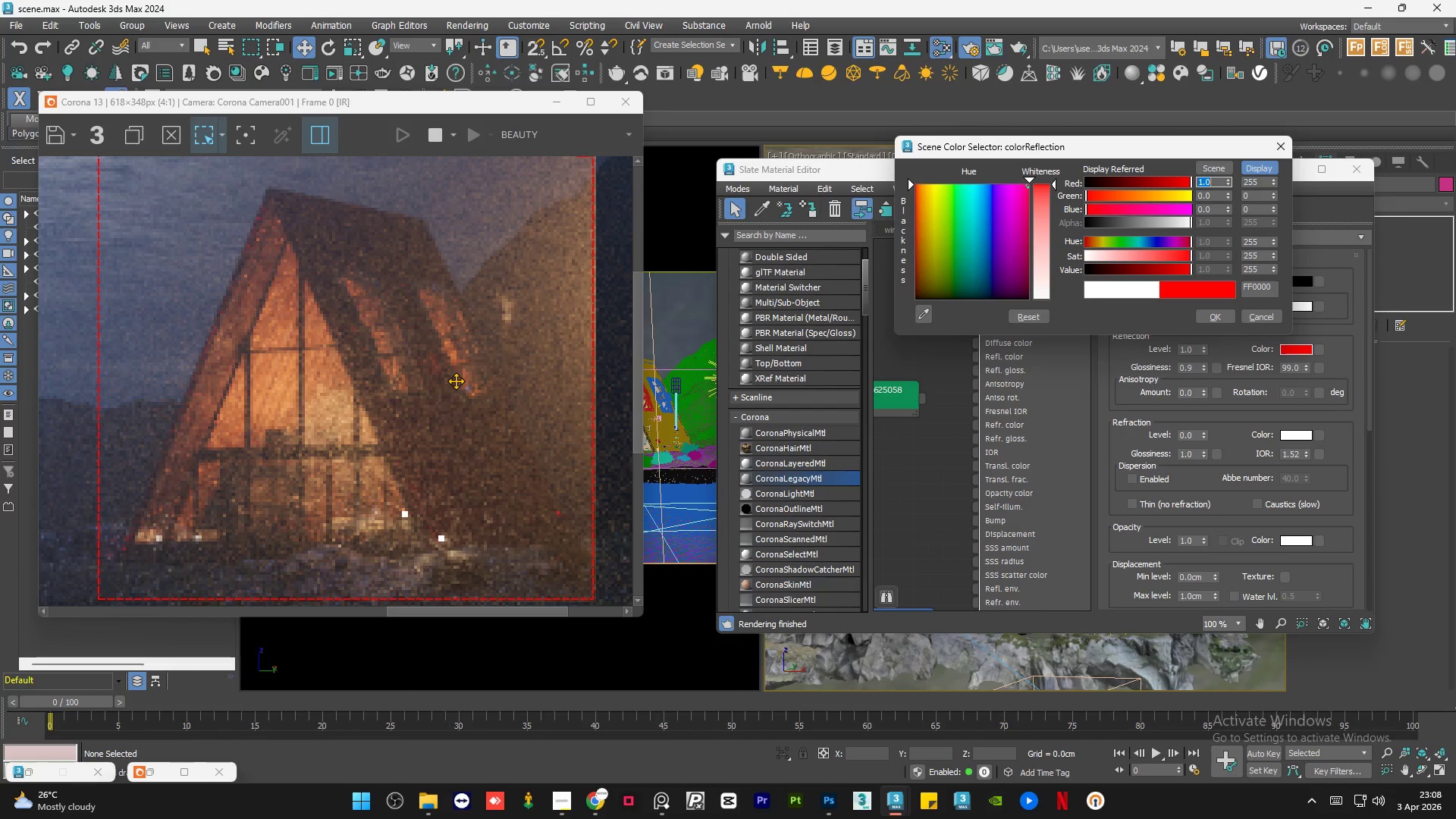 
scroll: coordinate [453, 387], scroll_direction: down, amount: 1.0
 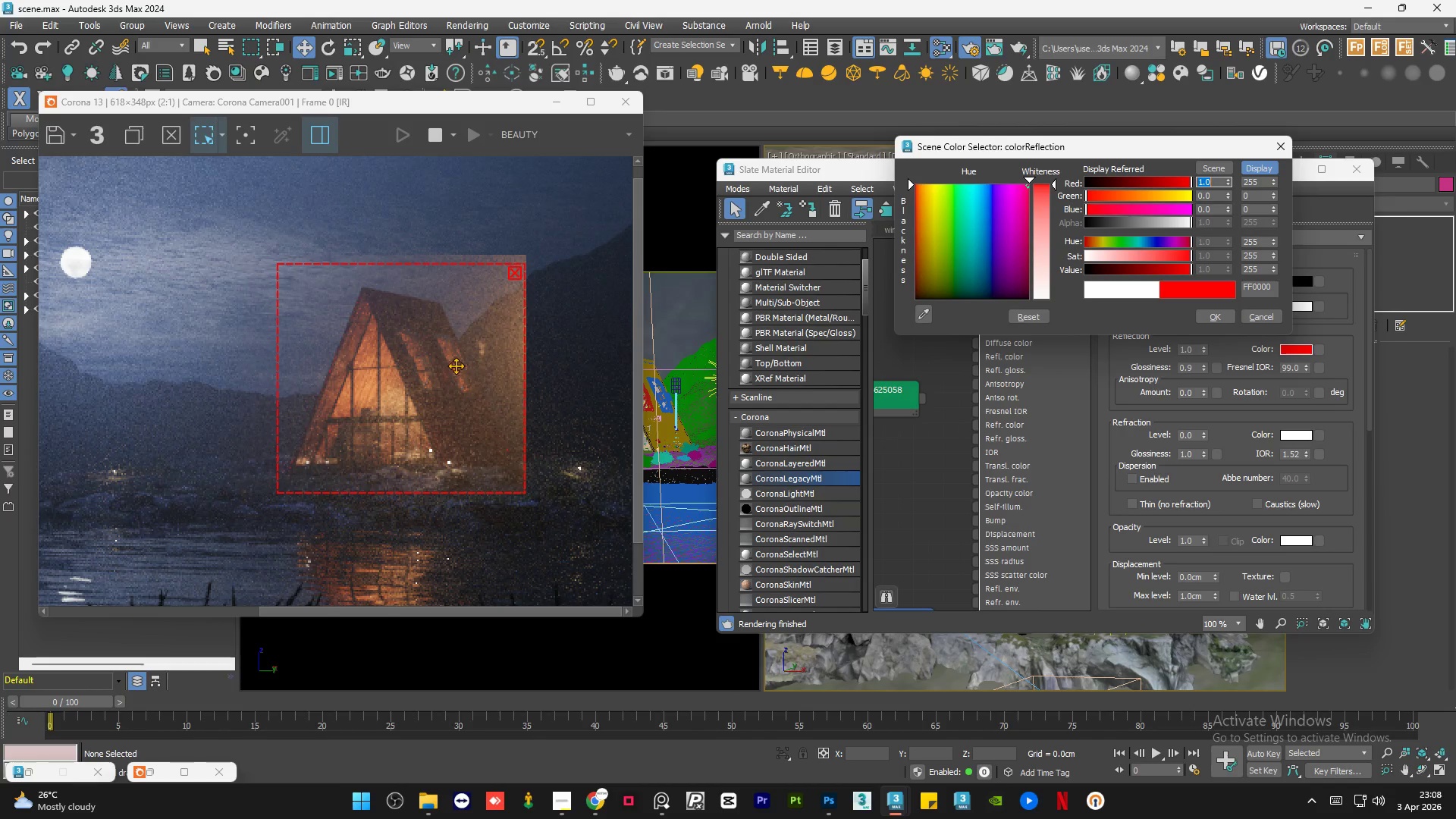 
scroll: coordinate [458, 363], scroll_direction: up, amount: 1.0
 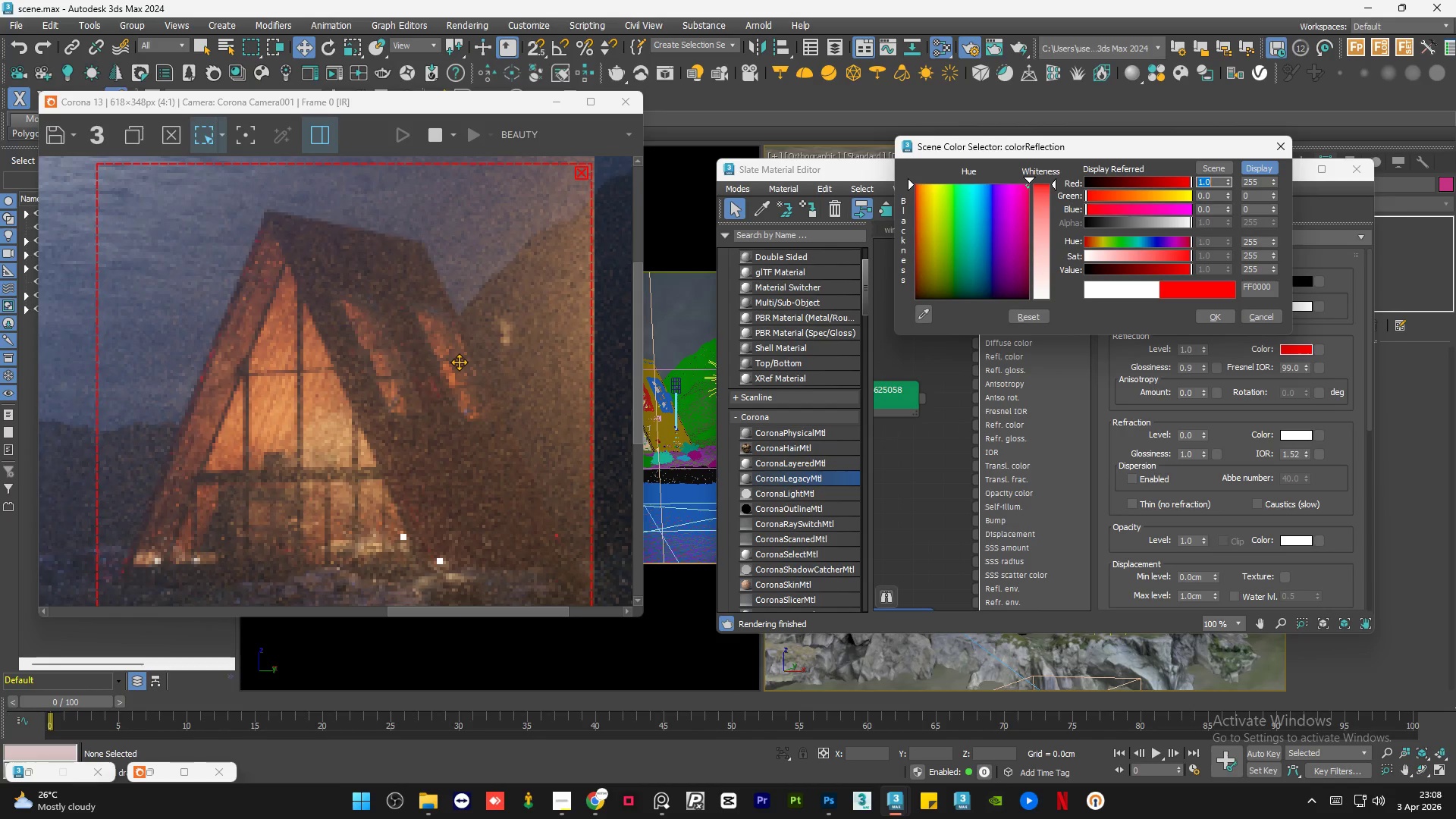 
scroll: coordinate [458, 362], scroll_direction: down, amount: 2.0
 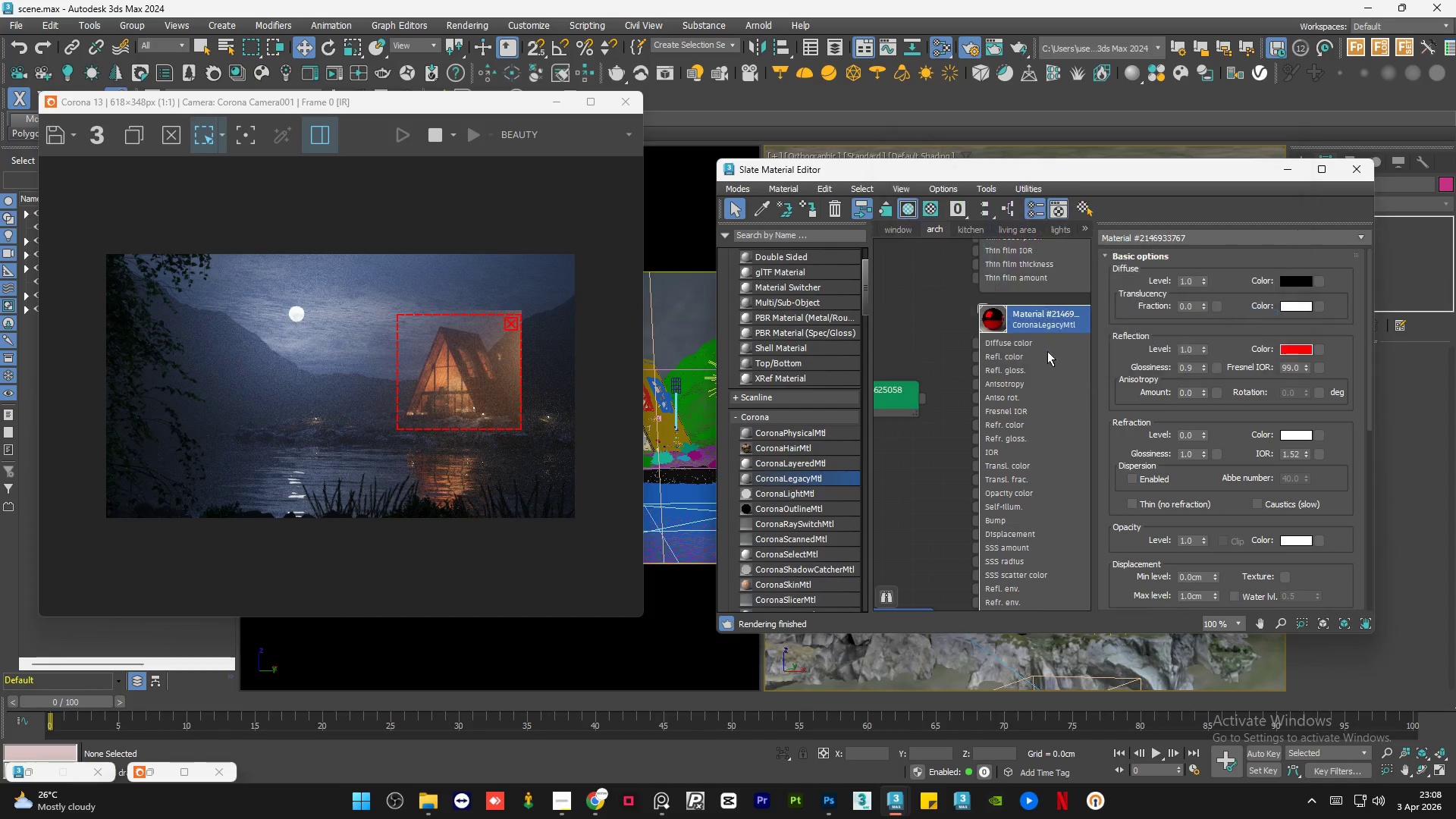 
left_click([949, 435])
 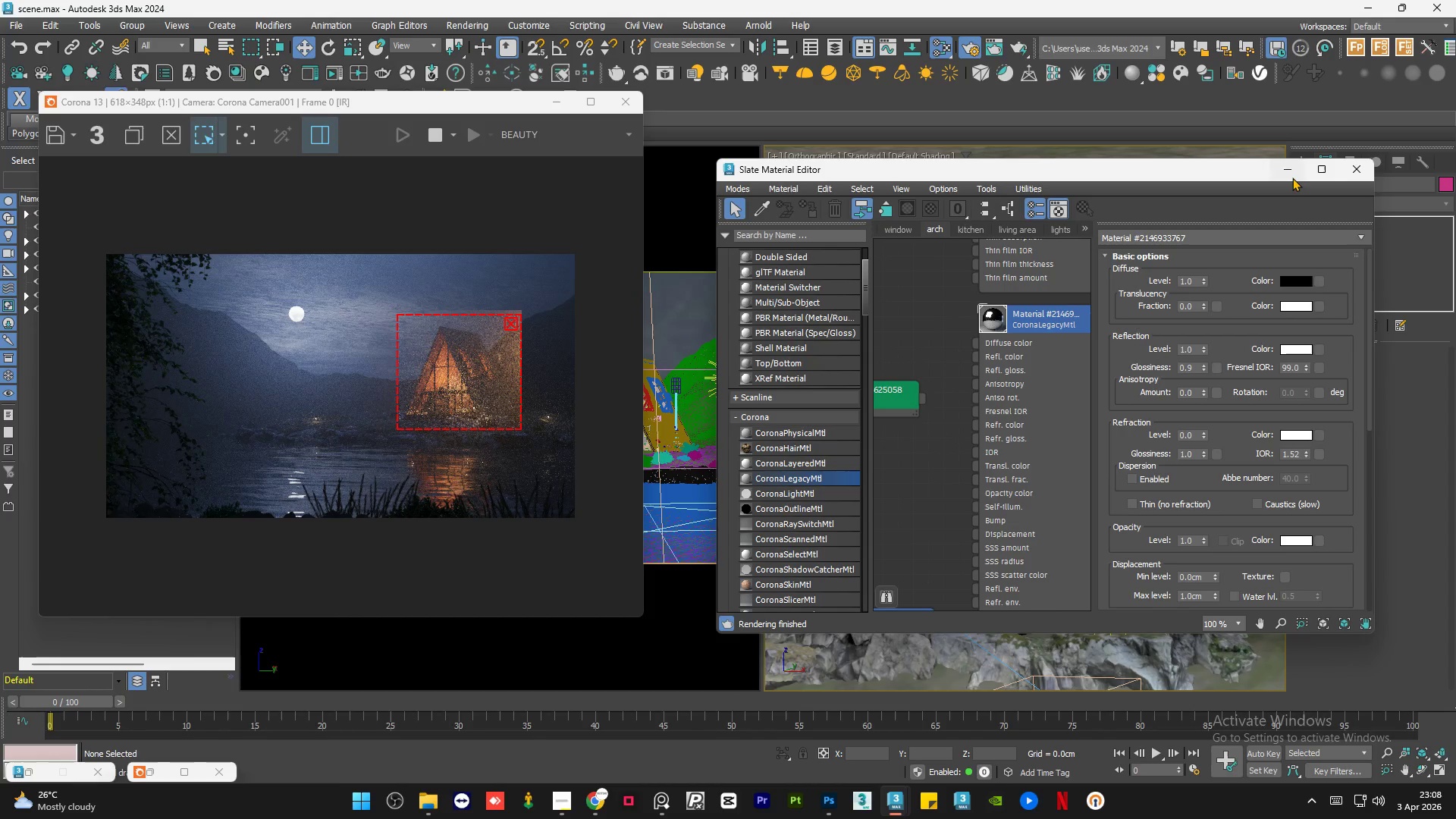 
left_click([1292, 172])
 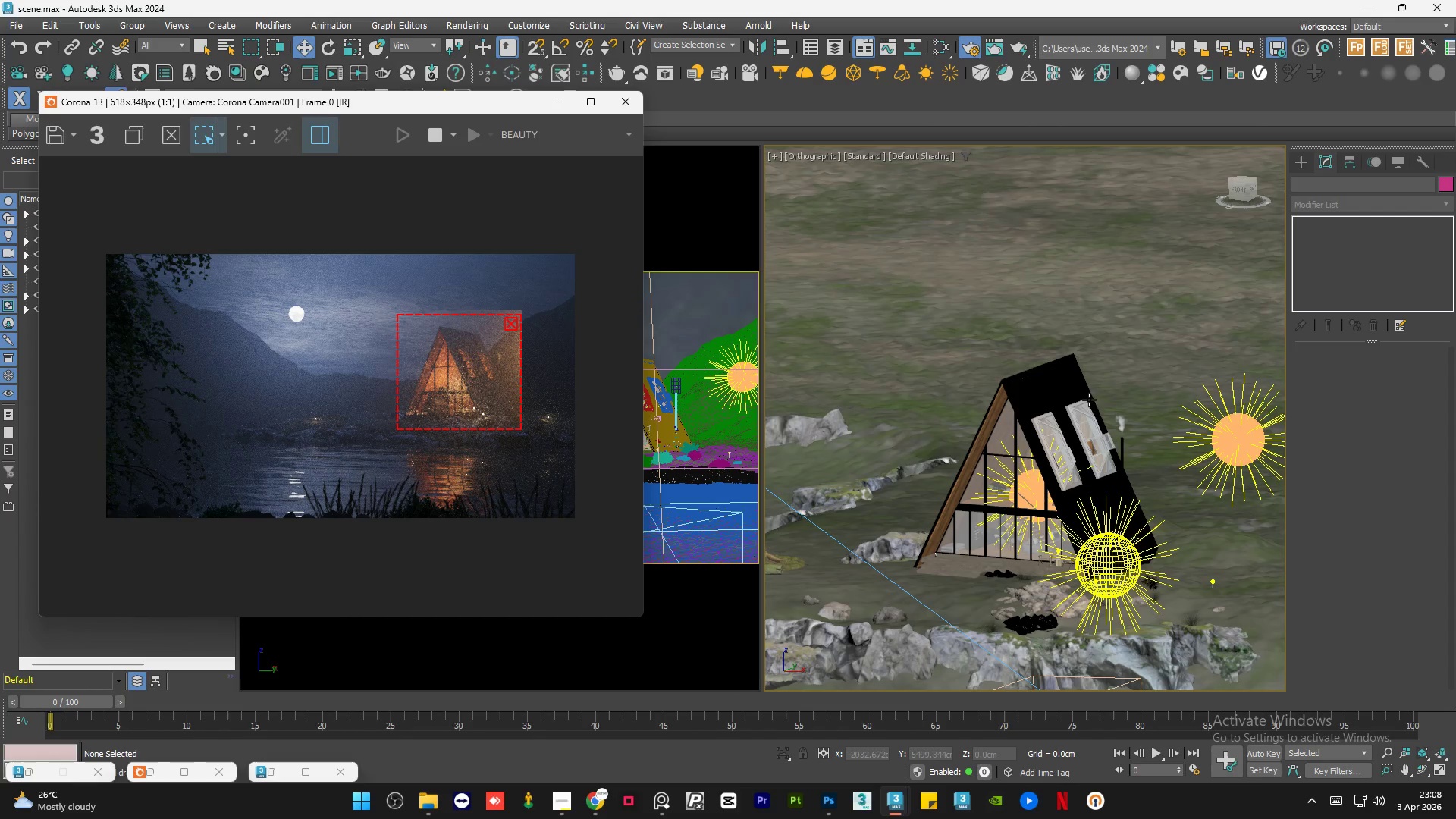 
scroll: coordinate [1086, 403], scroll_direction: down, amount: 5.0
 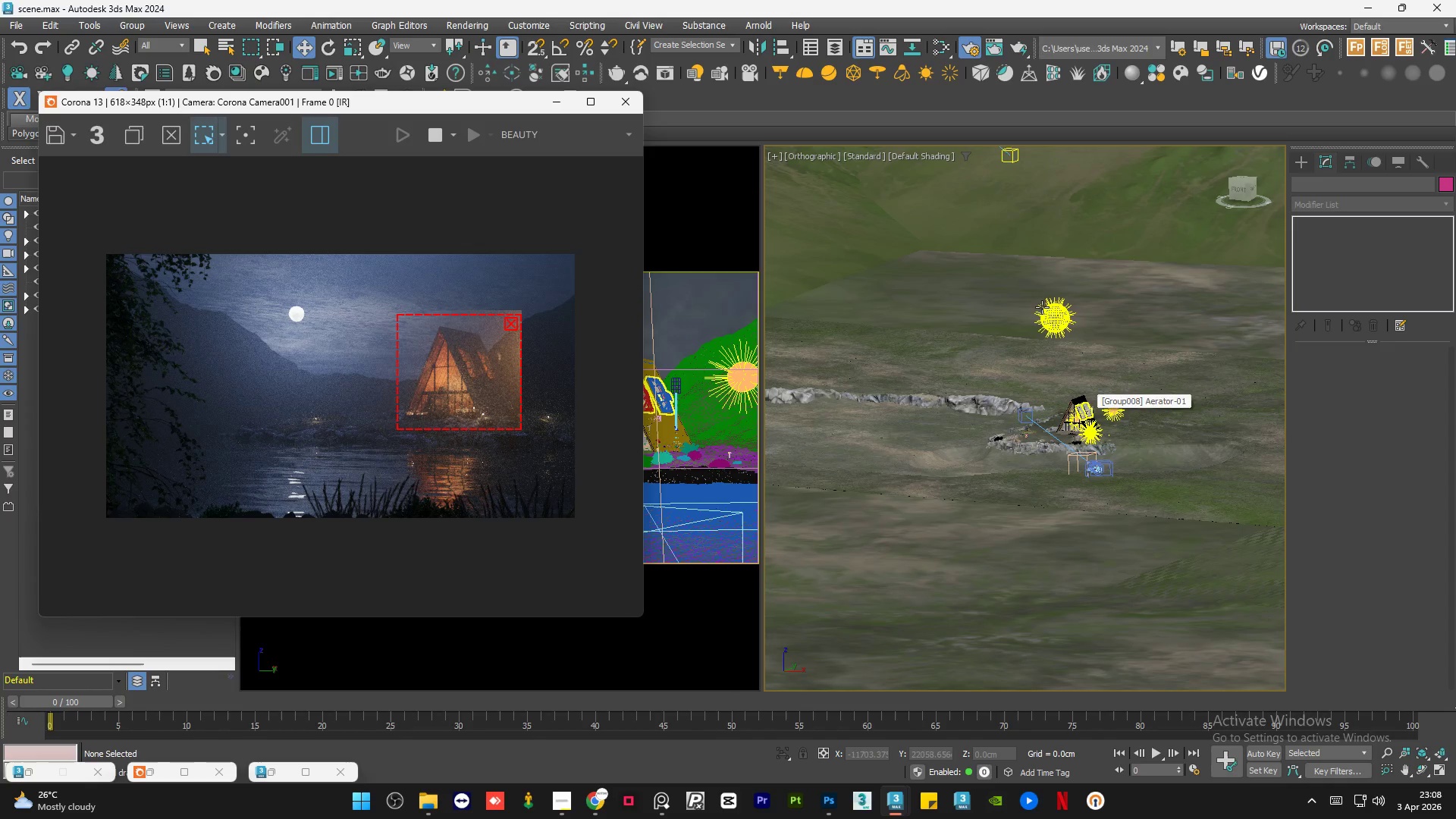 
scroll: coordinate [1057, 312], scroll_direction: up, amount: 5.0
 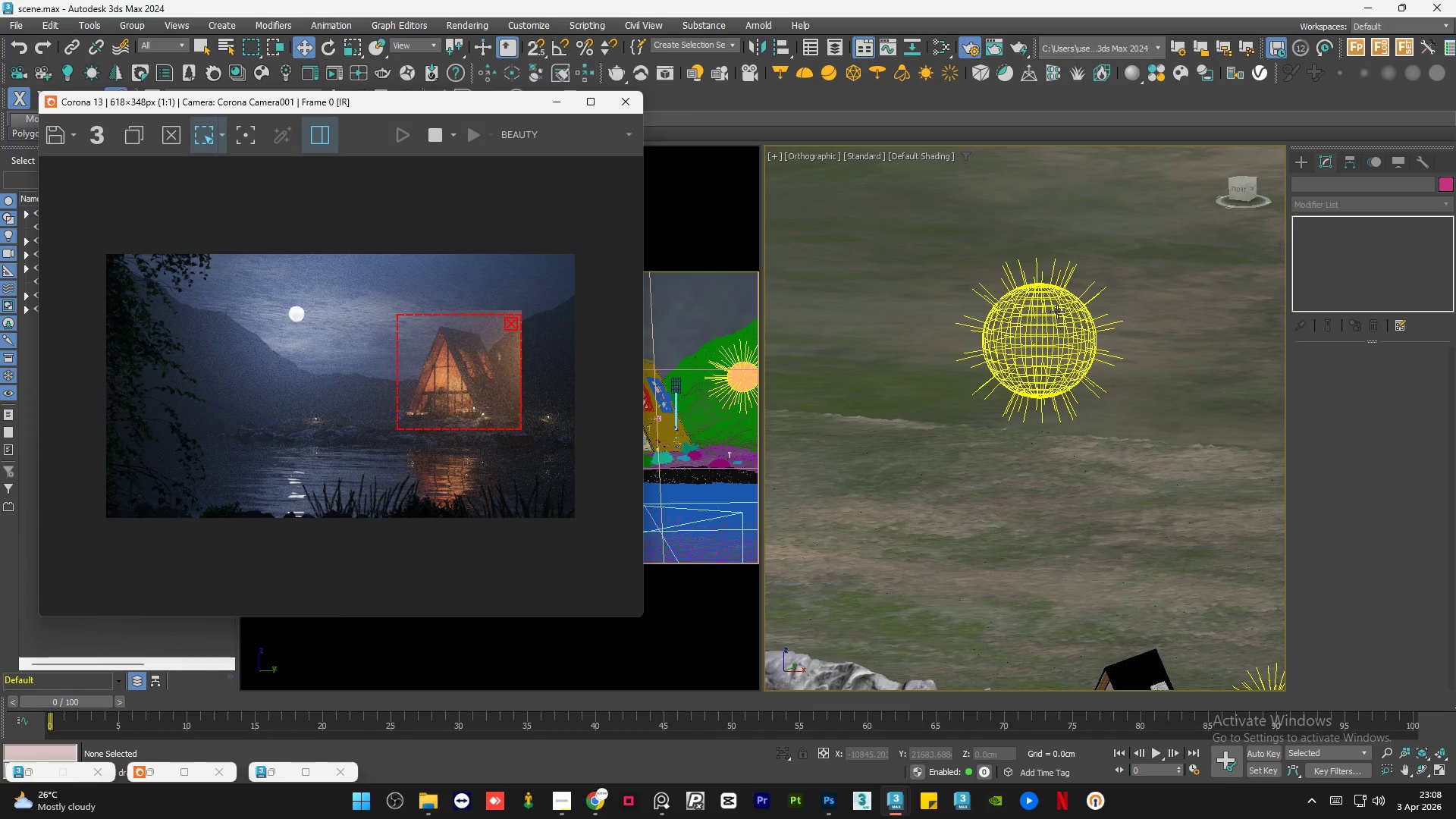 
left_click([1057, 312])
 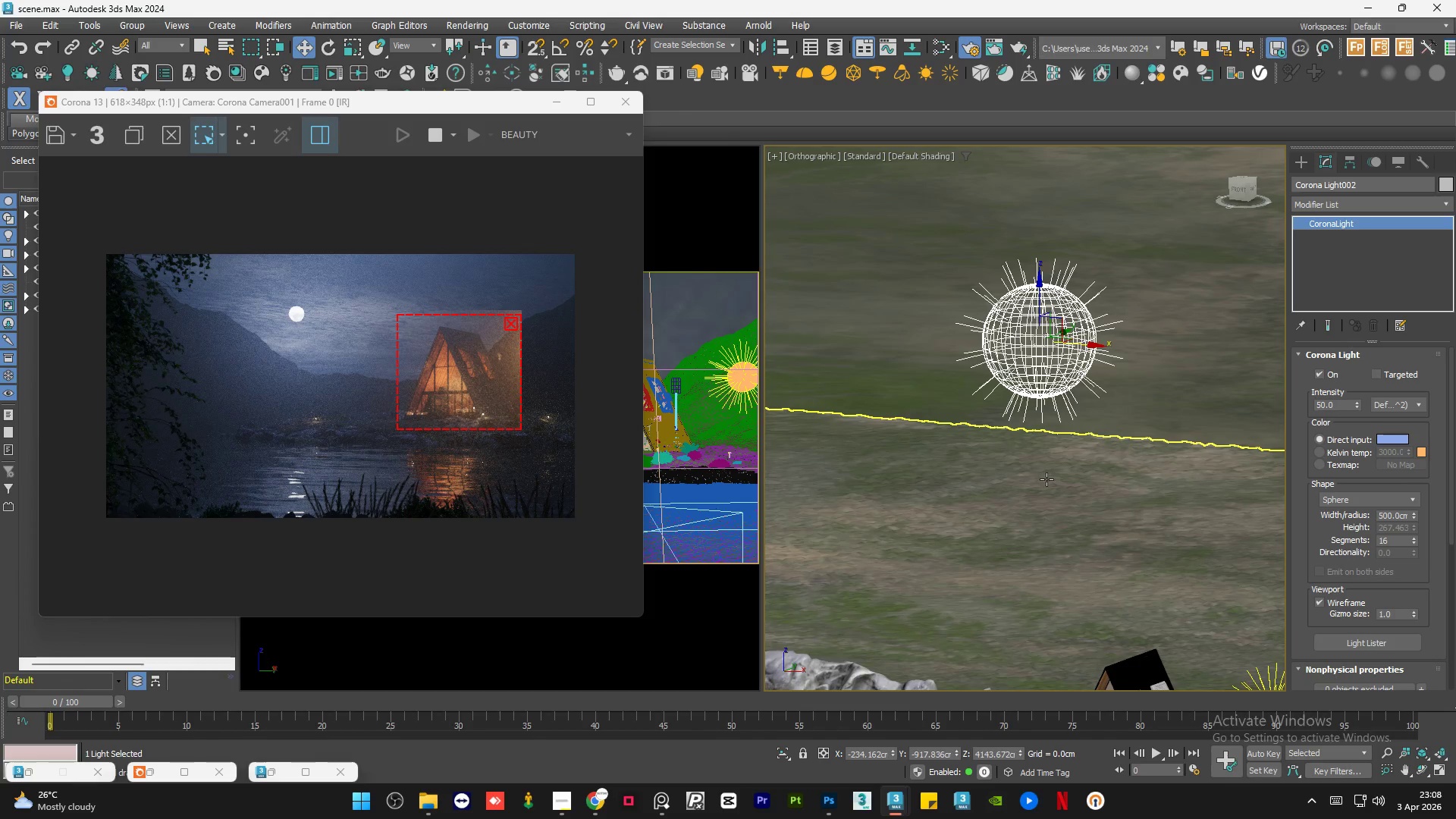 
scroll: coordinate [1047, 479], scroll_direction: down, amount: 3.0
 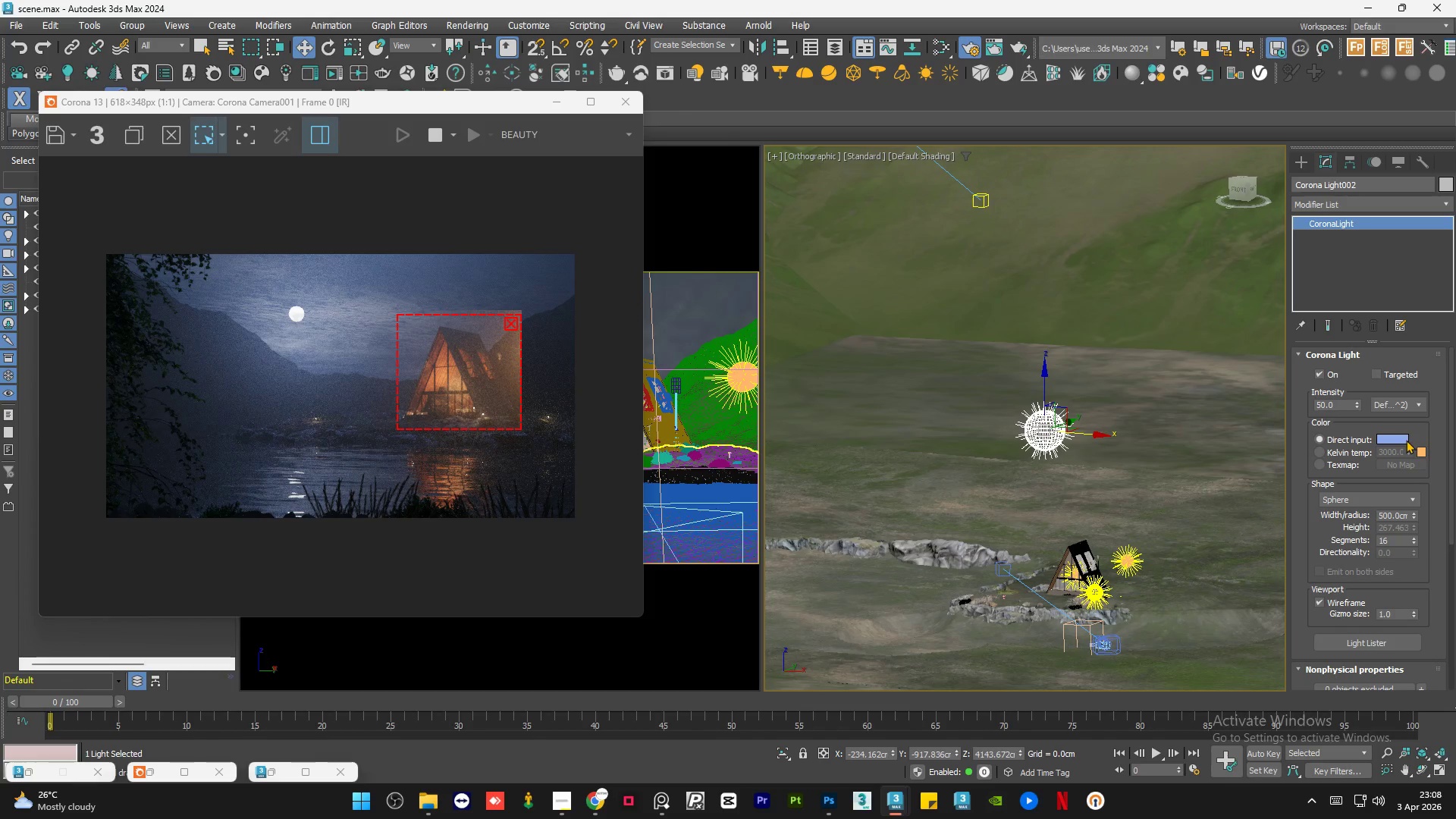 
right_click([1400, 440])
 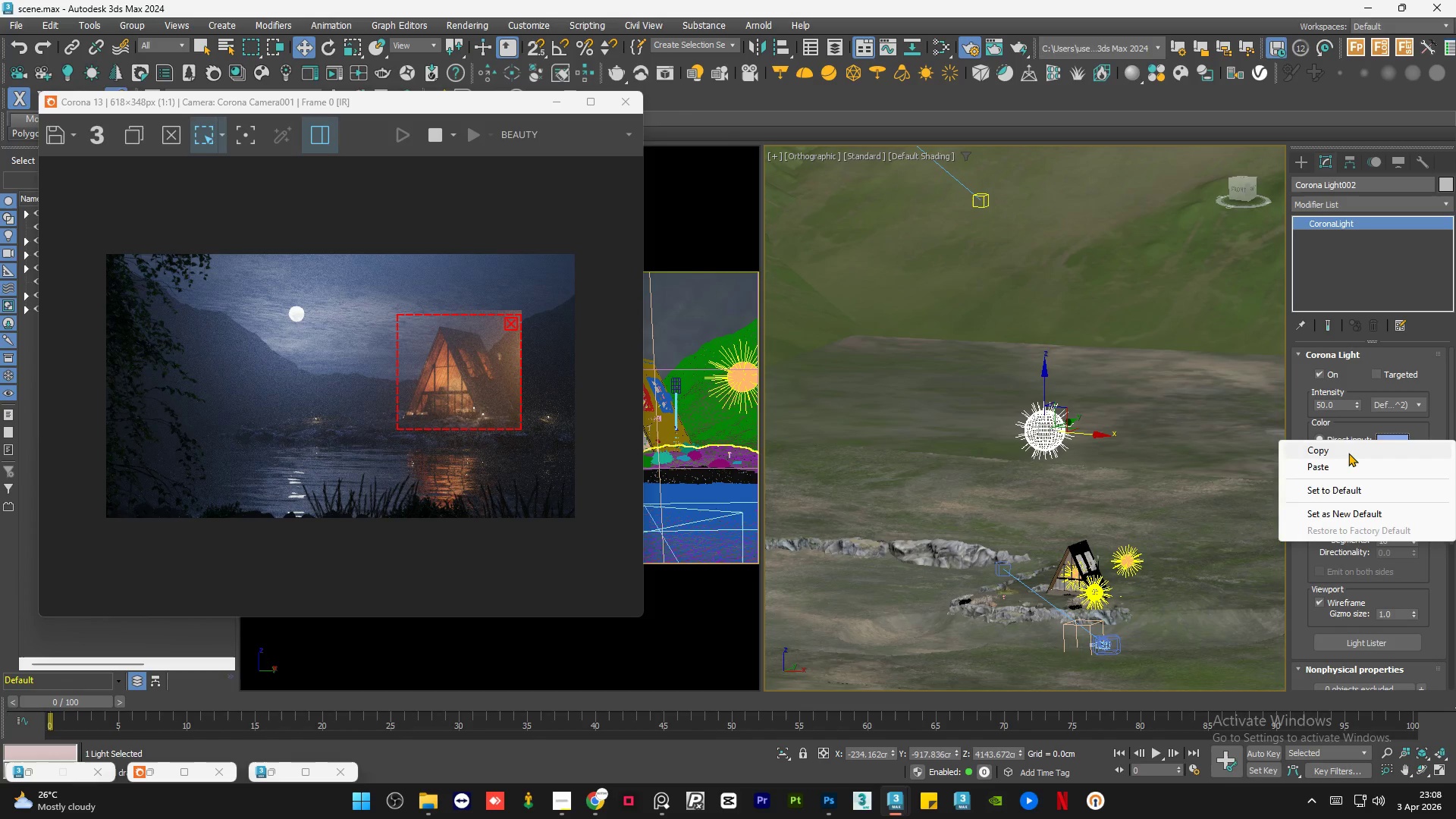 
left_click([1348, 453])
 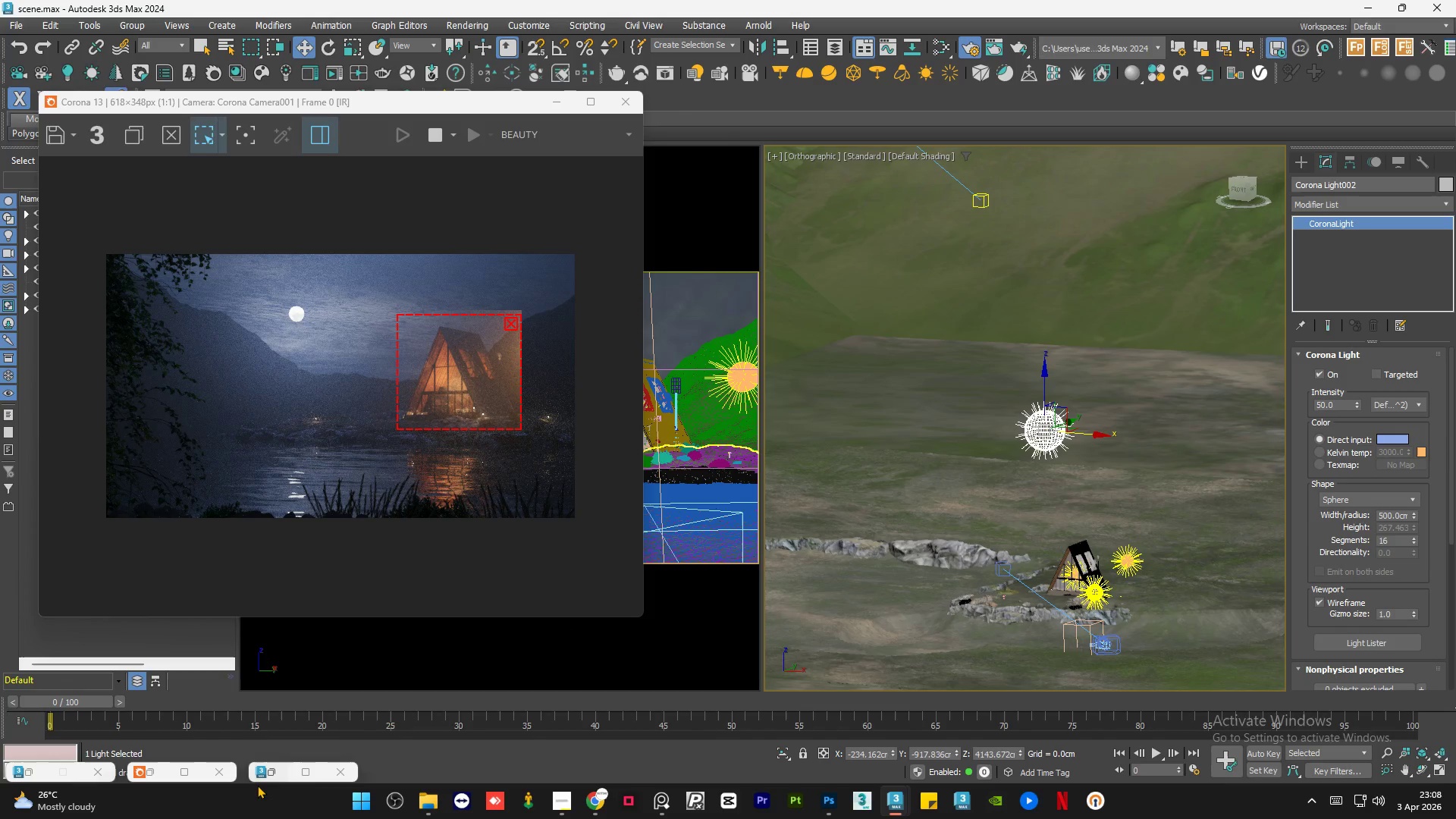 
left_click([278, 776])
 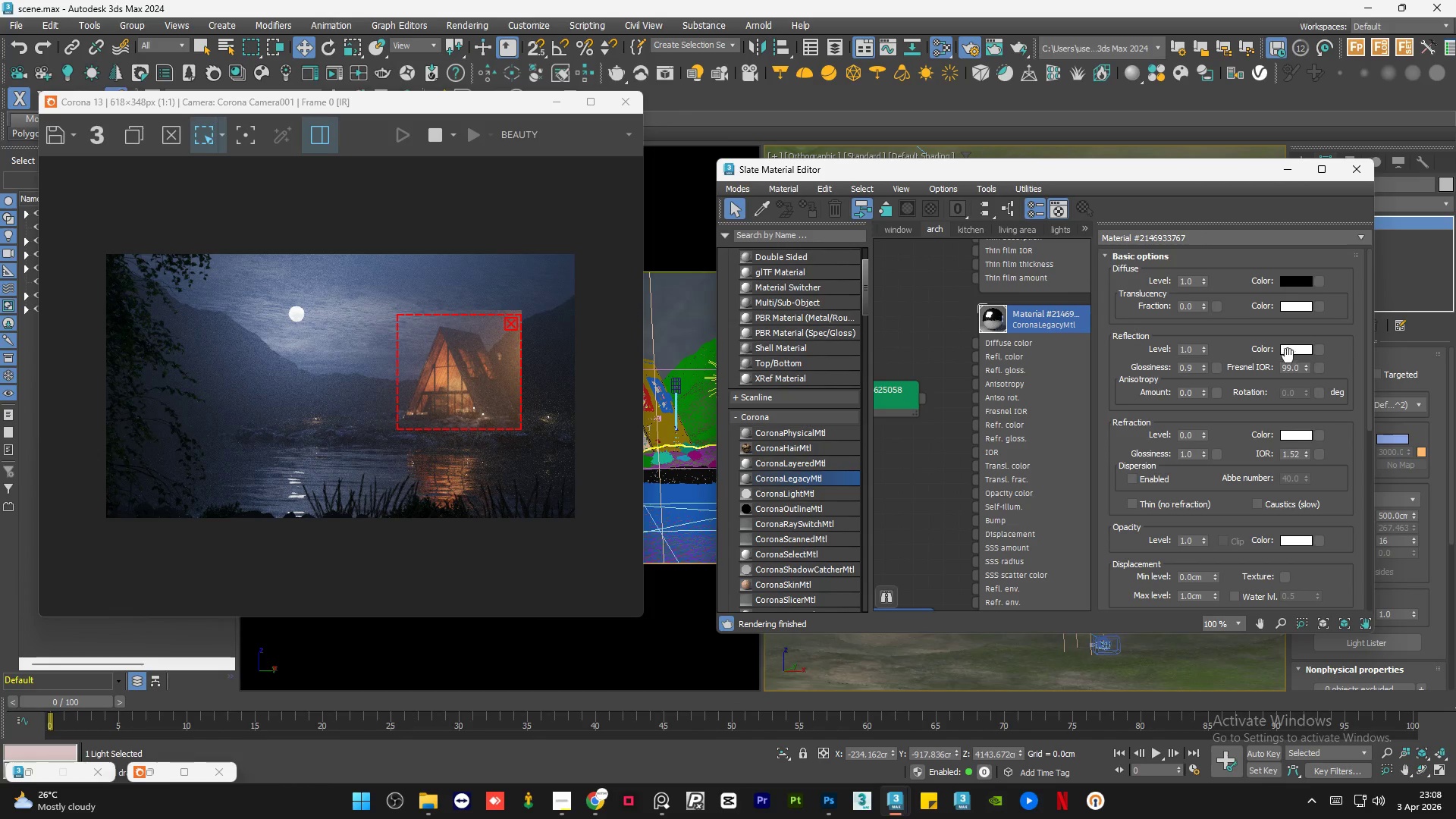 
right_click([1289, 350])
 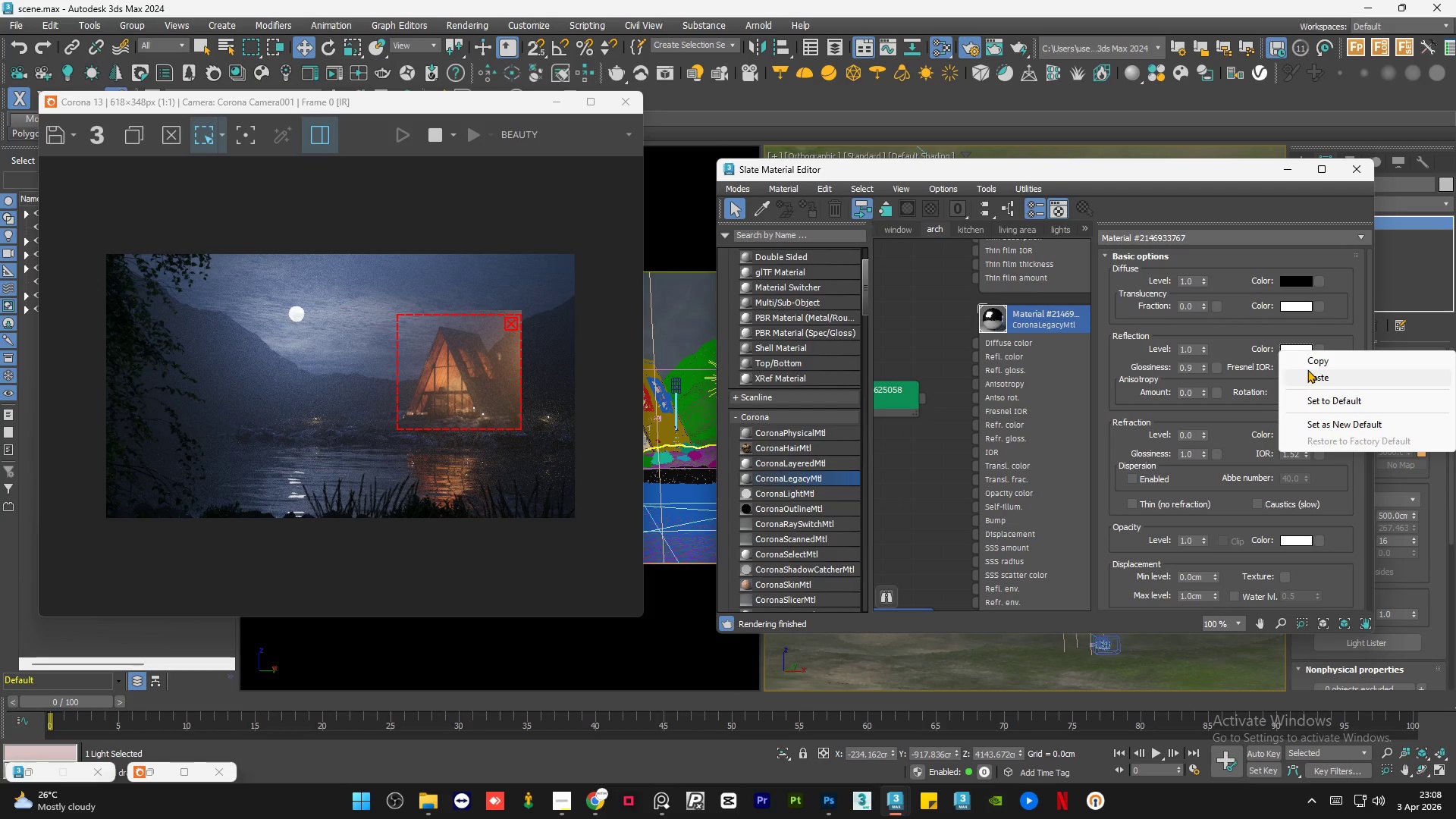 
left_click([1308, 369])
 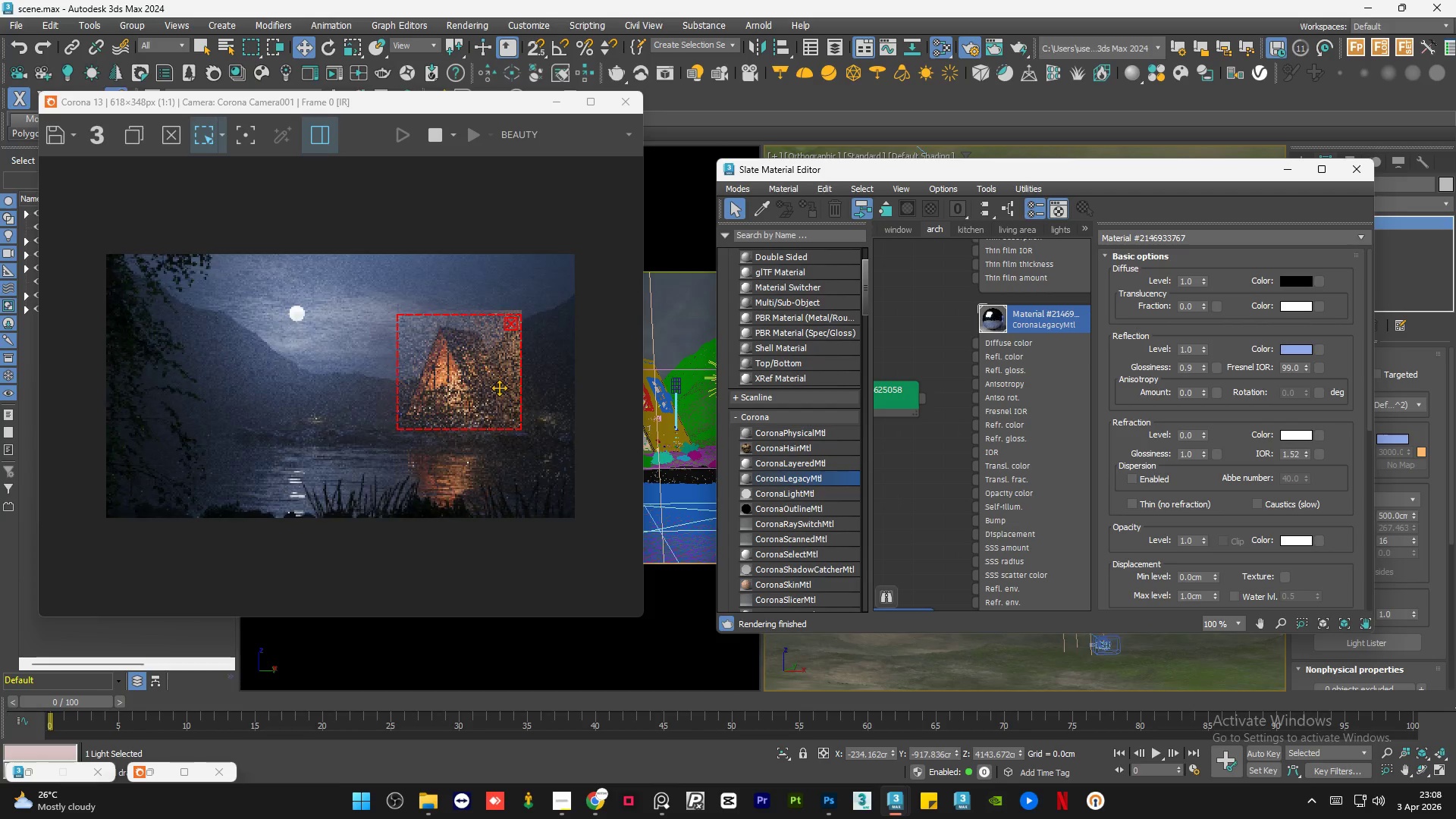 
scroll: coordinate [499, 388], scroll_direction: up, amount: 2.0
 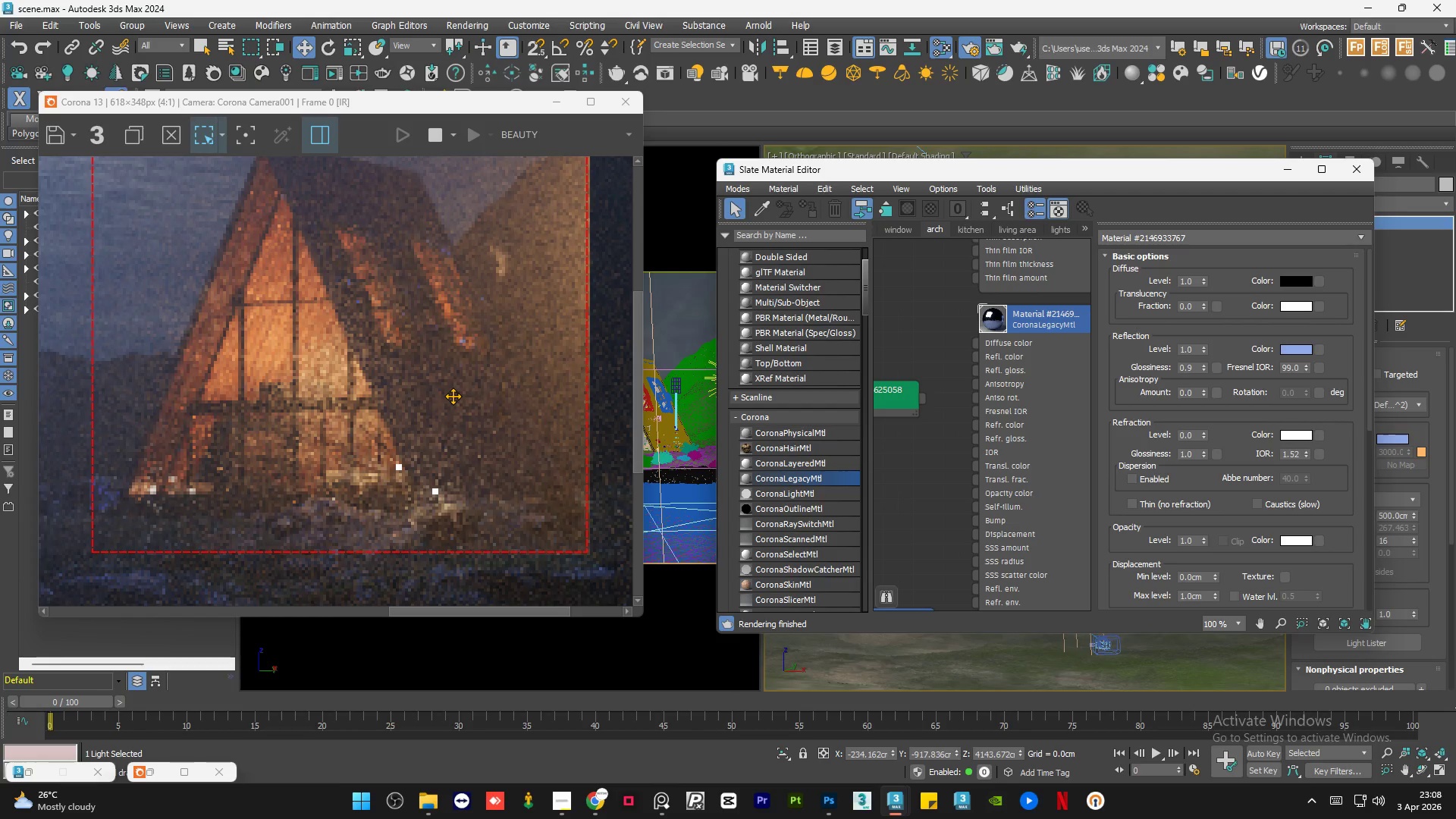 
scroll: coordinate [453, 396], scroll_direction: down, amount: 1.0
 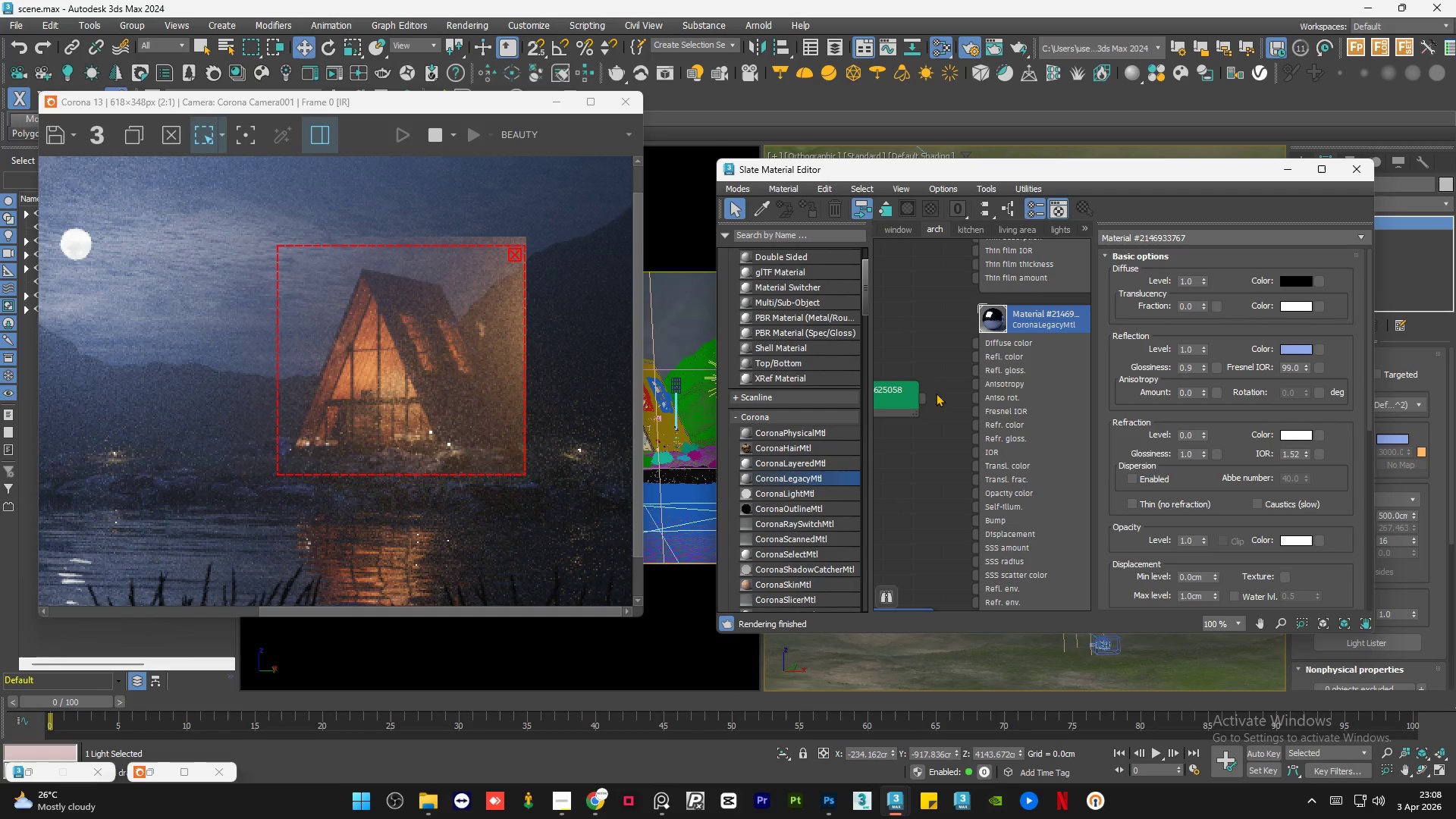 
left_click([932, 362])
 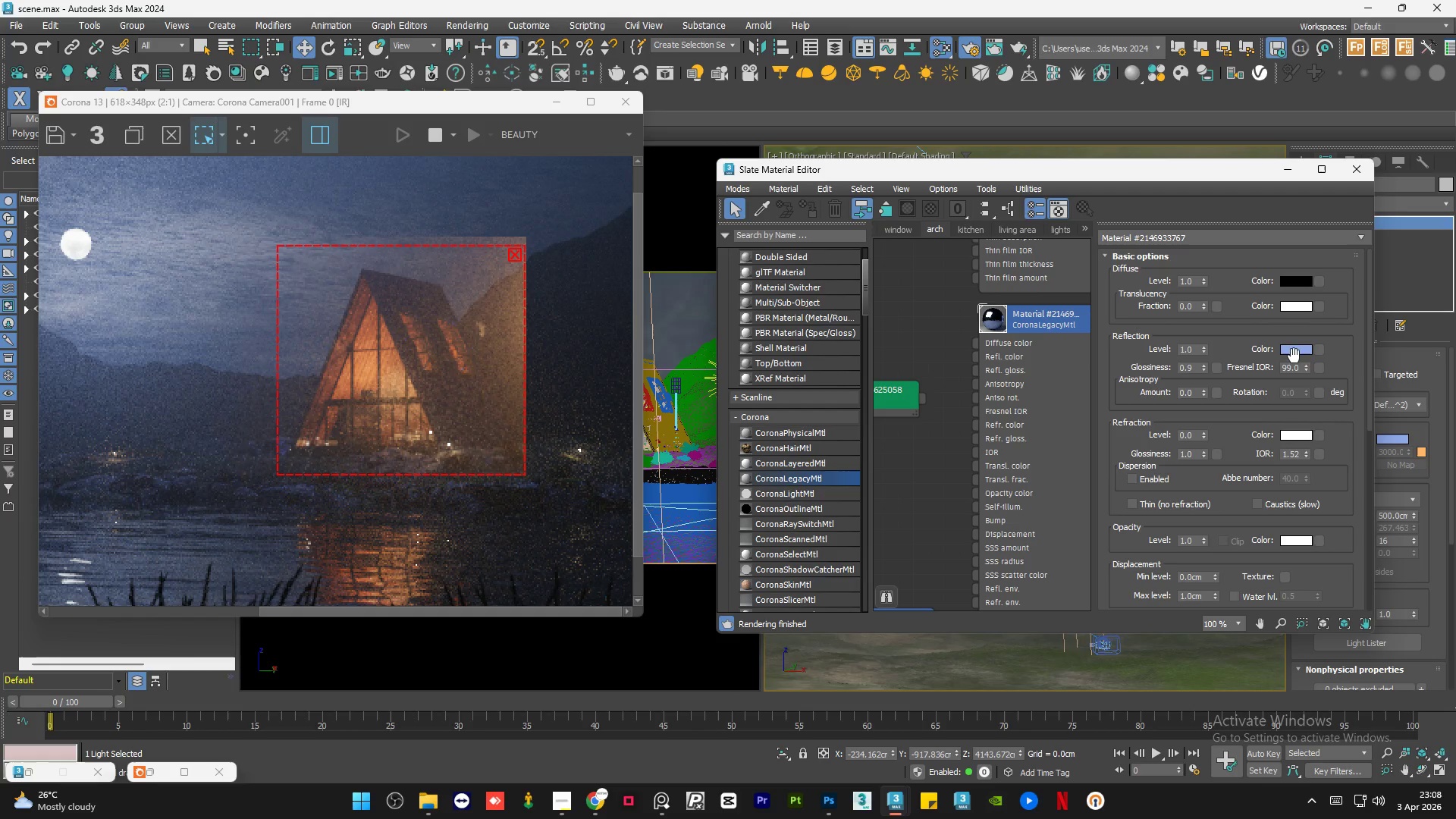 
left_click([1296, 350])
 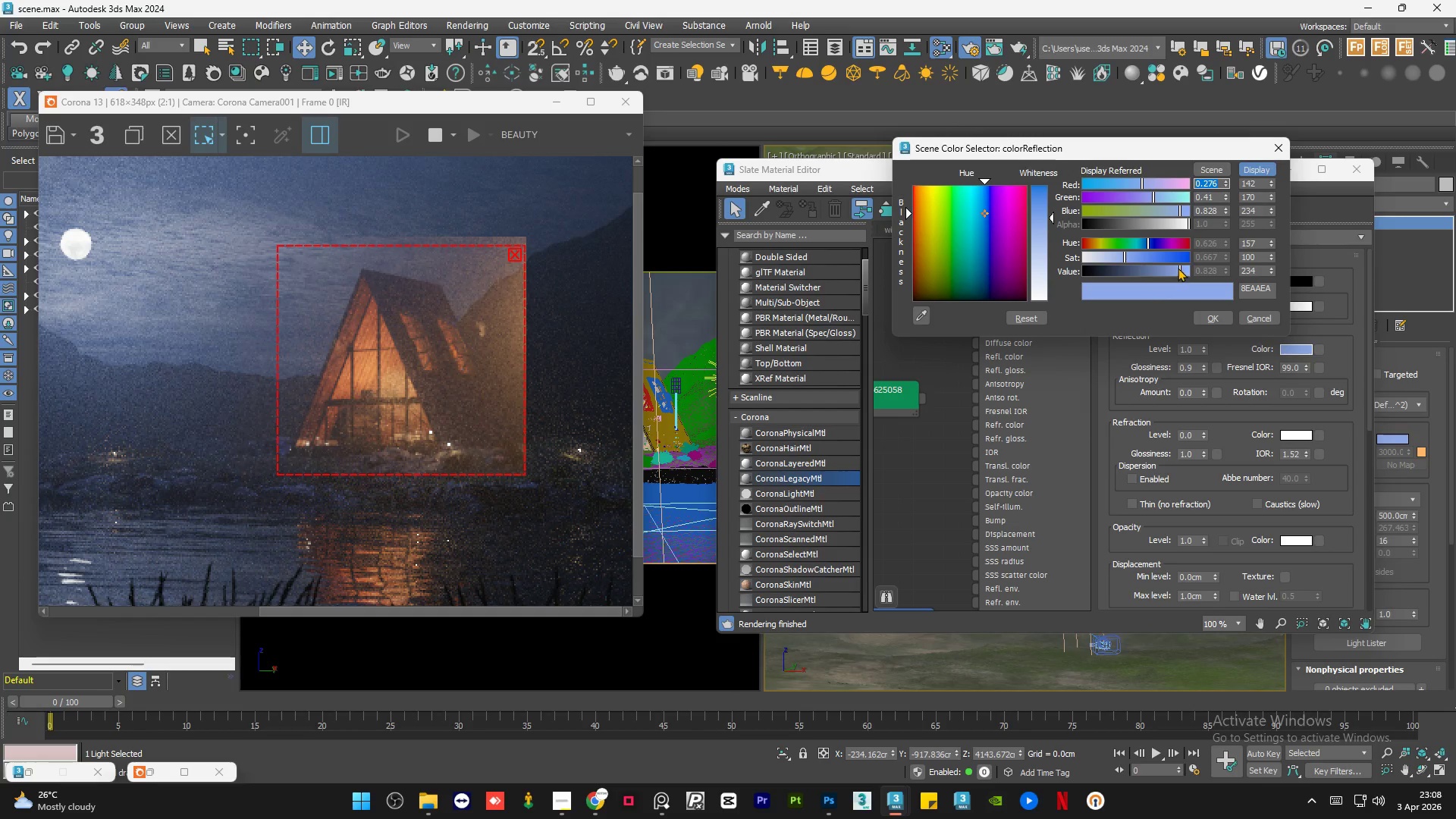 
left_click([1182, 268])
 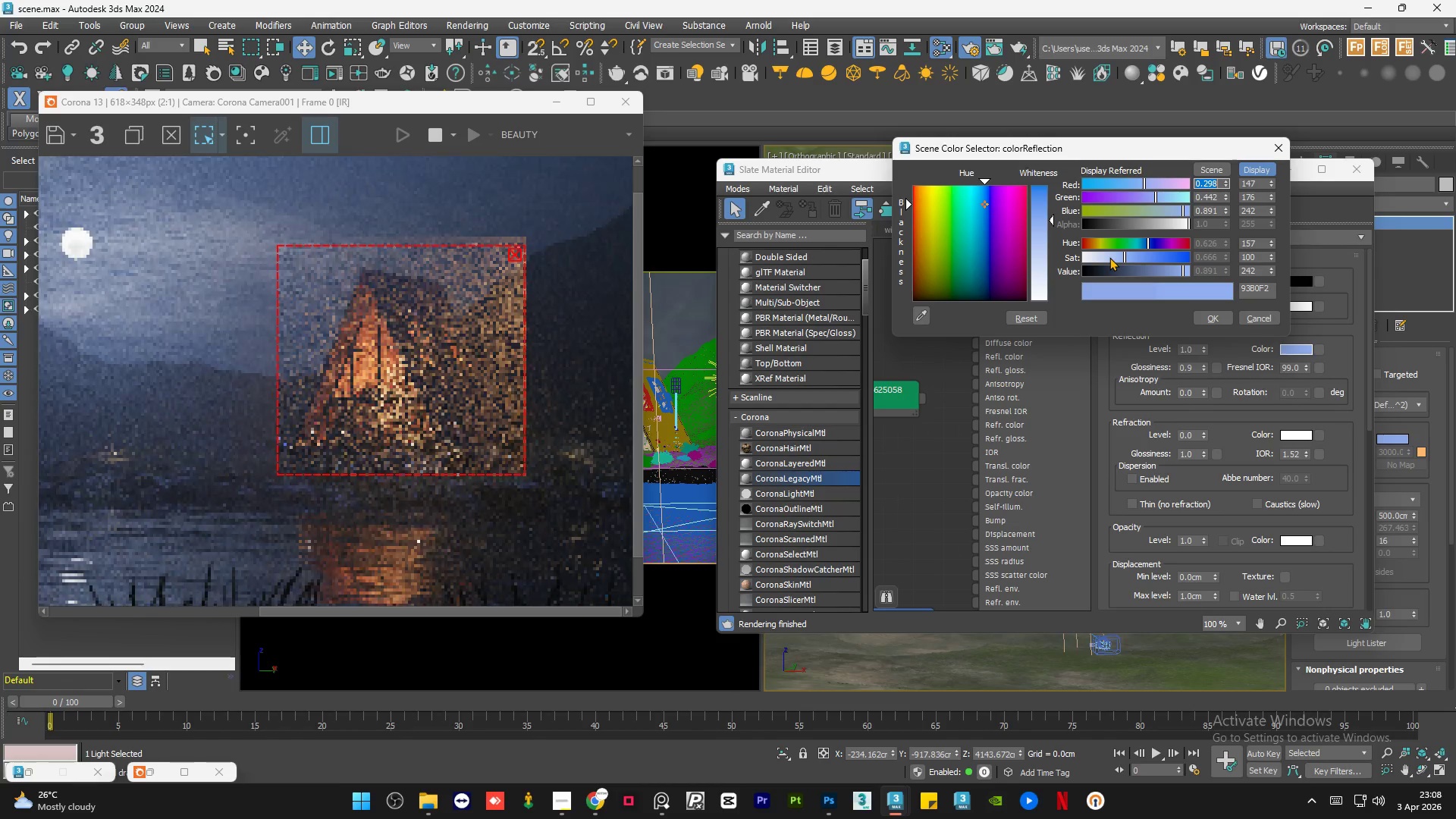 
left_click([1109, 257])
 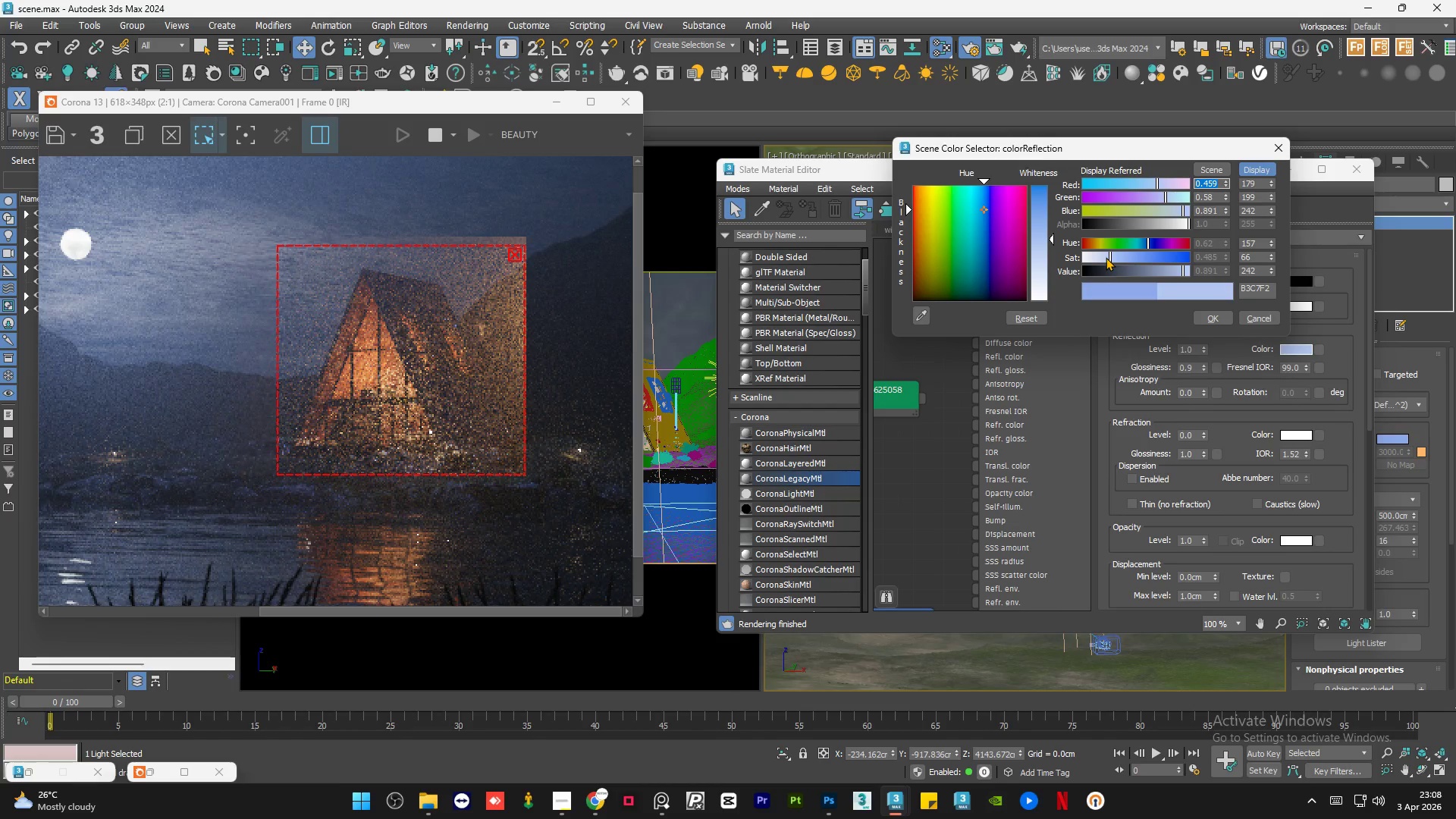 
left_click([1106, 256])
 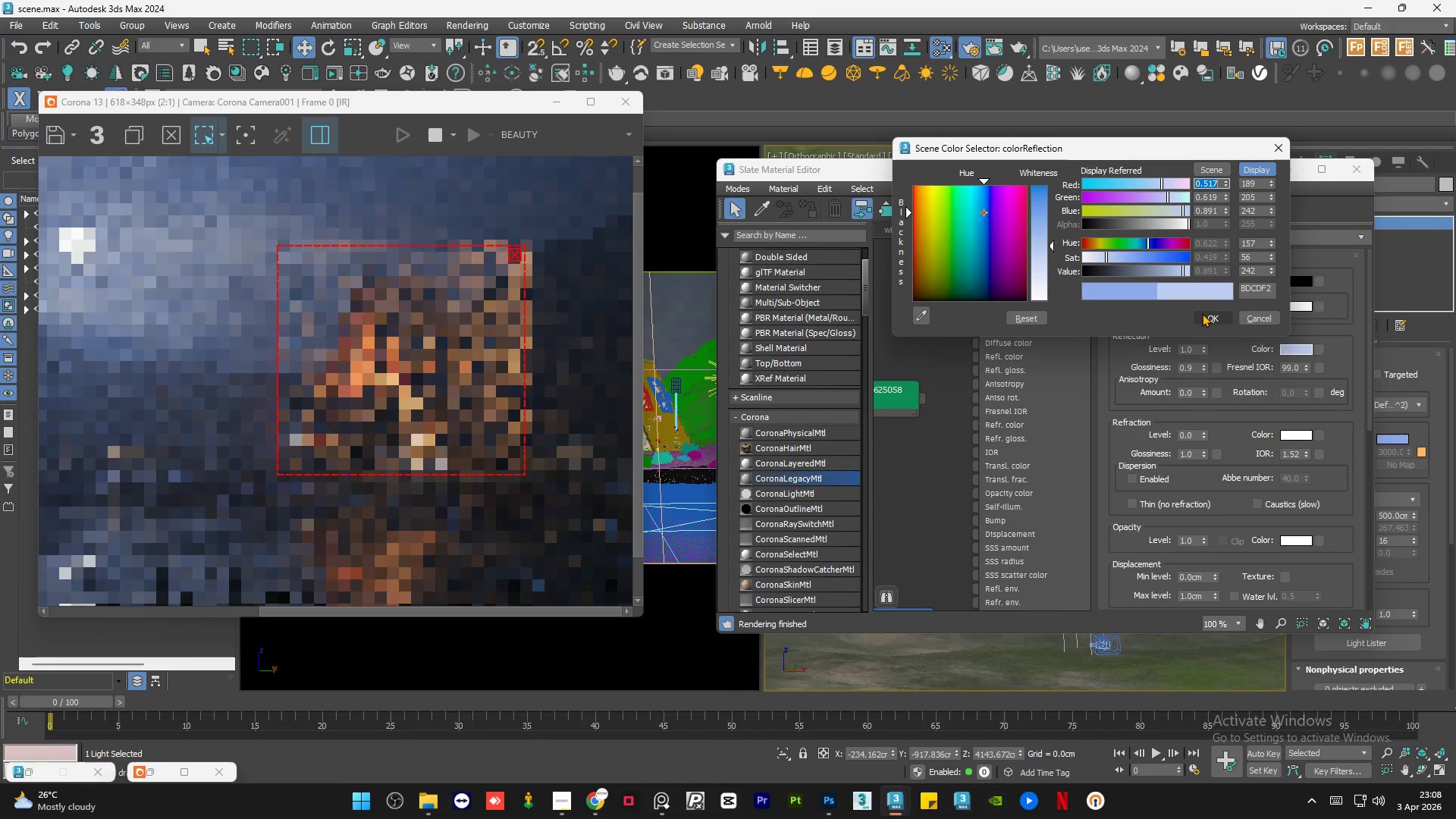 
left_click([1202, 313])
 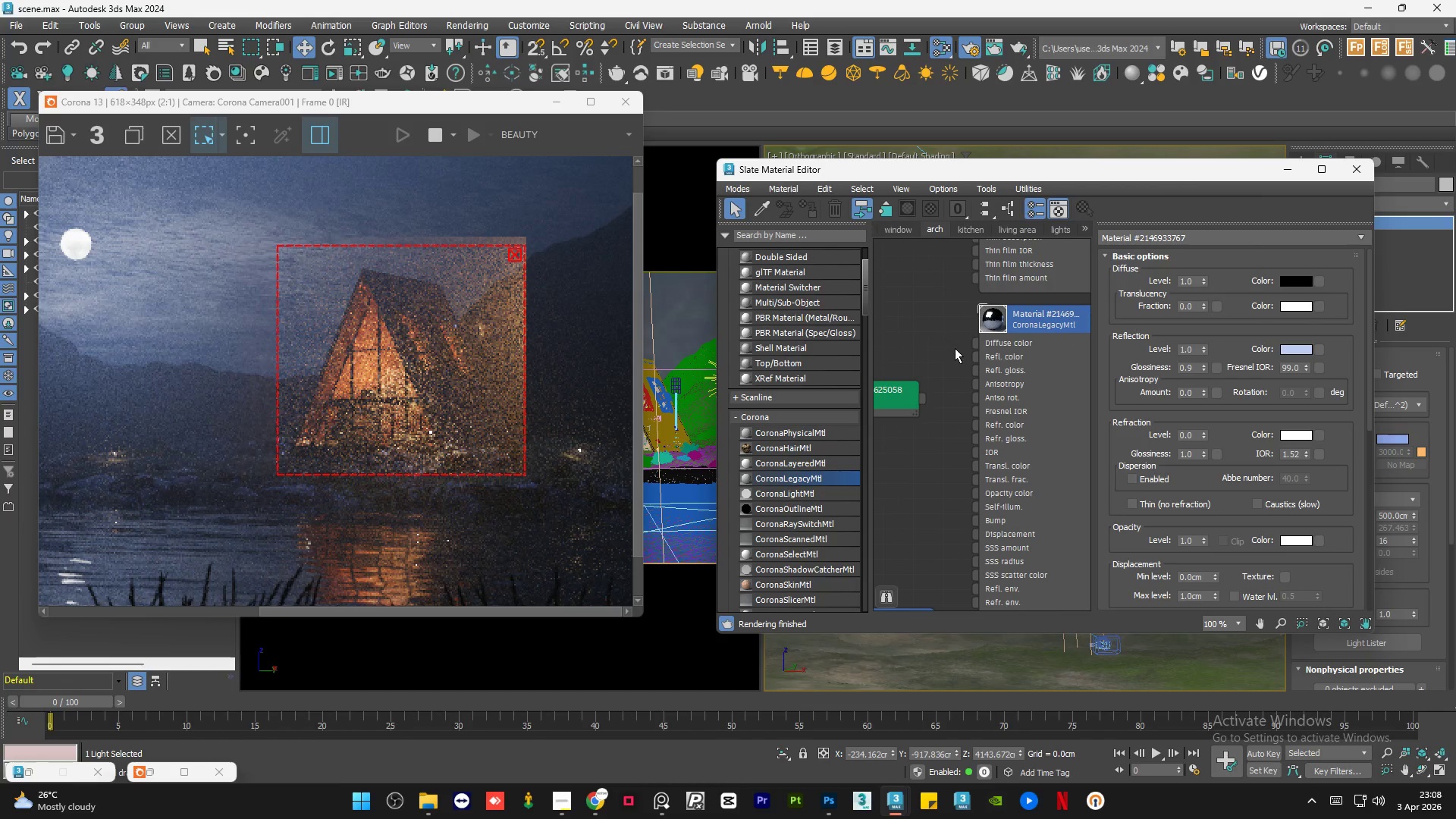 
left_click([955, 348])
 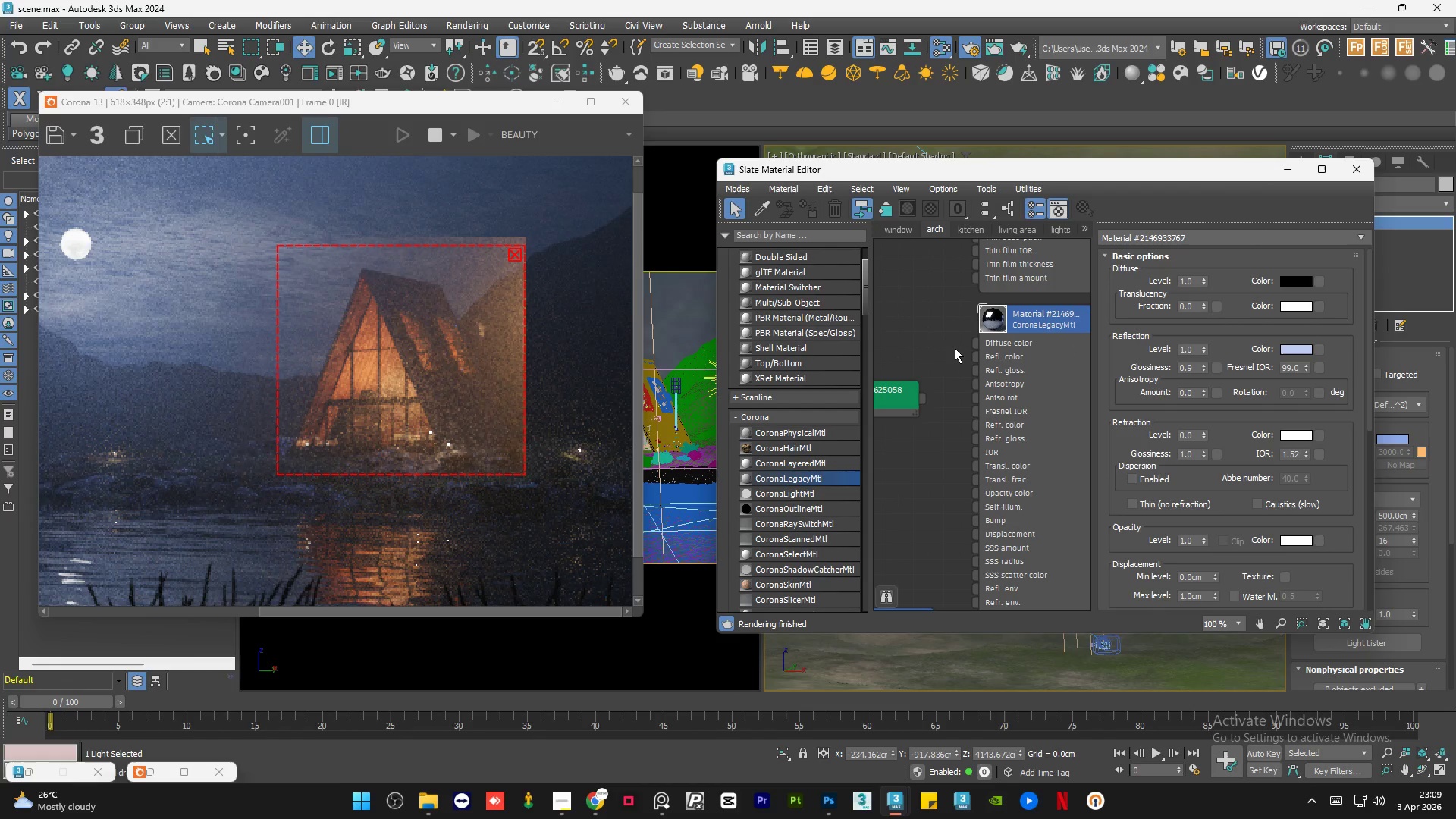 
scroll: coordinate [449, 321], scroll_direction: up, amount: 2.0
 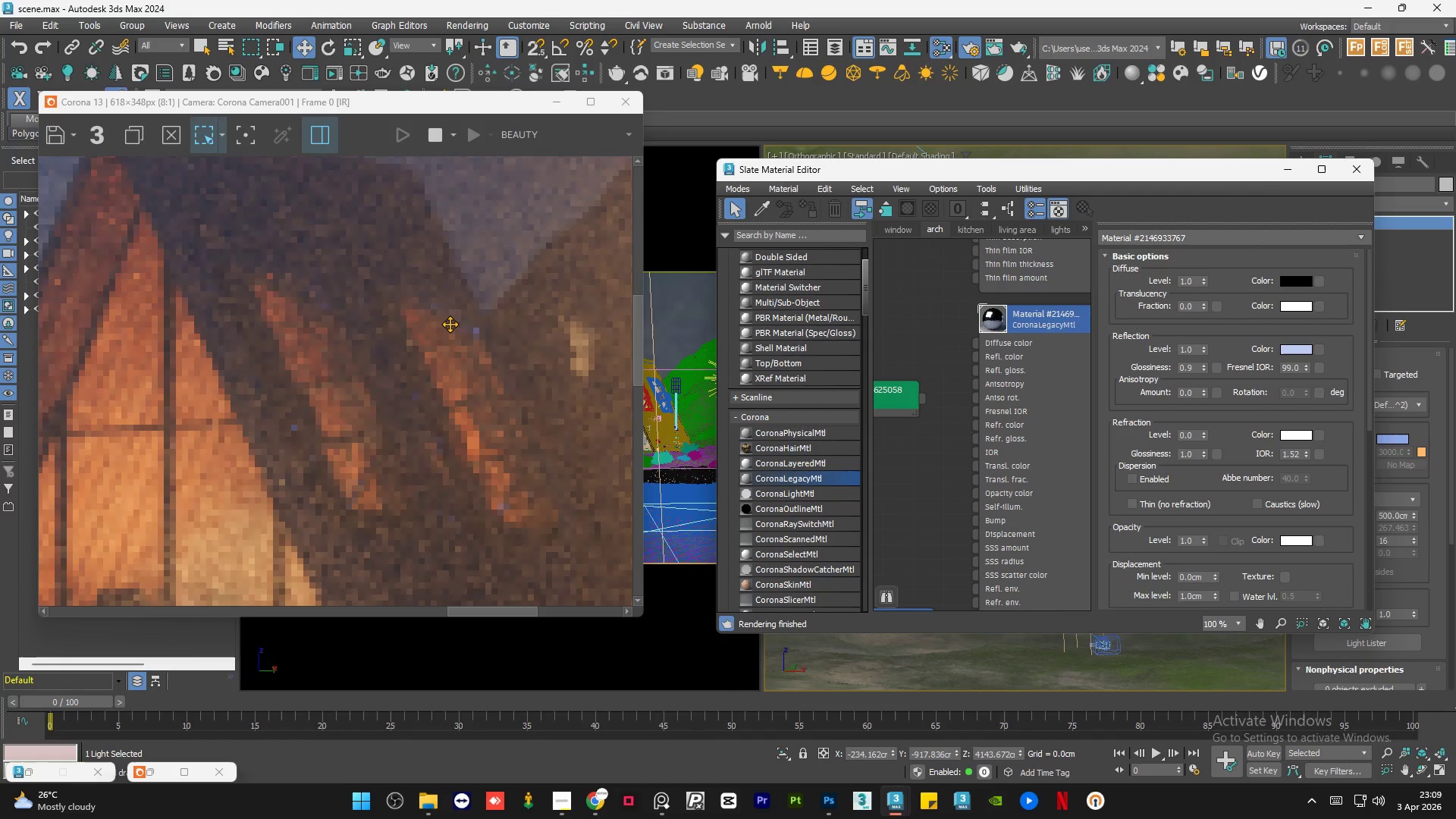 
scroll: coordinate [400, 322], scroll_direction: down, amount: 1.0
 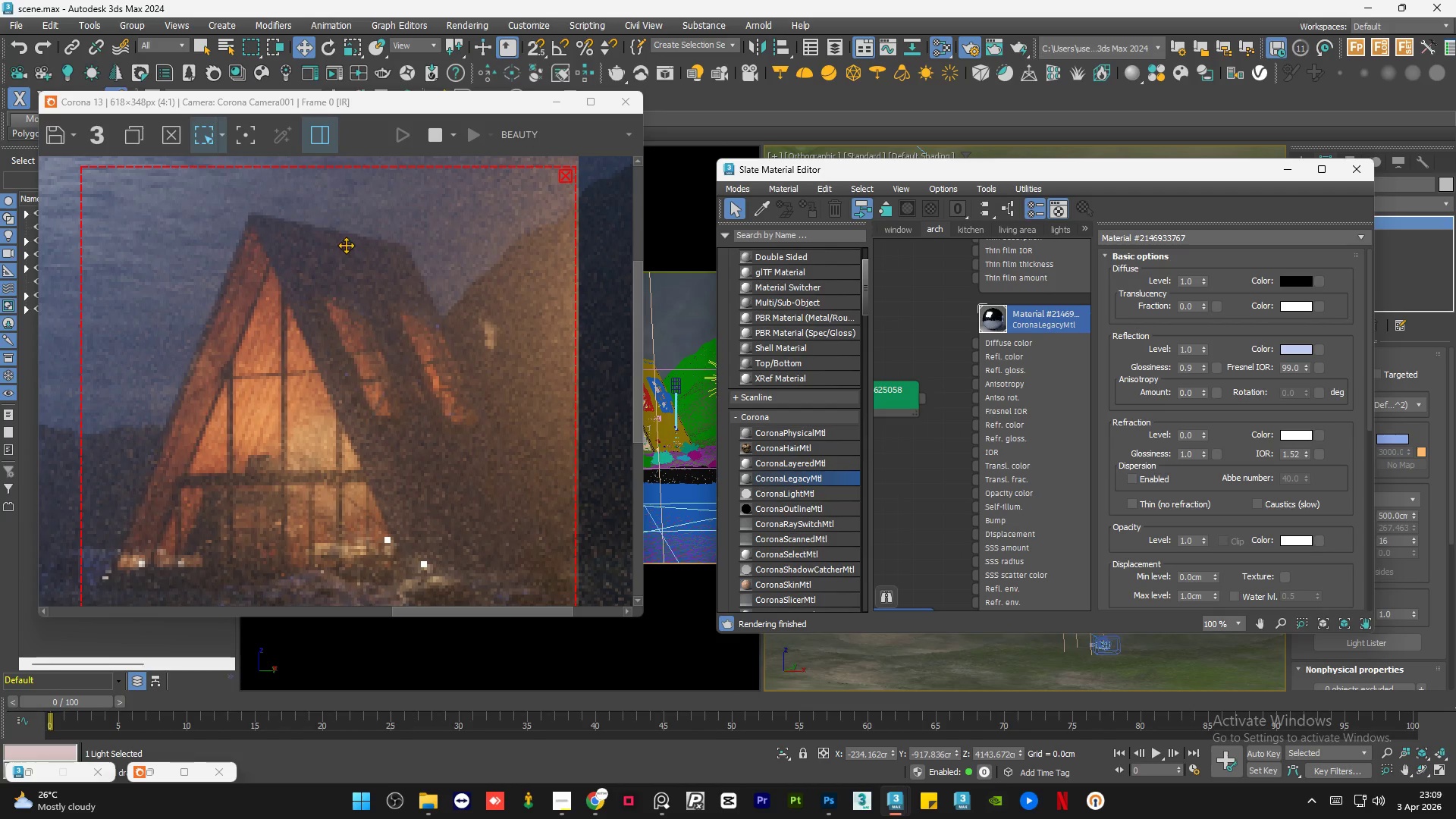 
scroll: coordinate [322, 246], scroll_direction: up, amount: 1.0
 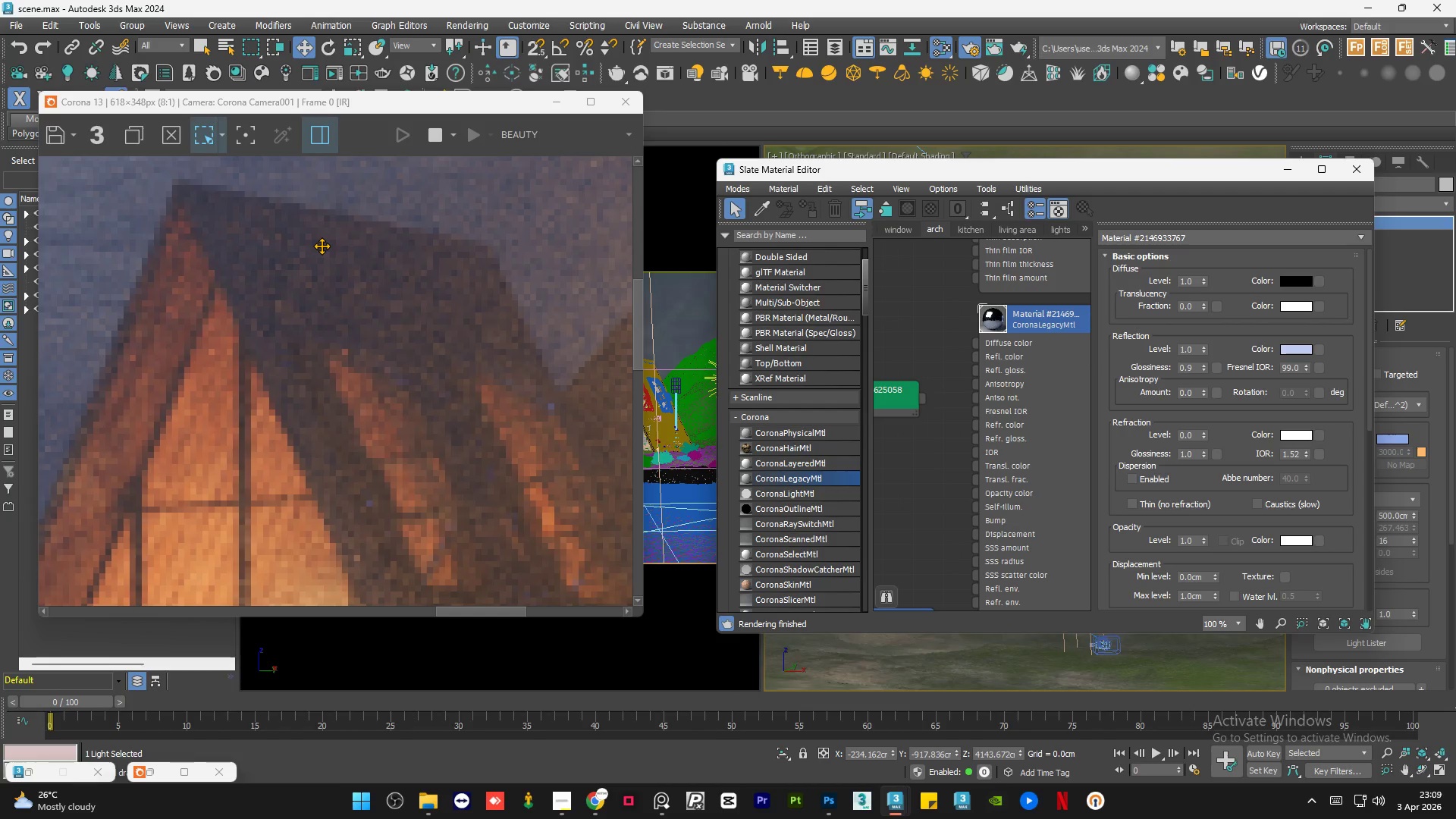 
scroll: coordinate [322, 246], scroll_direction: down, amount: 1.0
 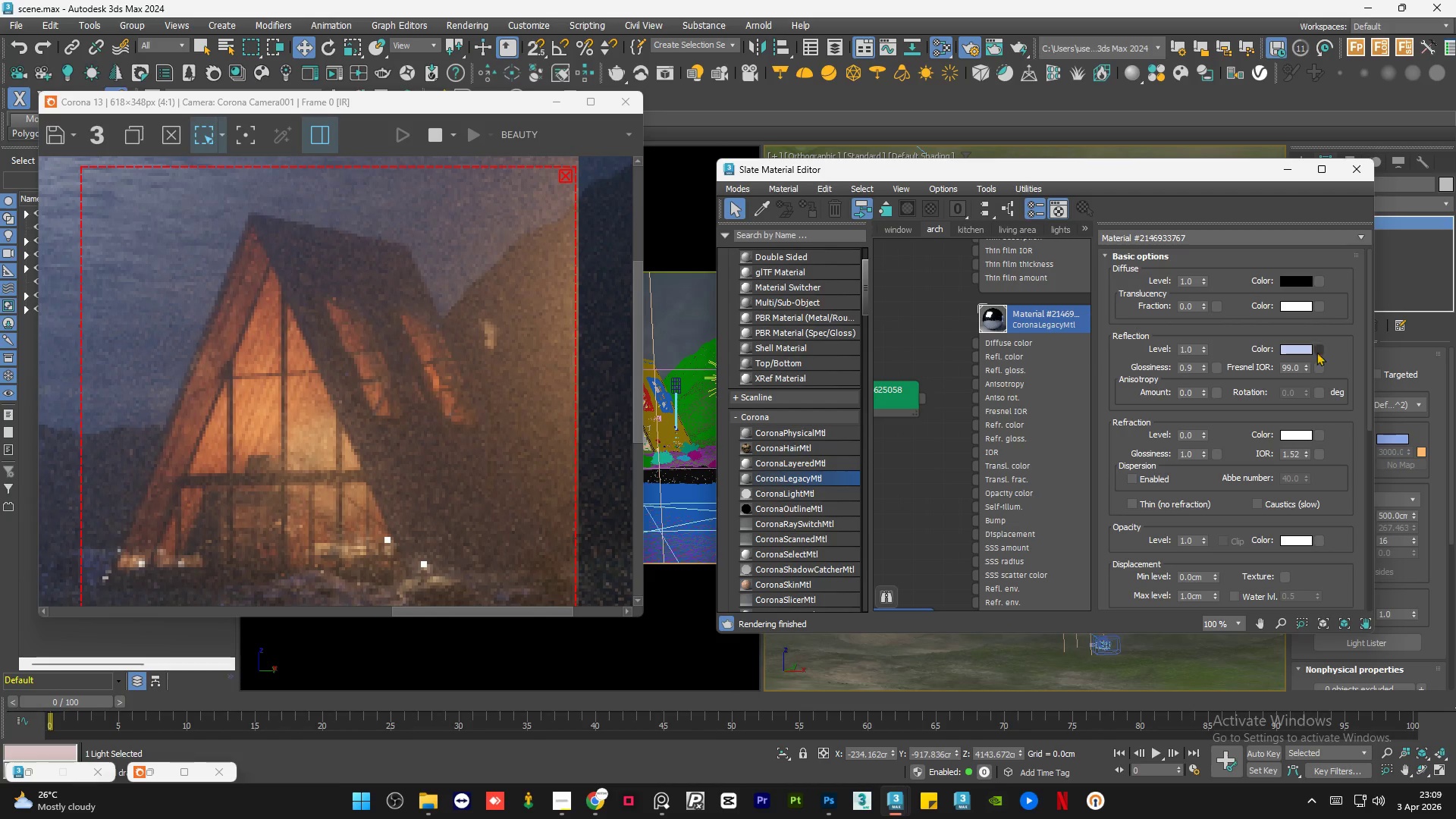 
left_click([1299, 348])
 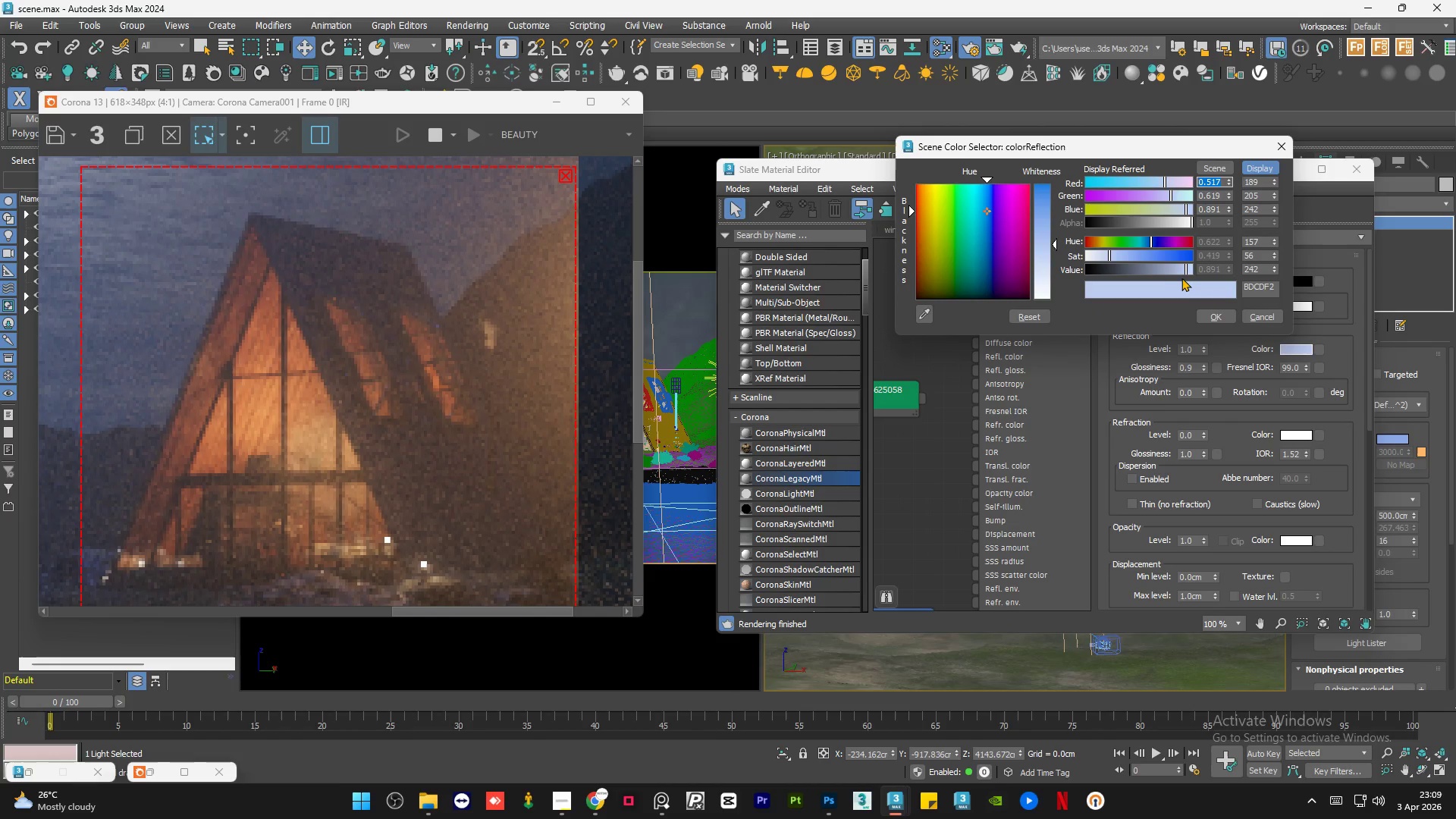 
left_click_drag(start_coordinate=[1189, 268], to_coordinate=[1194, 268])
 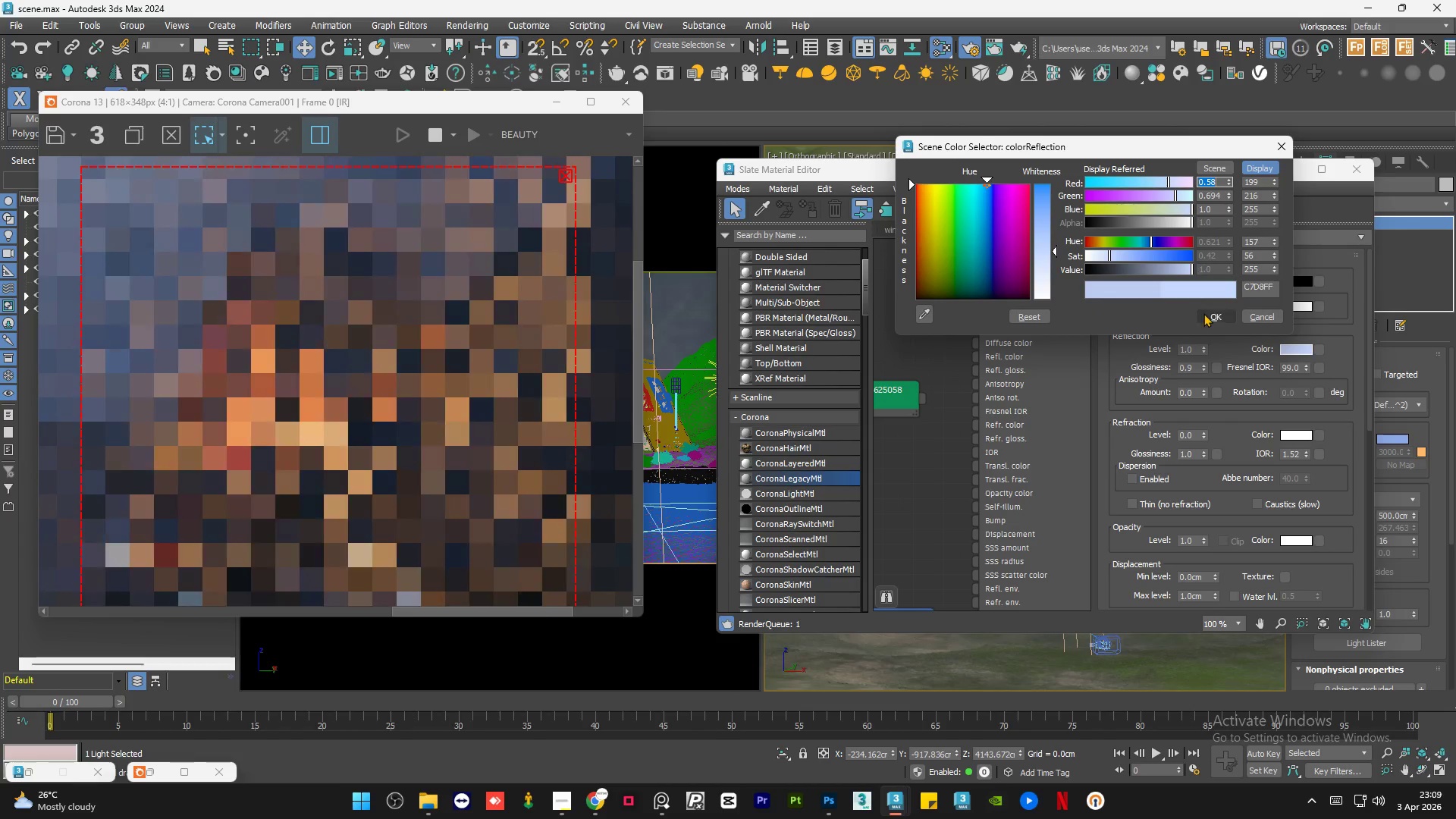 
left_click([1203, 313])
 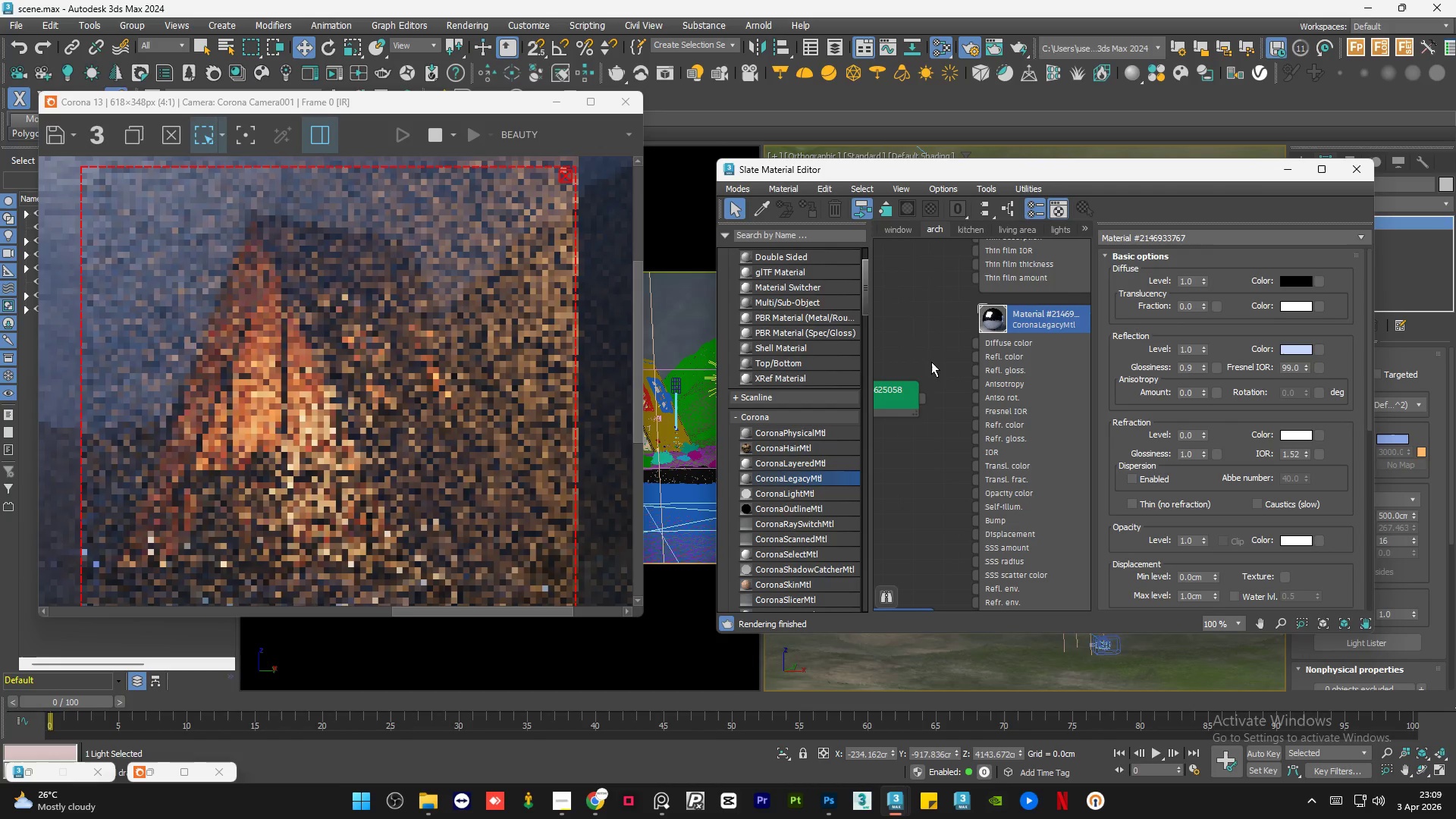 
left_click([928, 361])
 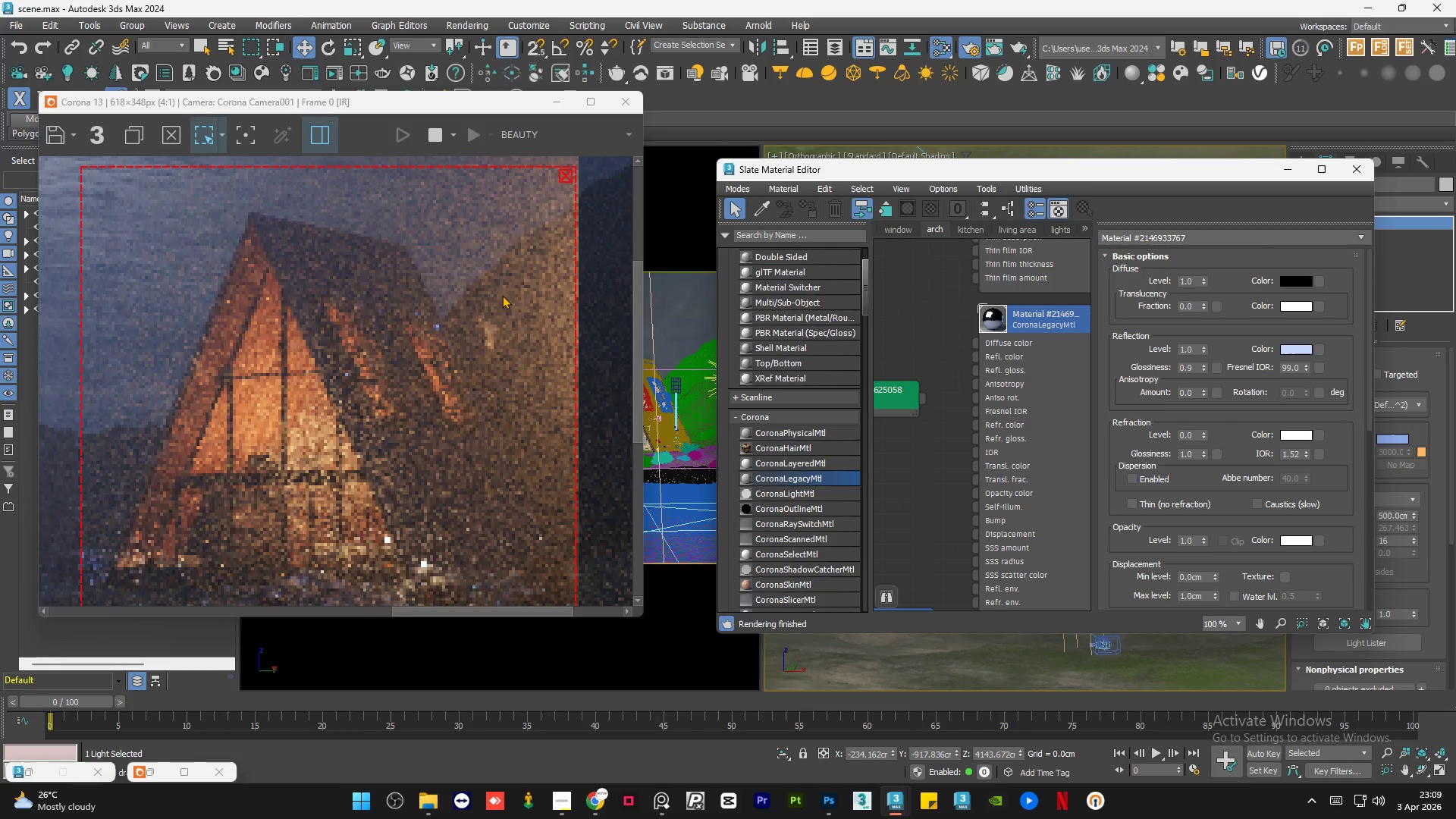 
scroll: coordinate [305, 257], scroll_direction: up, amount: 1.0
 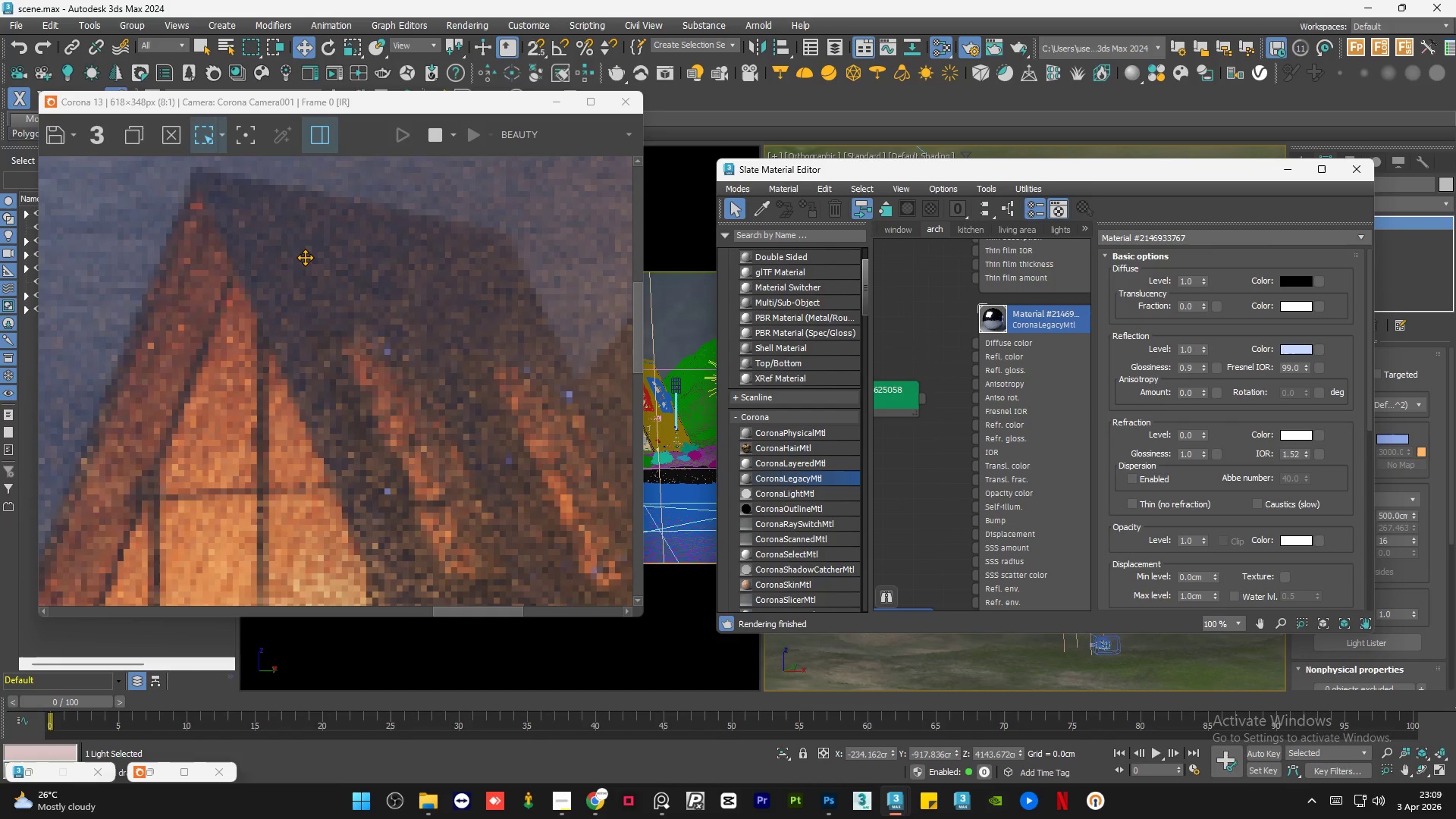 
scroll: coordinate [305, 257], scroll_direction: down, amount: 1.0
 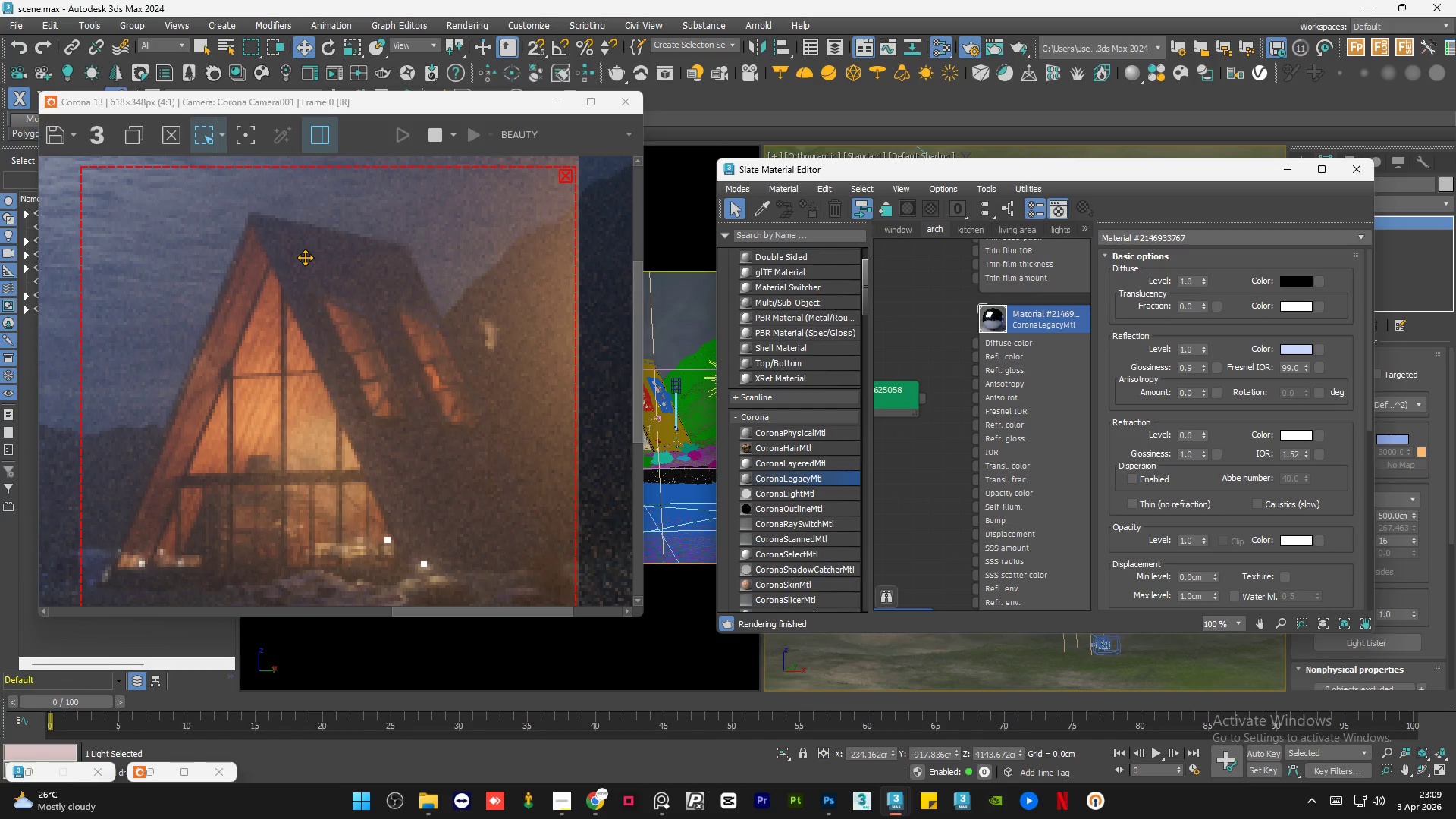 
wait(24.99)
 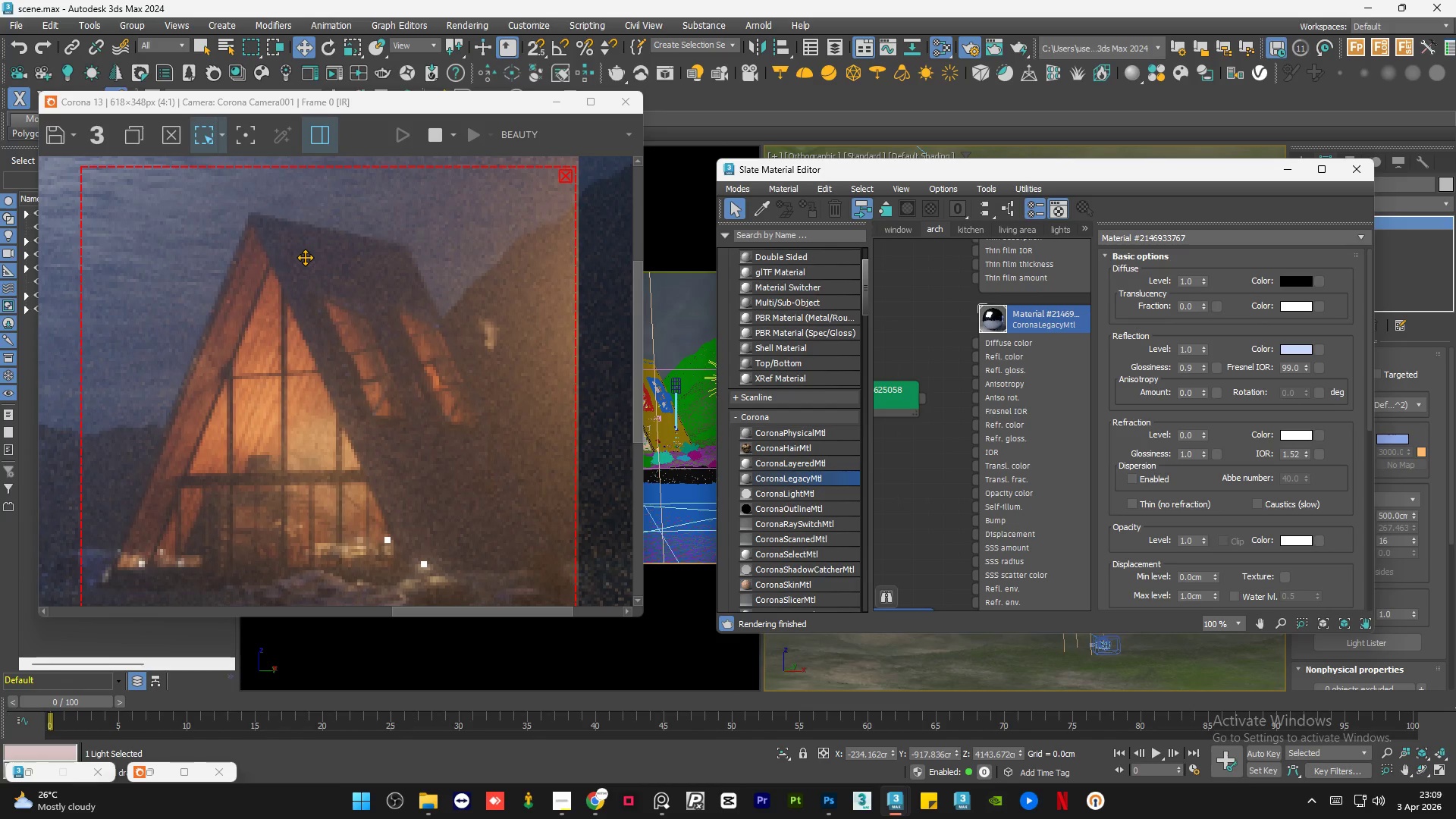 
scroll: coordinate [303, 256], scroll_direction: down, amount: 1.0
 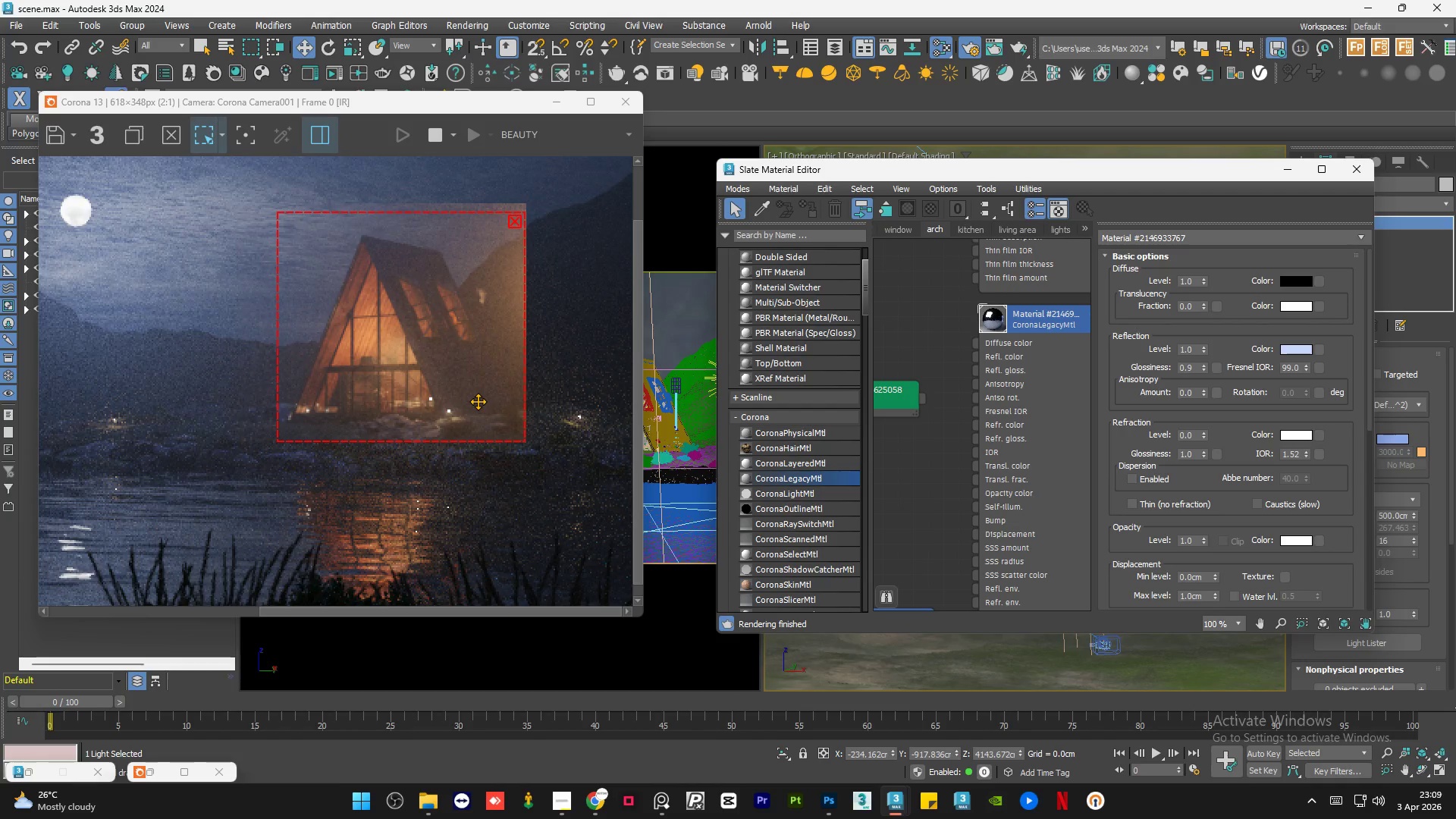 
scroll: coordinate [478, 401], scroll_direction: up, amount: 2.0
 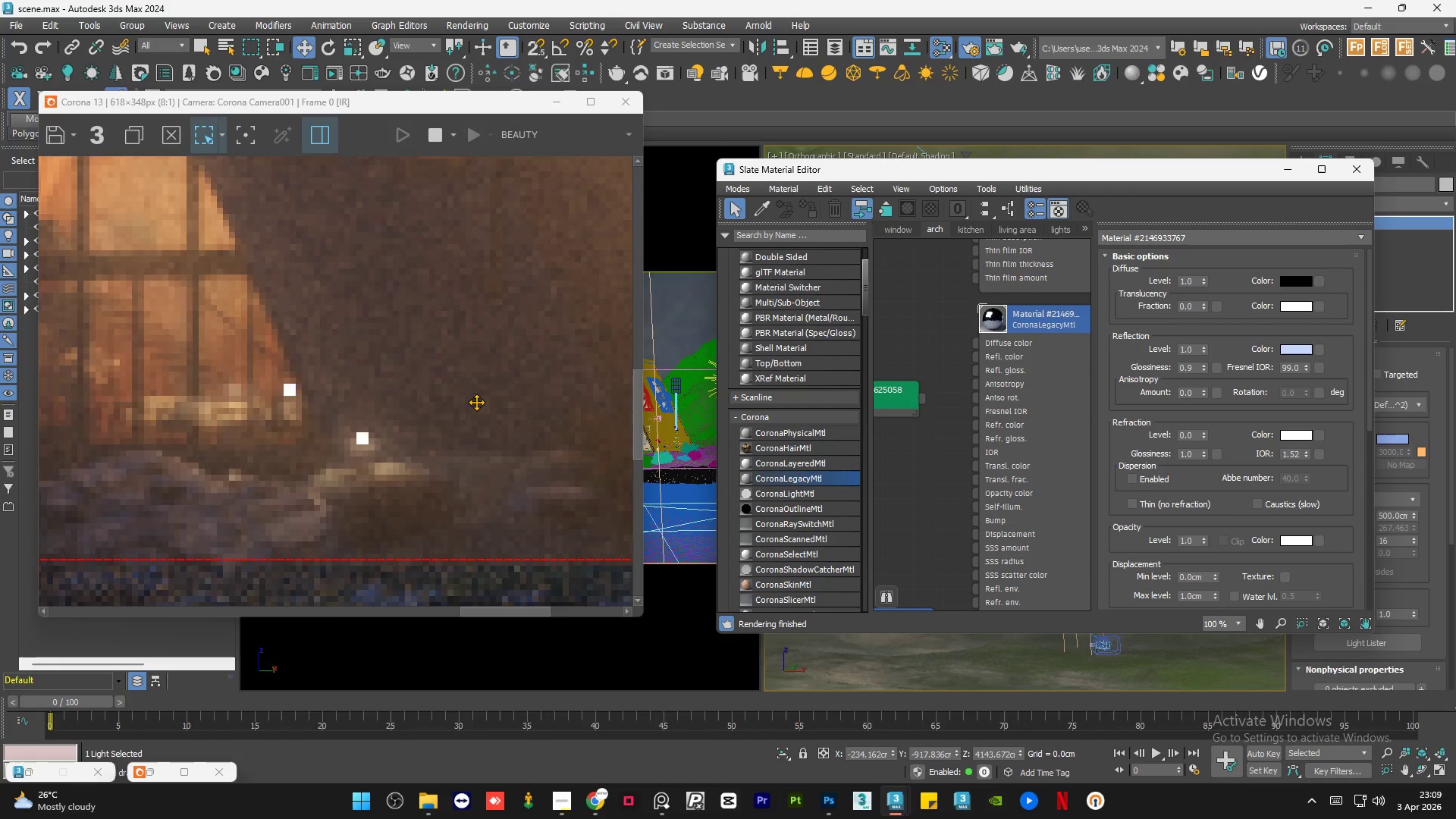 
scroll: coordinate [407, 429], scroll_direction: down, amount: 2.0
 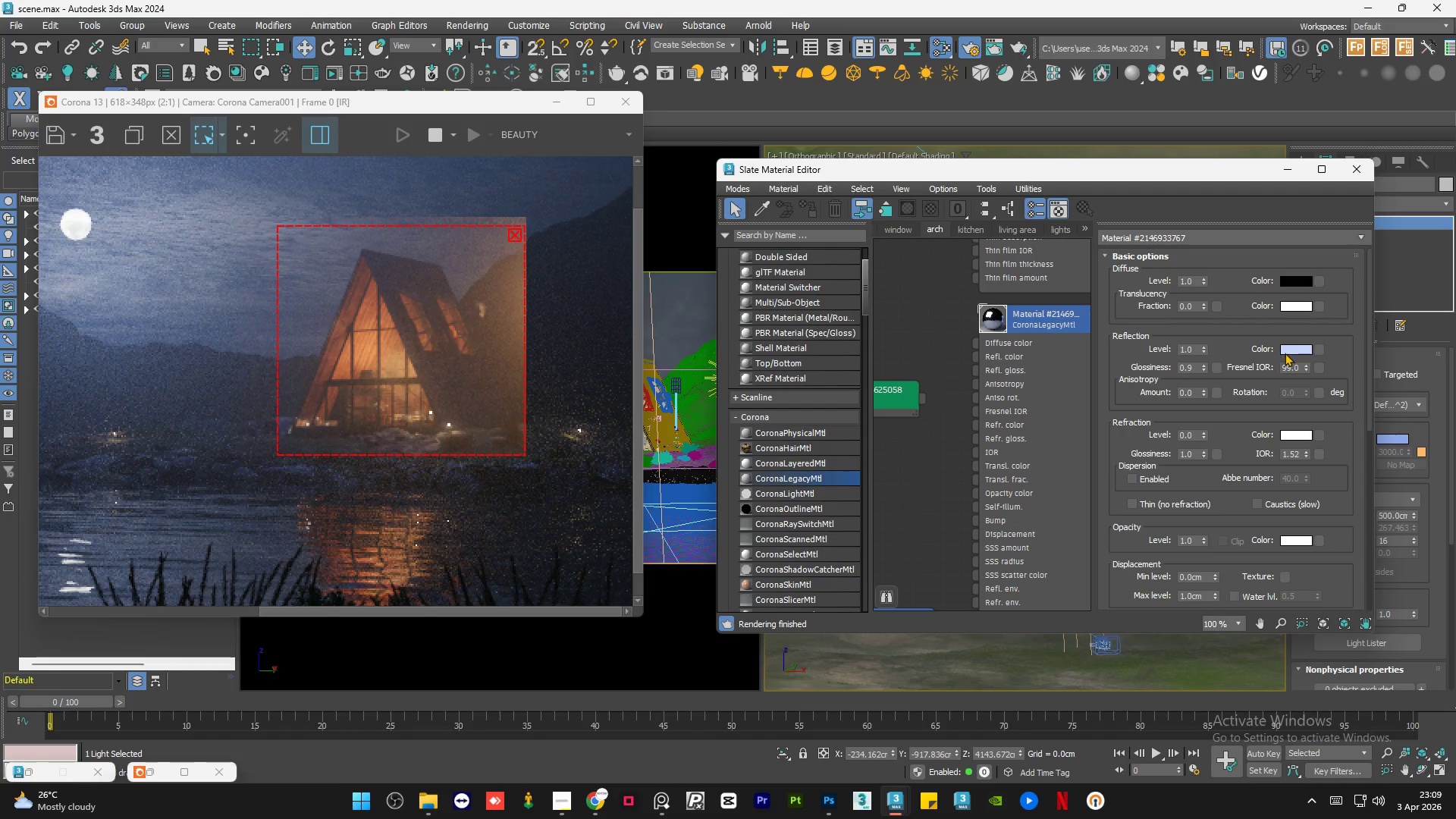 
left_click([1292, 348])
 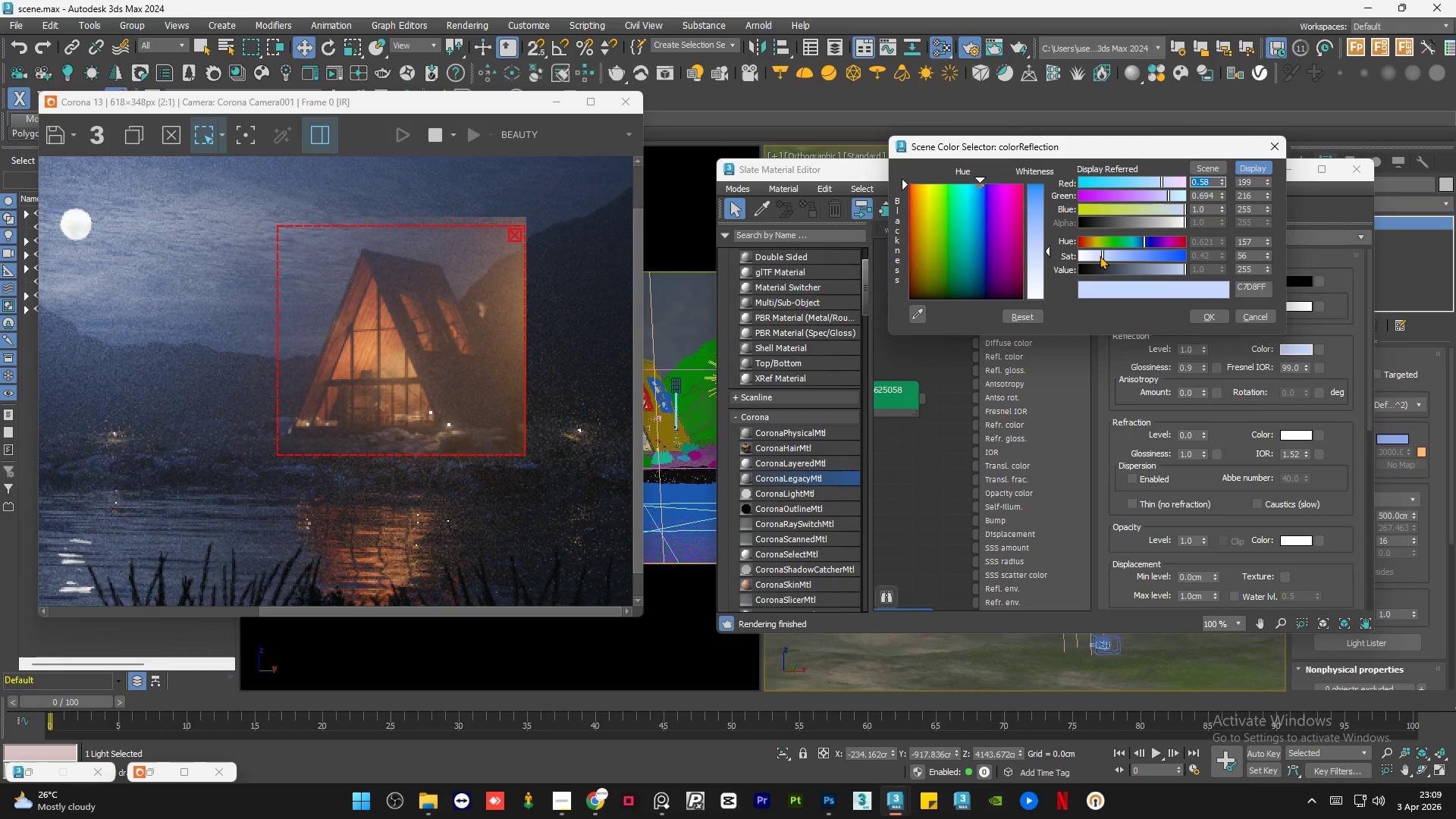 
left_click([1099, 256])
 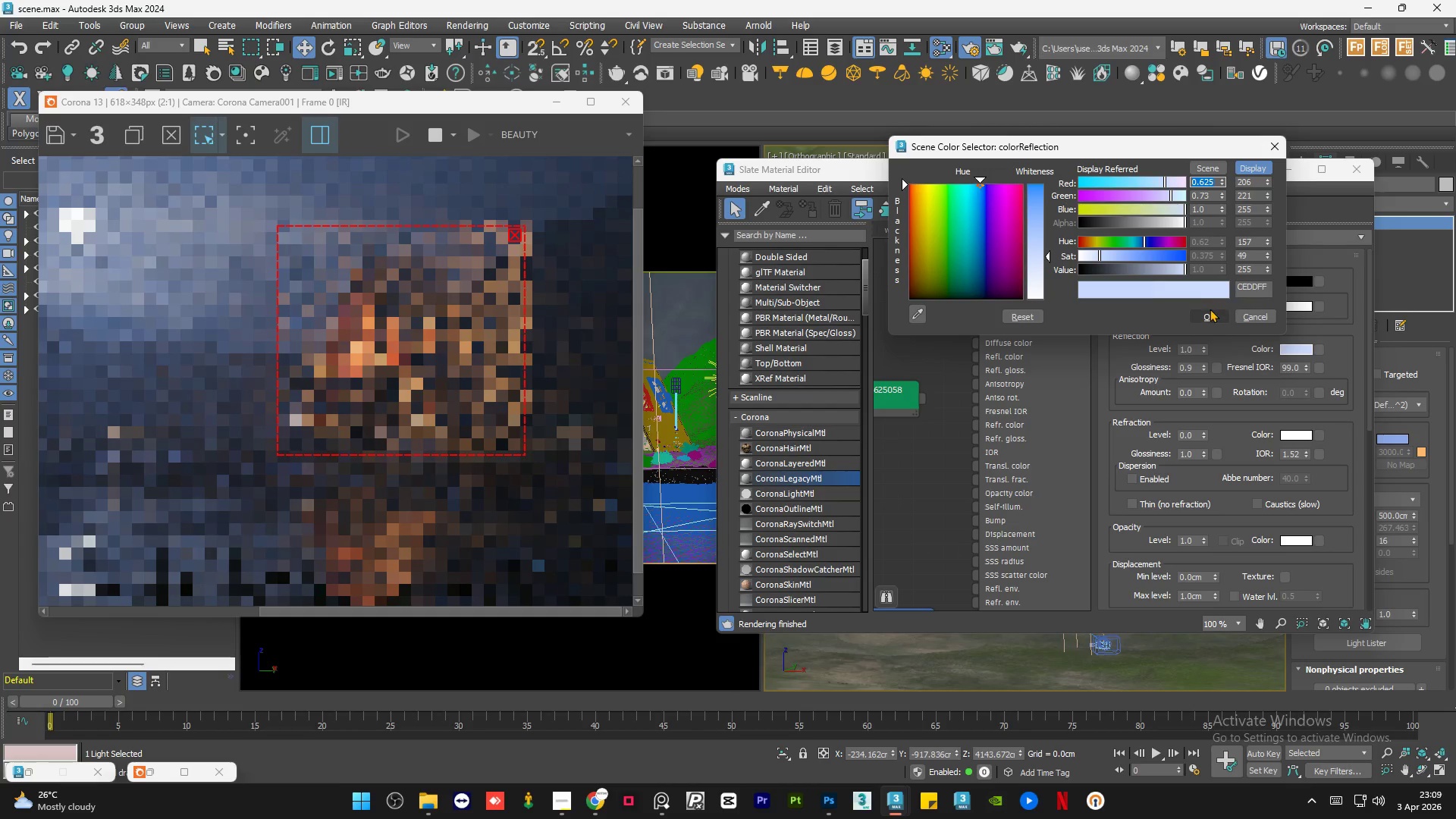 
left_click([1209, 312])
 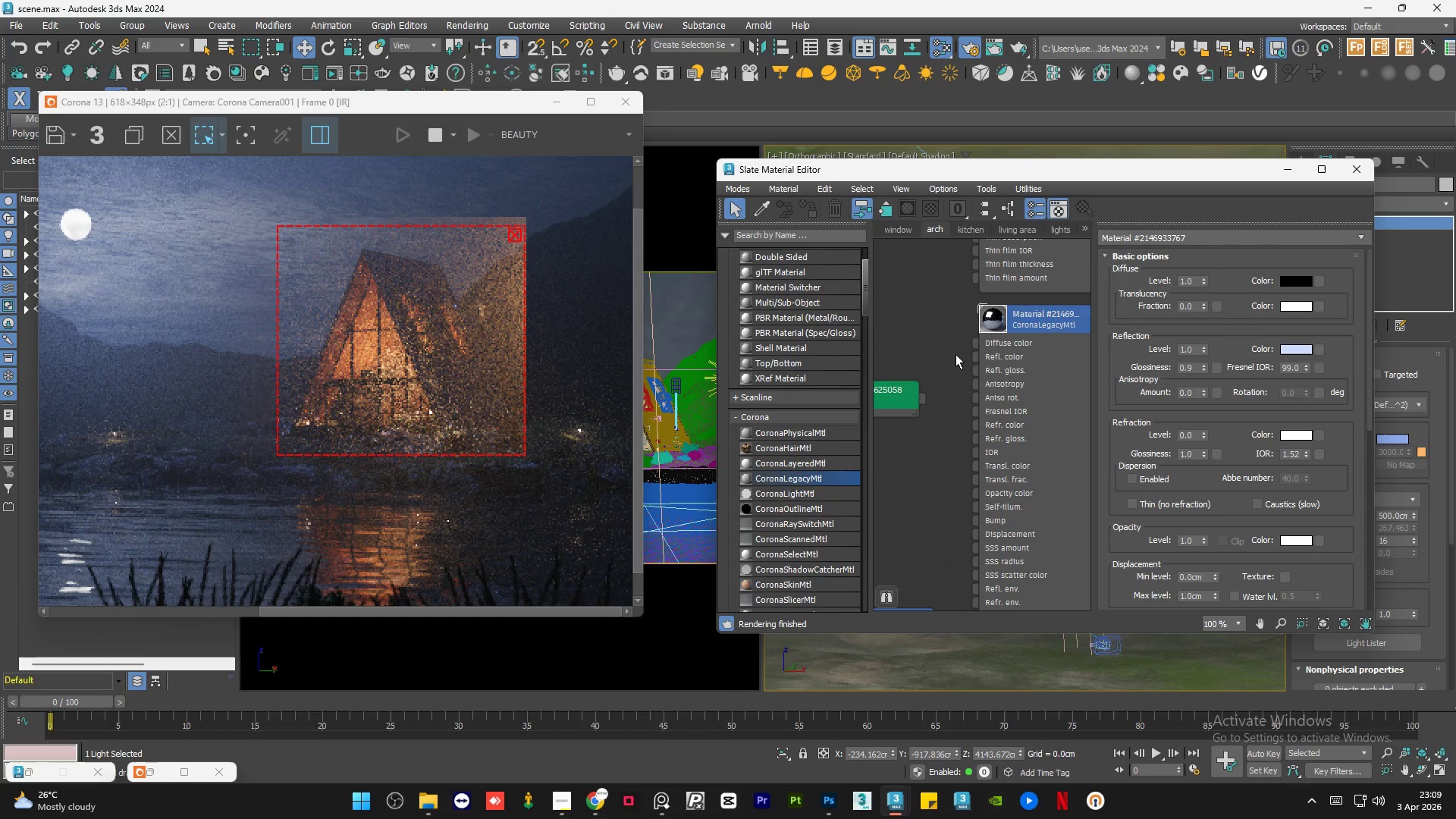 
left_click([951, 355])
 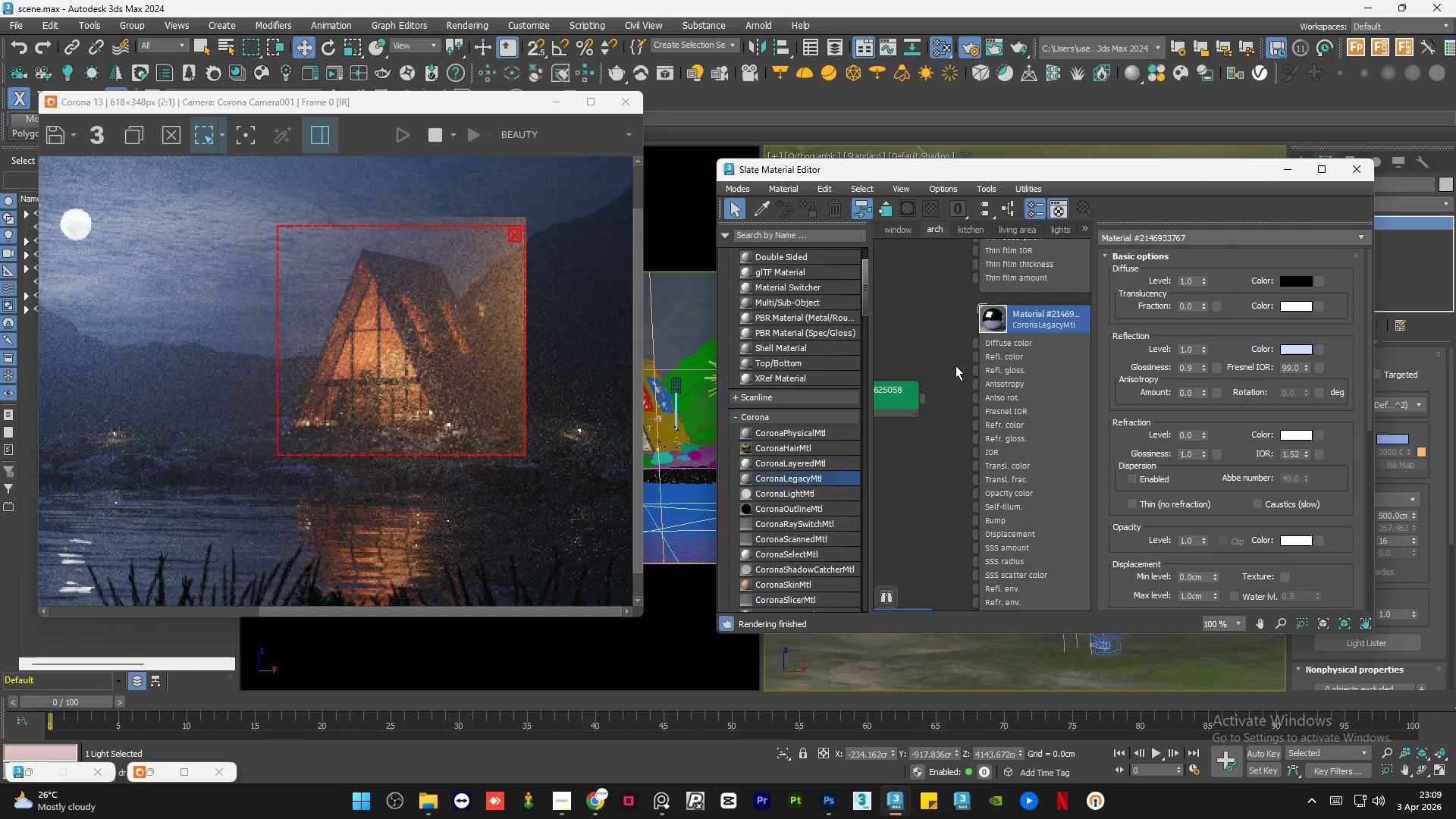 
scroll: coordinate [952, 380], scroll_direction: up, amount: 4.0
 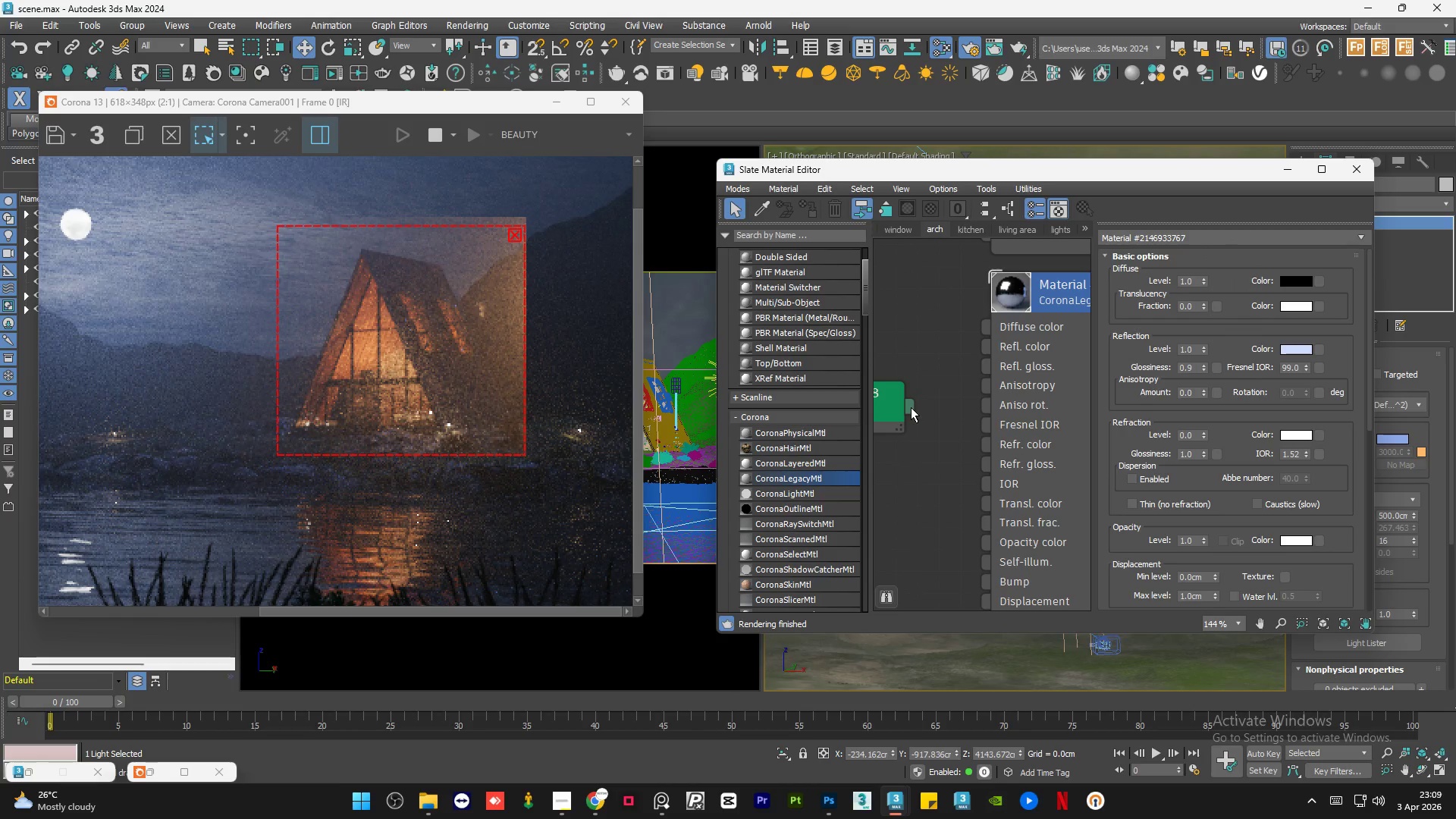 
left_click_drag(start_coordinate=[911, 407], to_coordinate=[991, 373])
 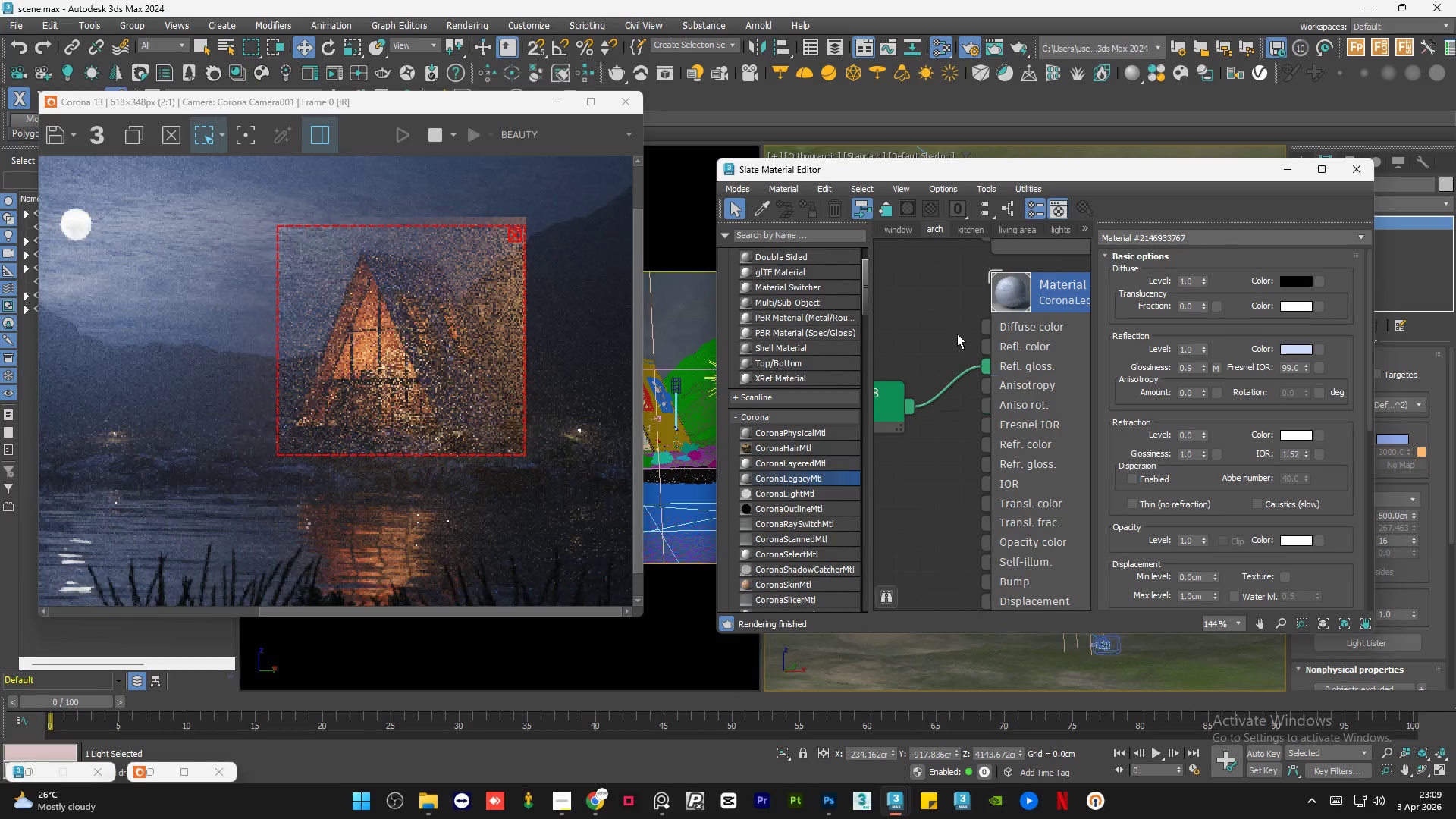 
double_click([1027, 374])
 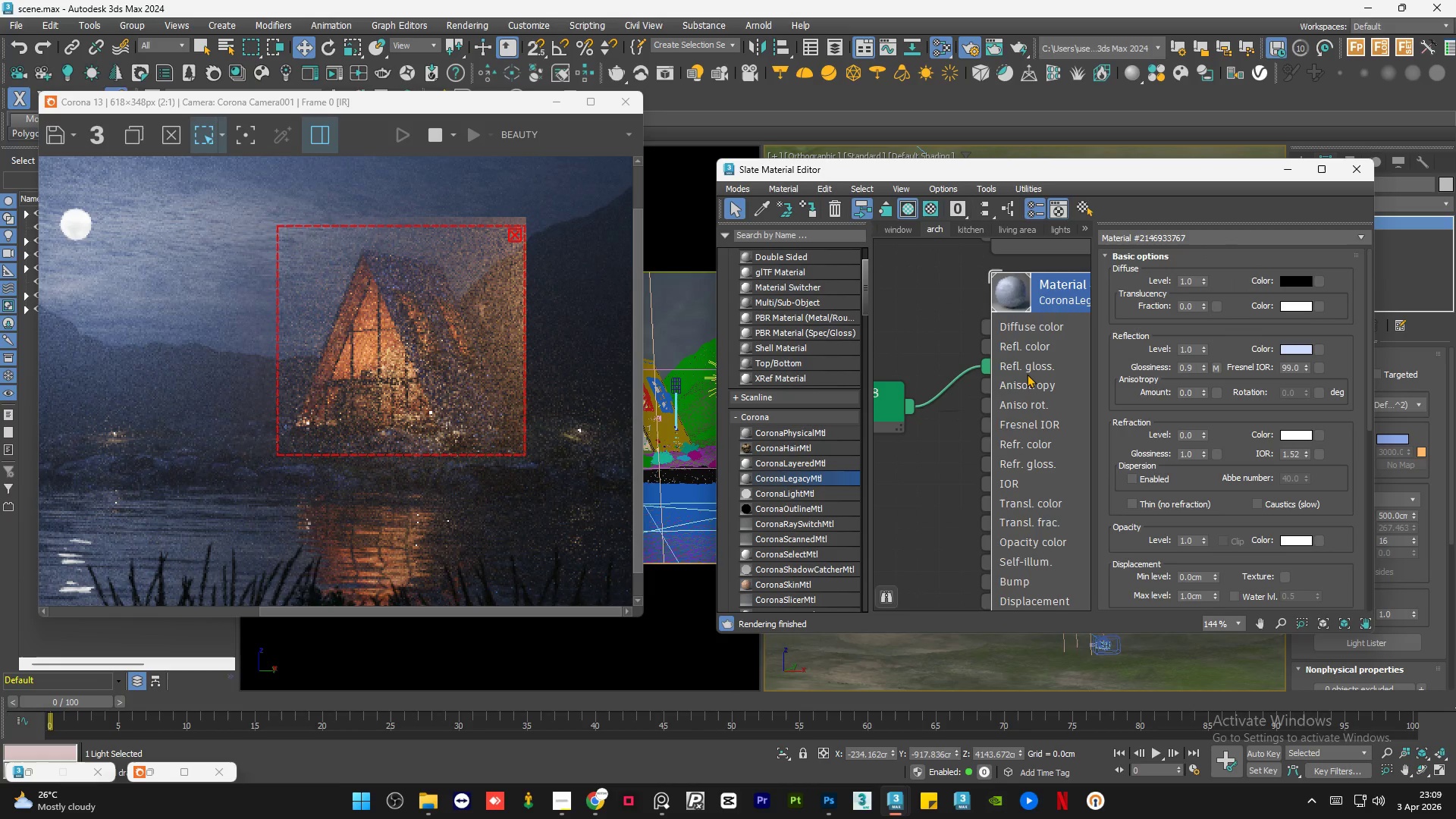 
triple_click([1027, 374])
 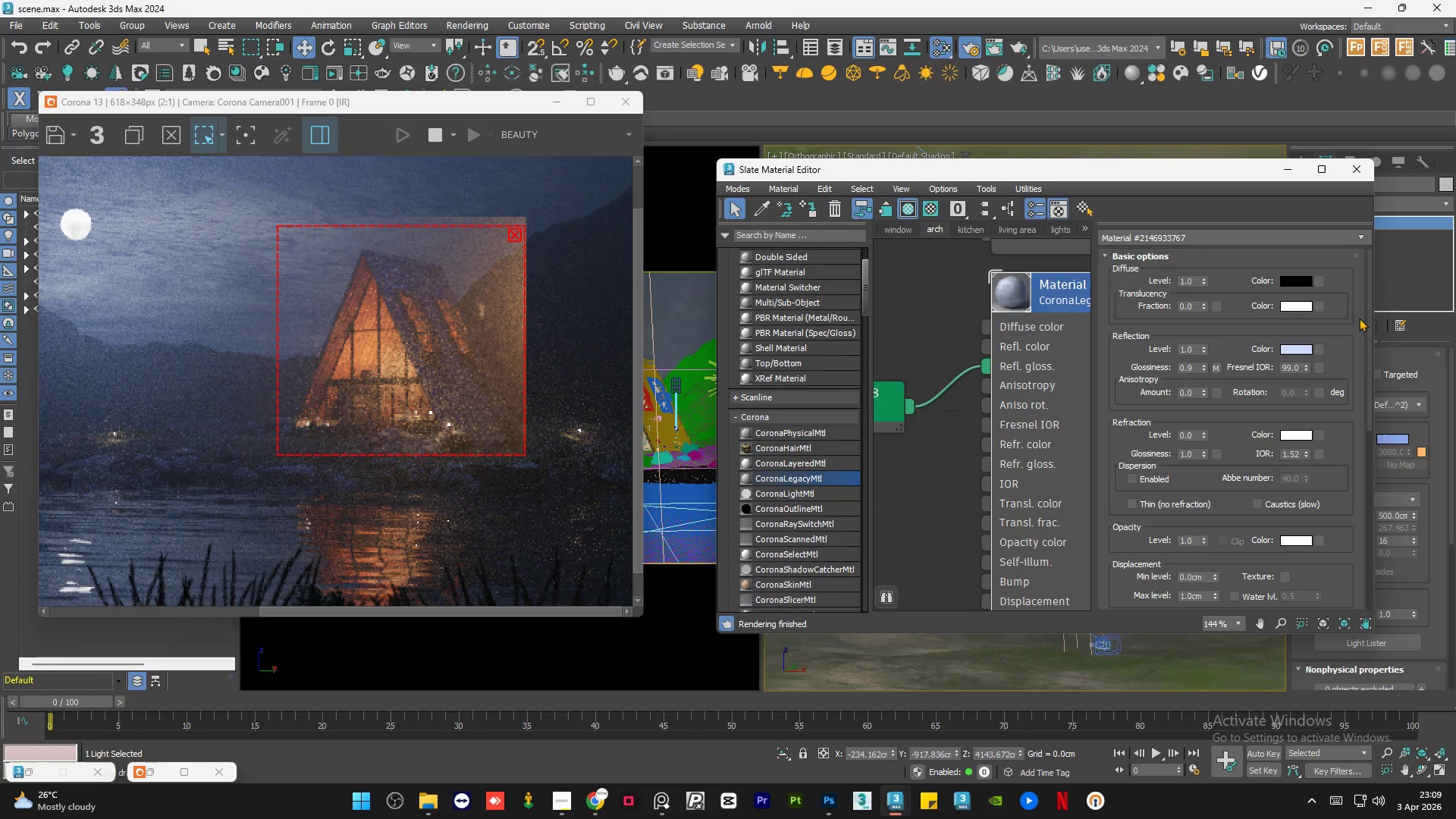 
left_click_drag(start_coordinate=[1368, 336], to_coordinate=[1376, 483])
 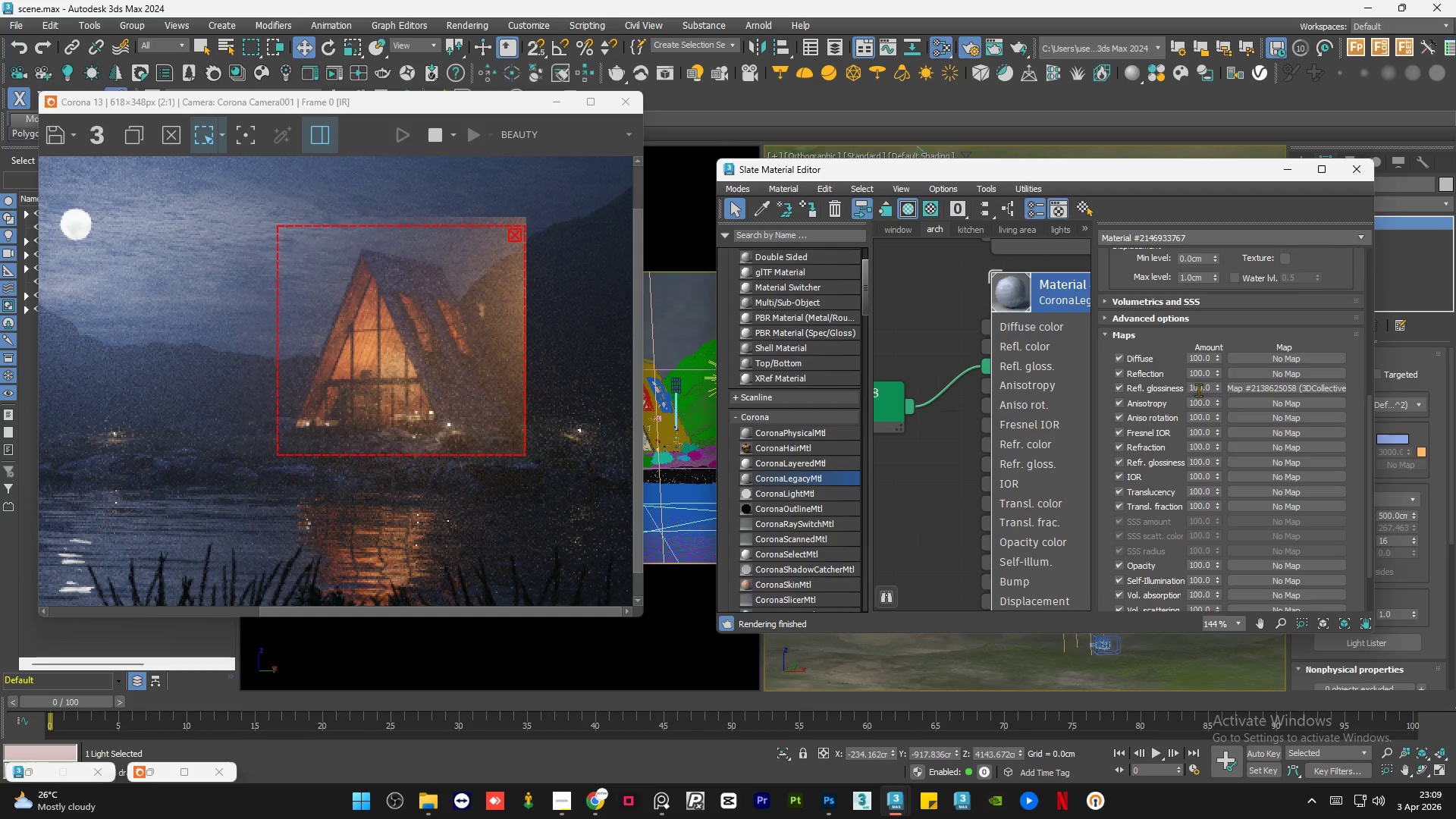 
double_click([1198, 390])
 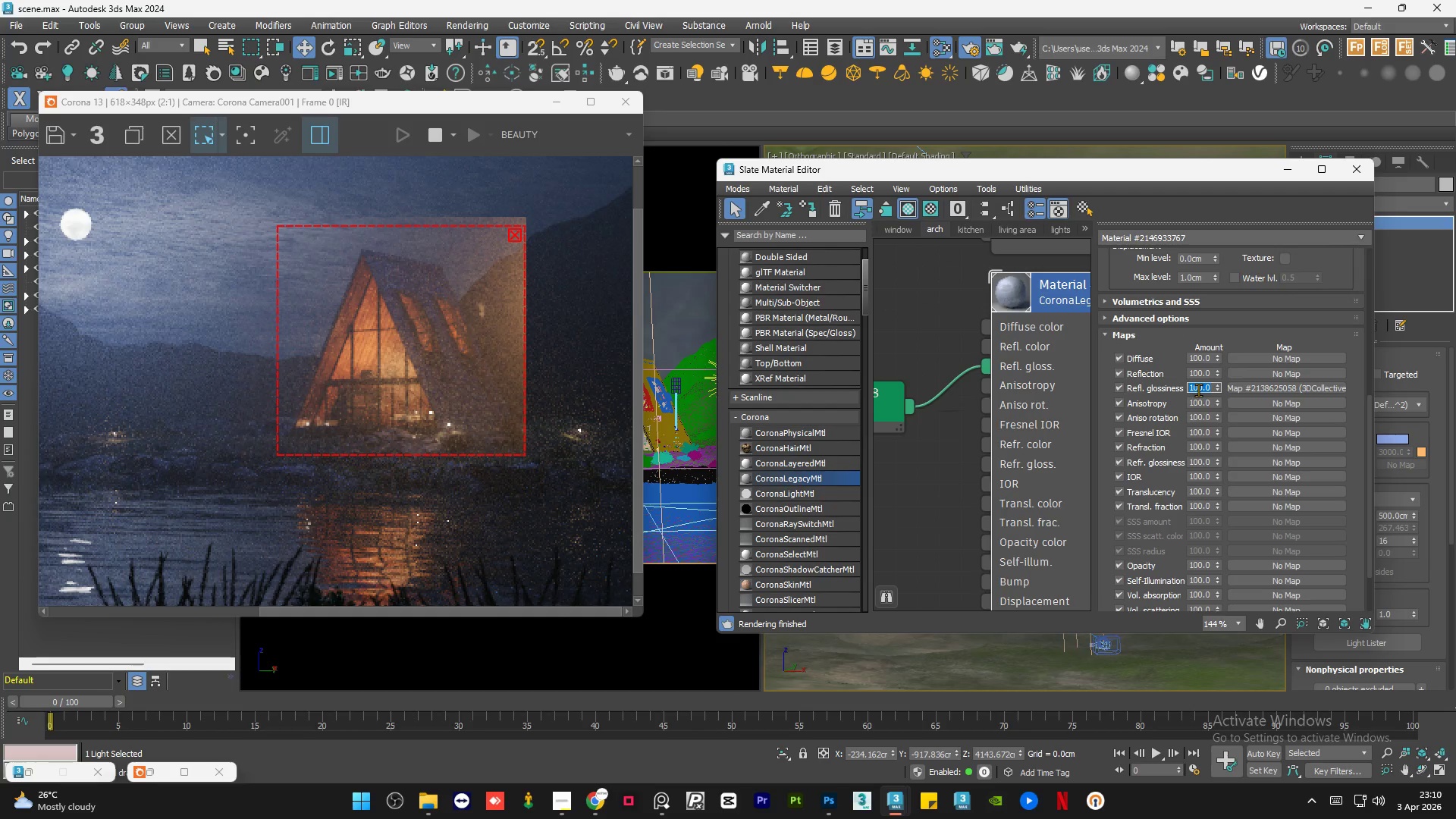 
key(Numpad5)
 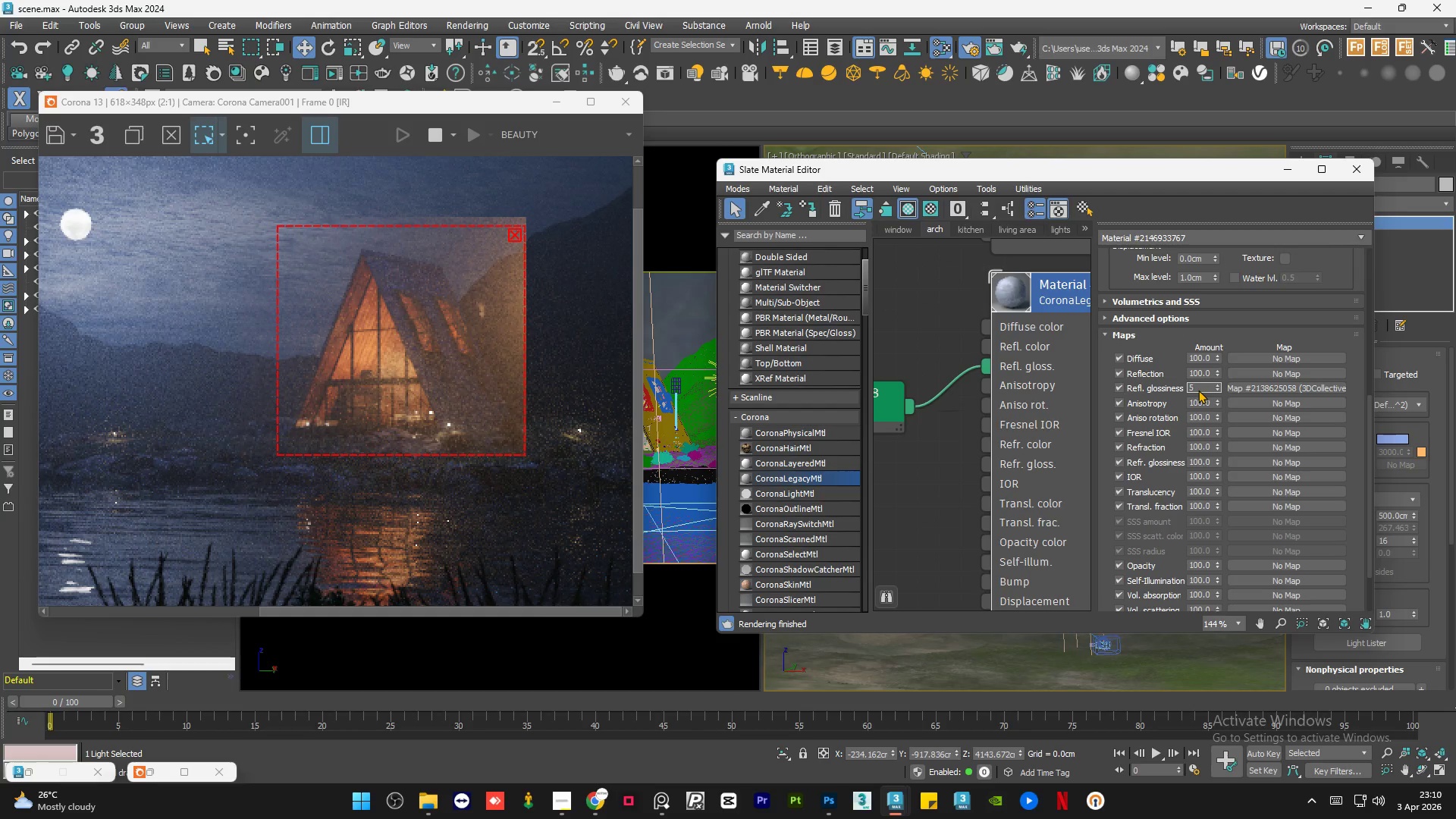 
key(Numpad0)
 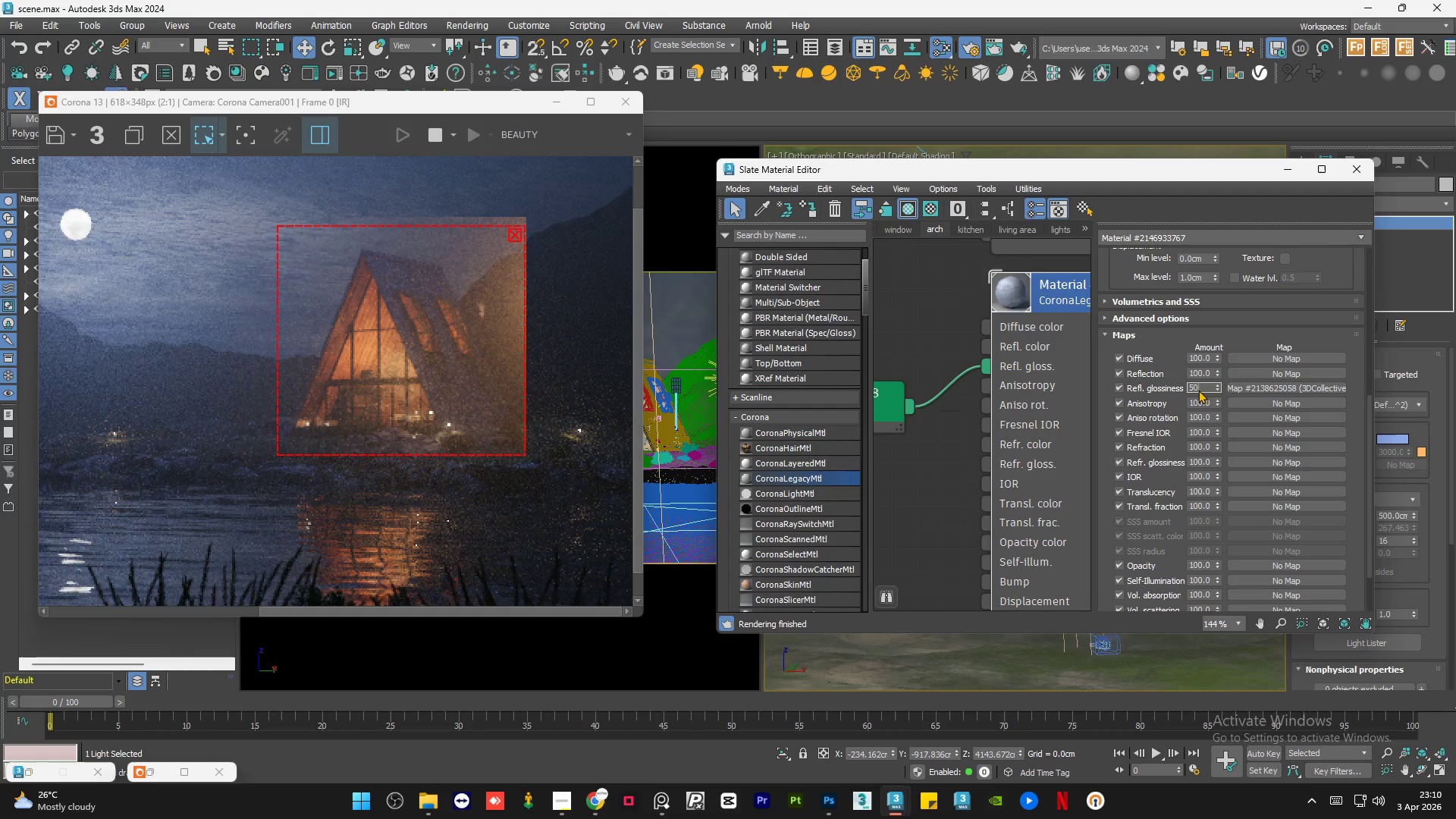 
key(NumpadEnter)
 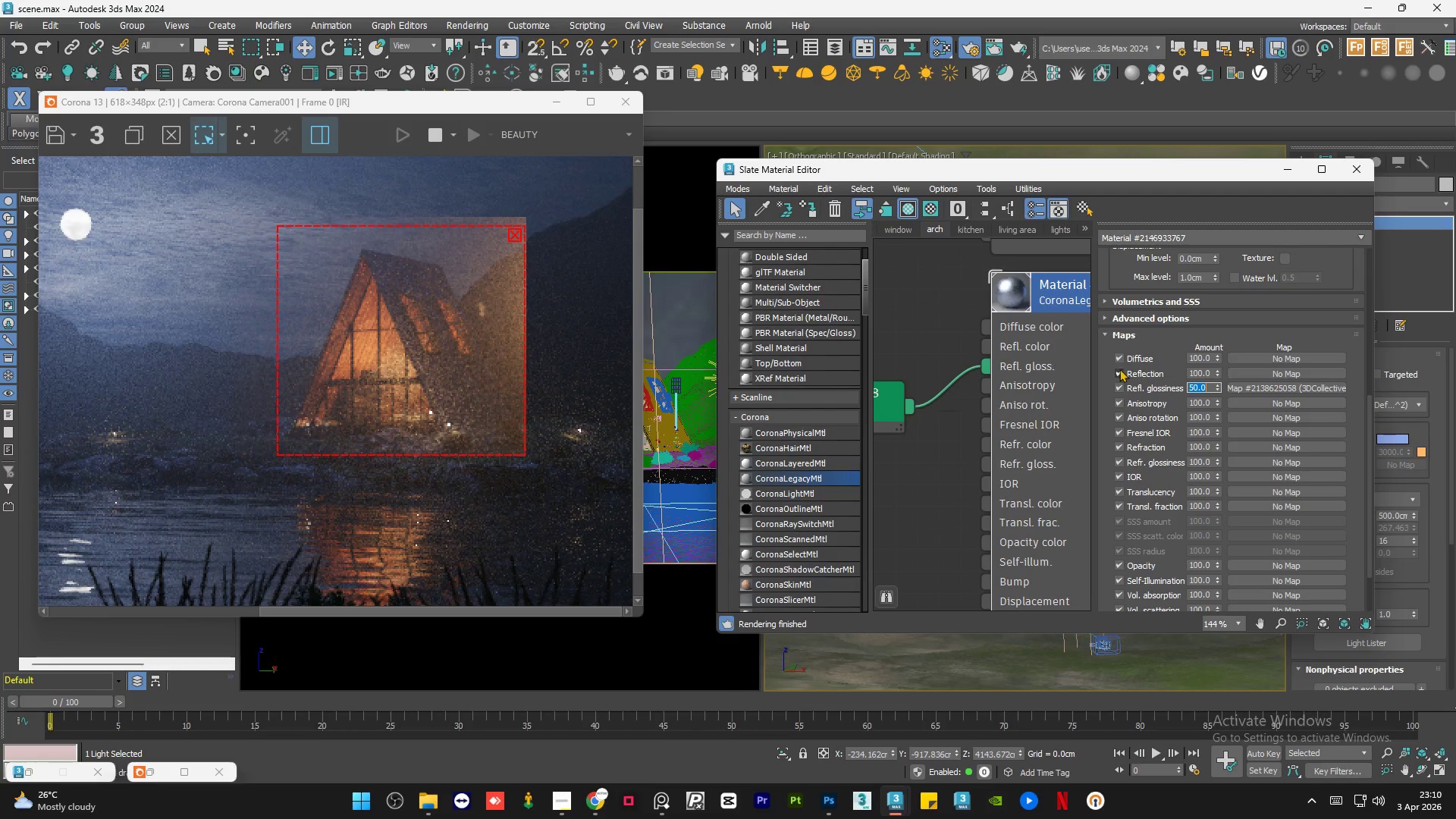 
wait(6.0)
 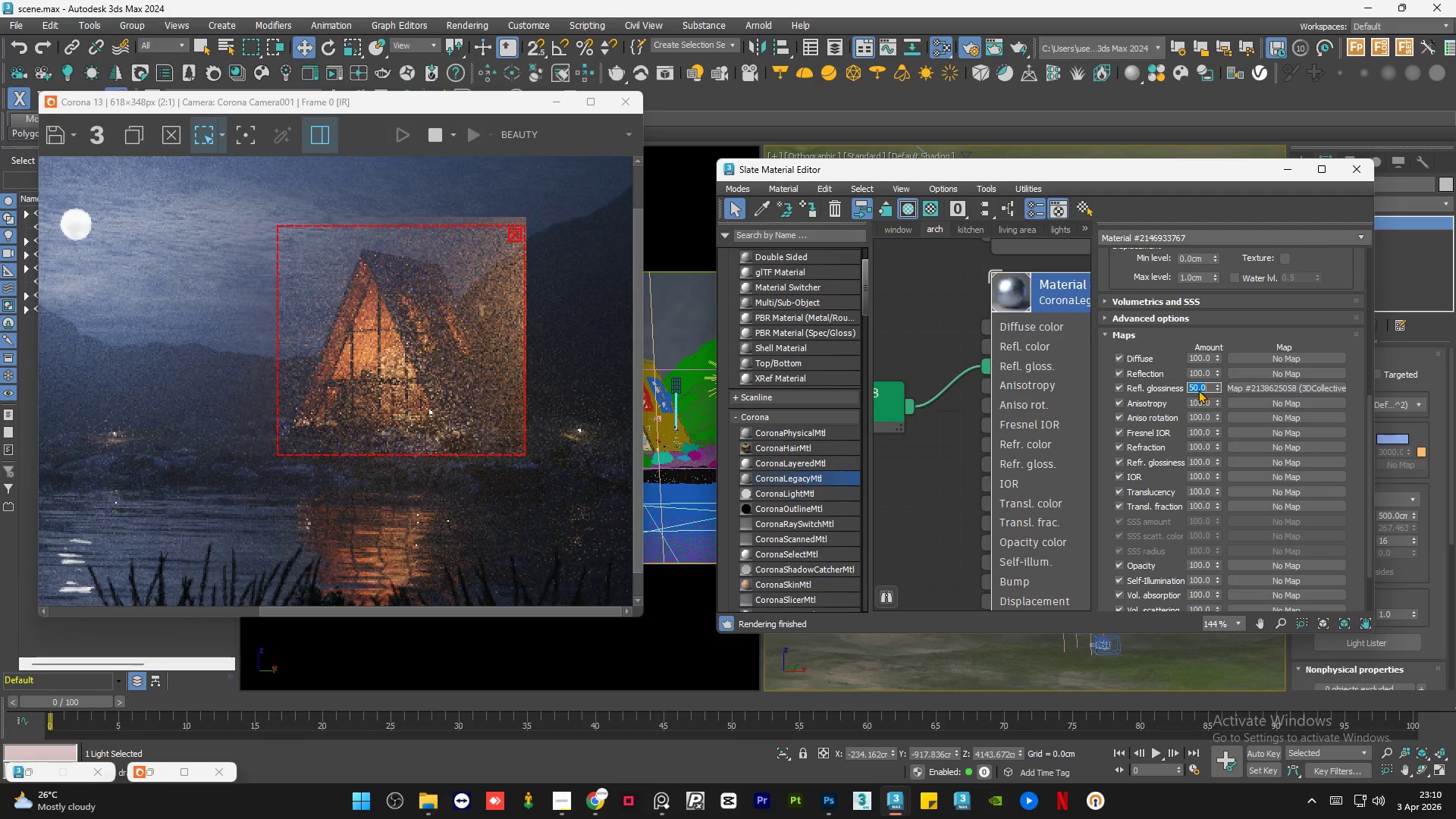 
key(Numpad3)
 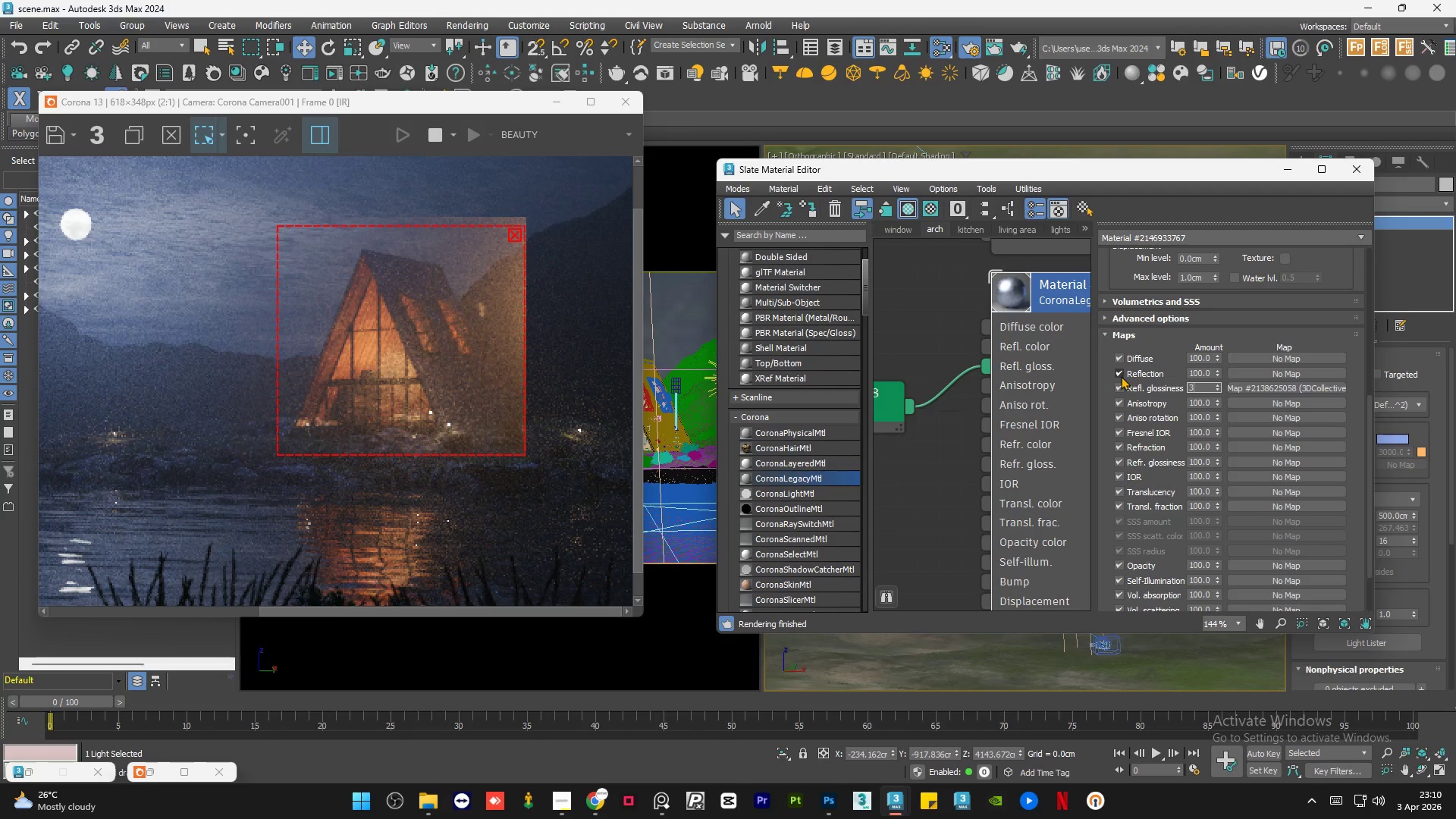 
key(Numpad0)
 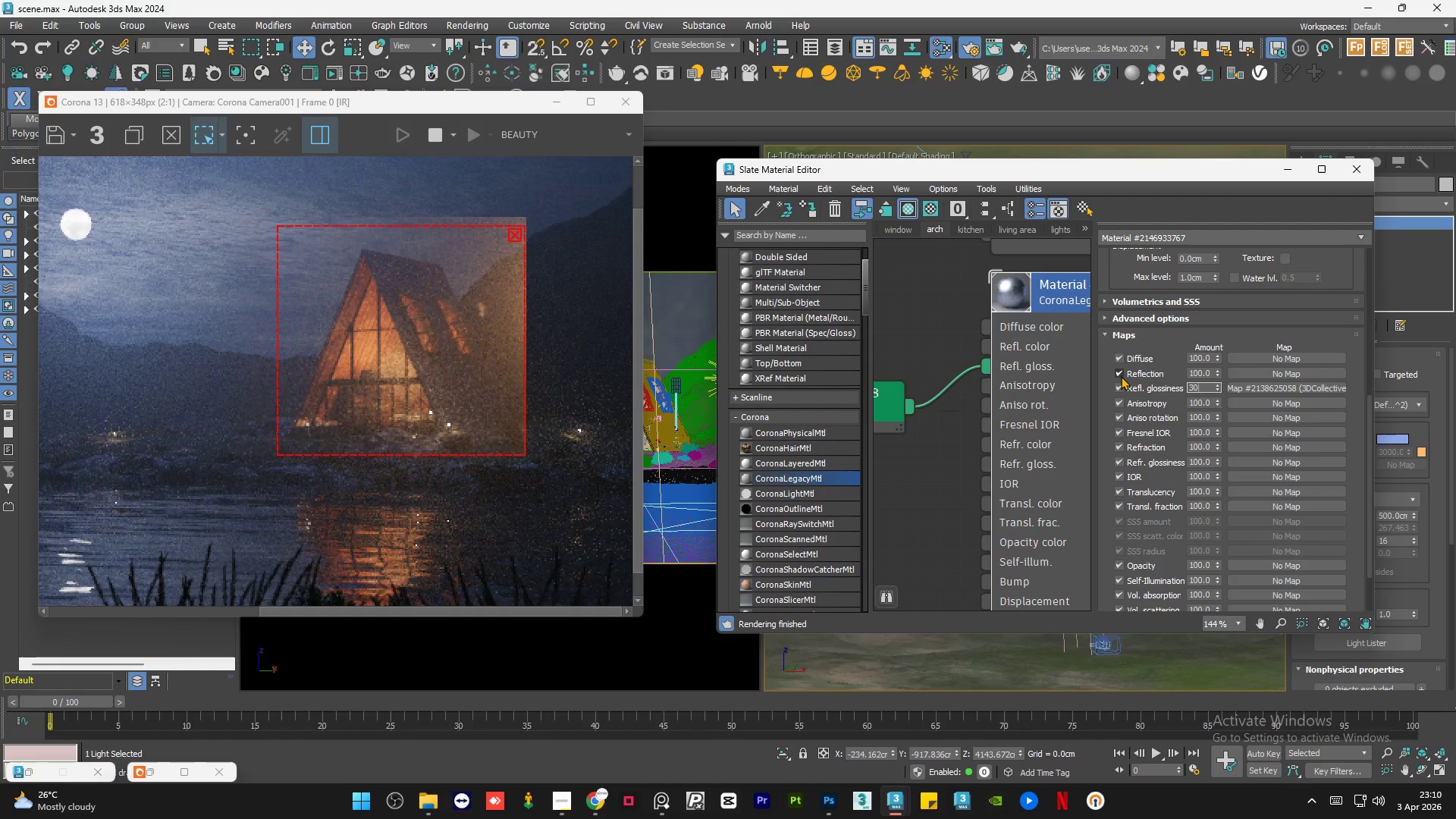 
key(NumpadEnter)
 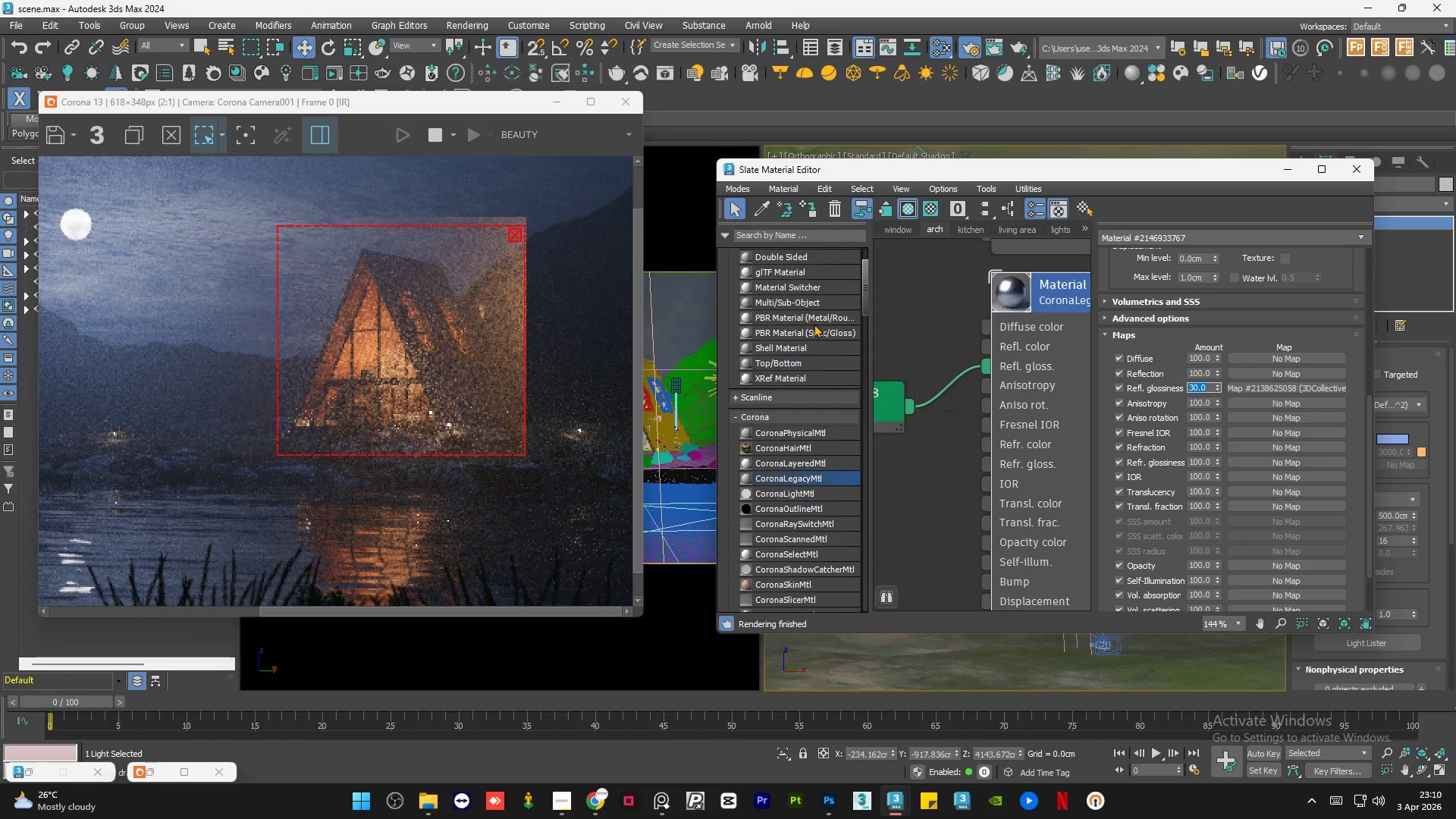 
scroll: coordinate [429, 282], scroll_direction: up, amount: 2.0
 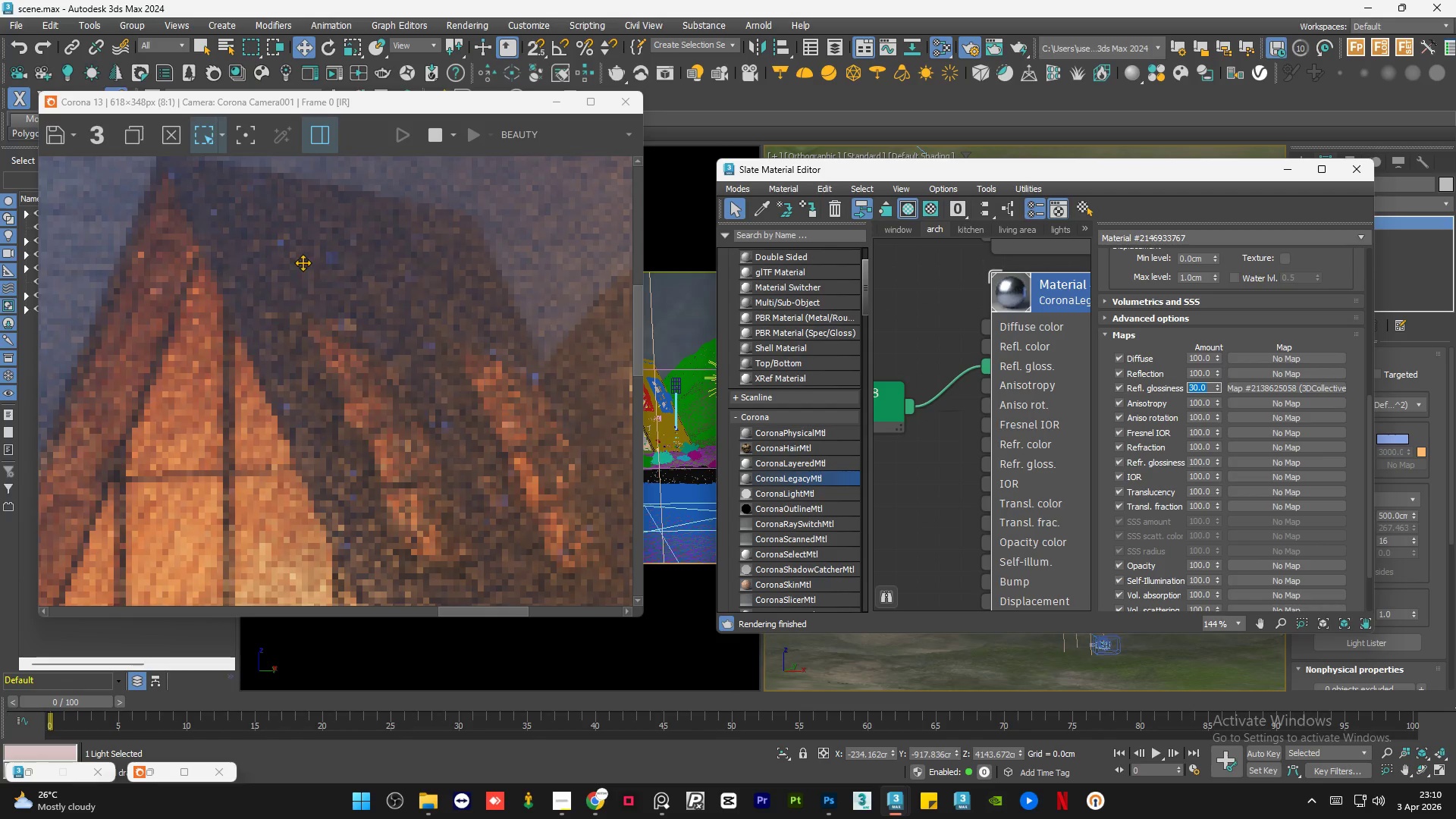 
scroll: coordinate [303, 262], scroll_direction: down, amount: 1.0
 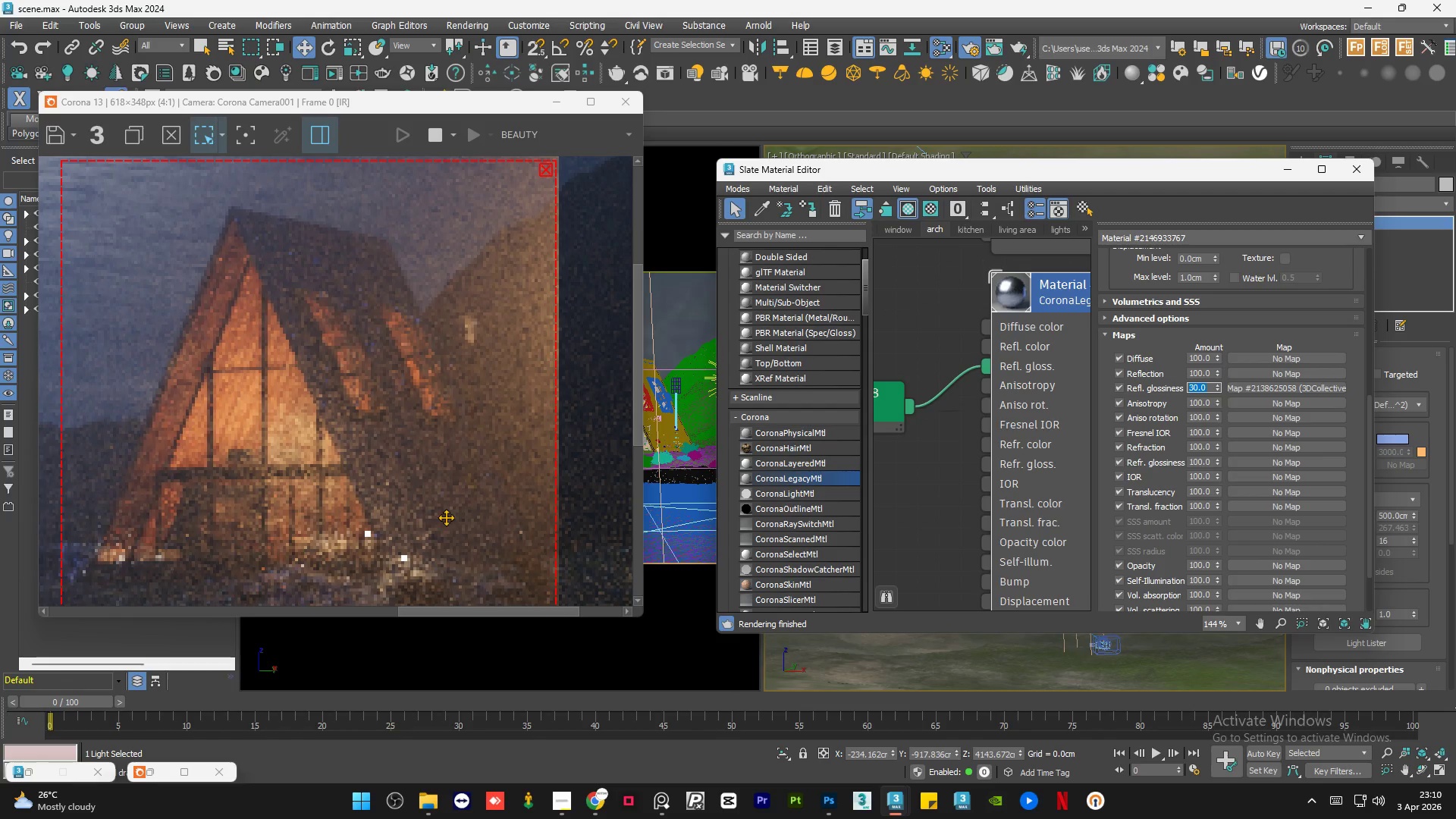 
scroll: coordinate [446, 518], scroll_direction: up, amount: 1.0
 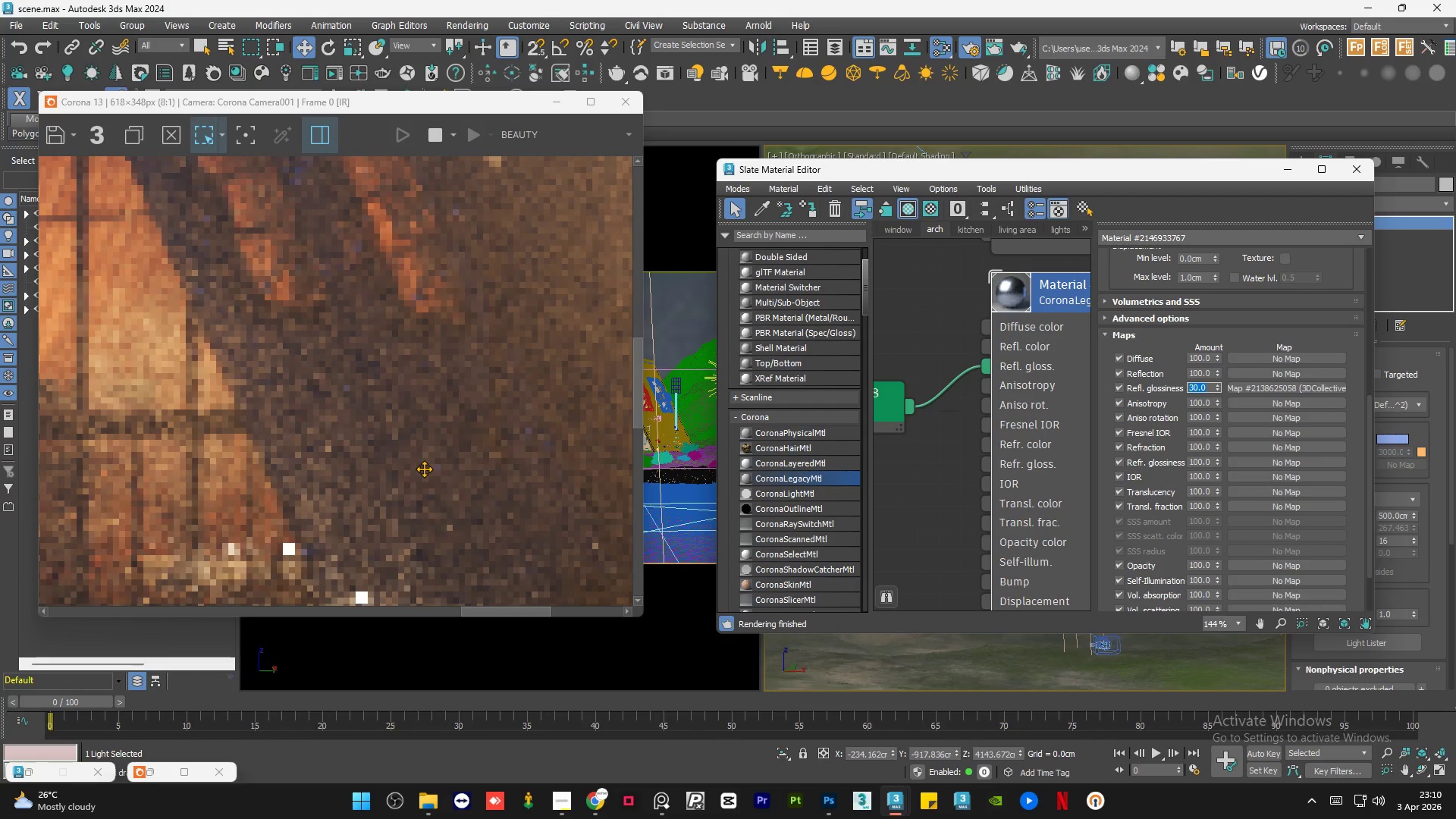 
scroll: coordinate [424, 469], scroll_direction: down, amount: 2.0
 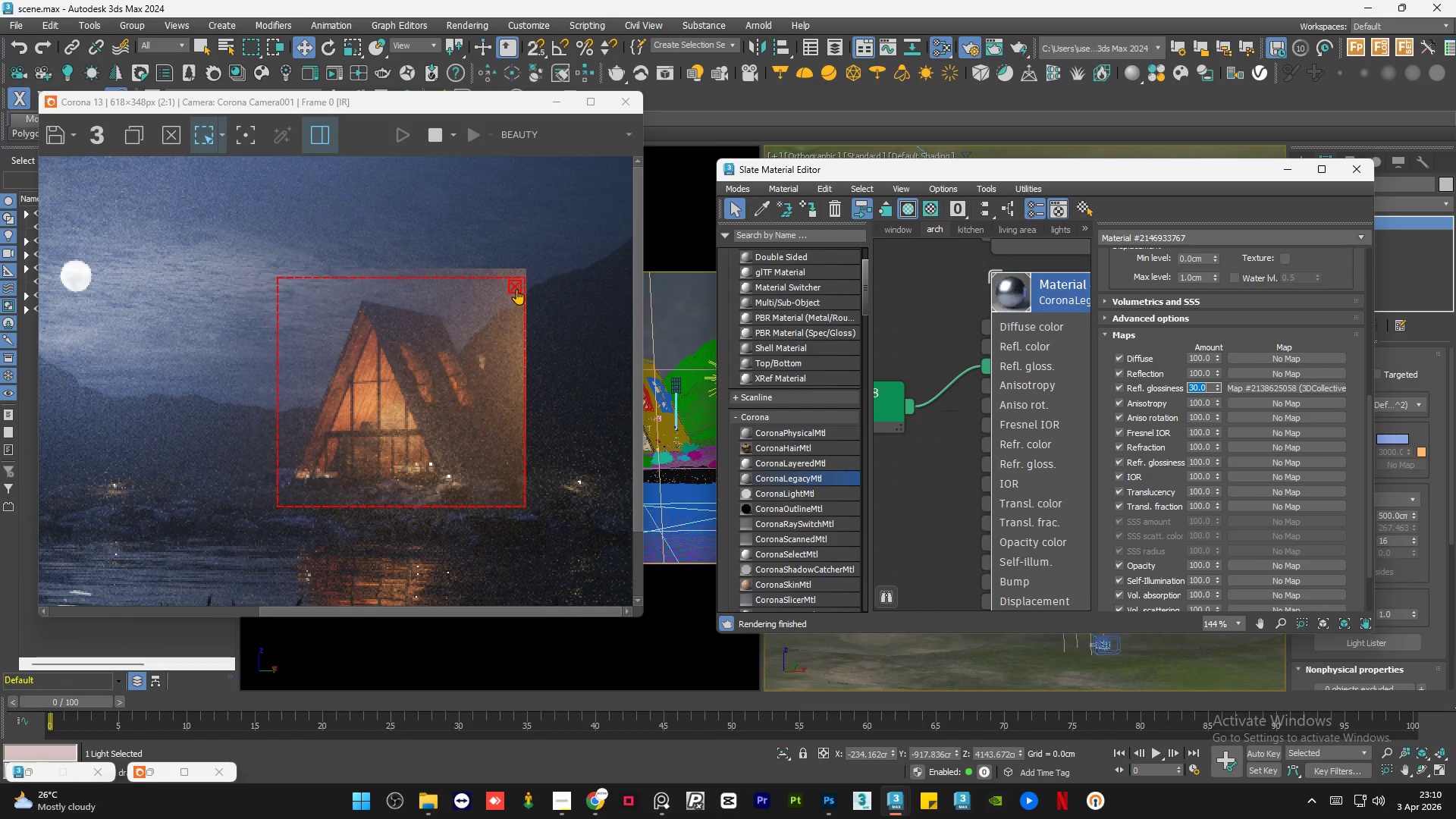 
scroll: coordinate [440, 369], scroll_direction: up, amount: 2.0
 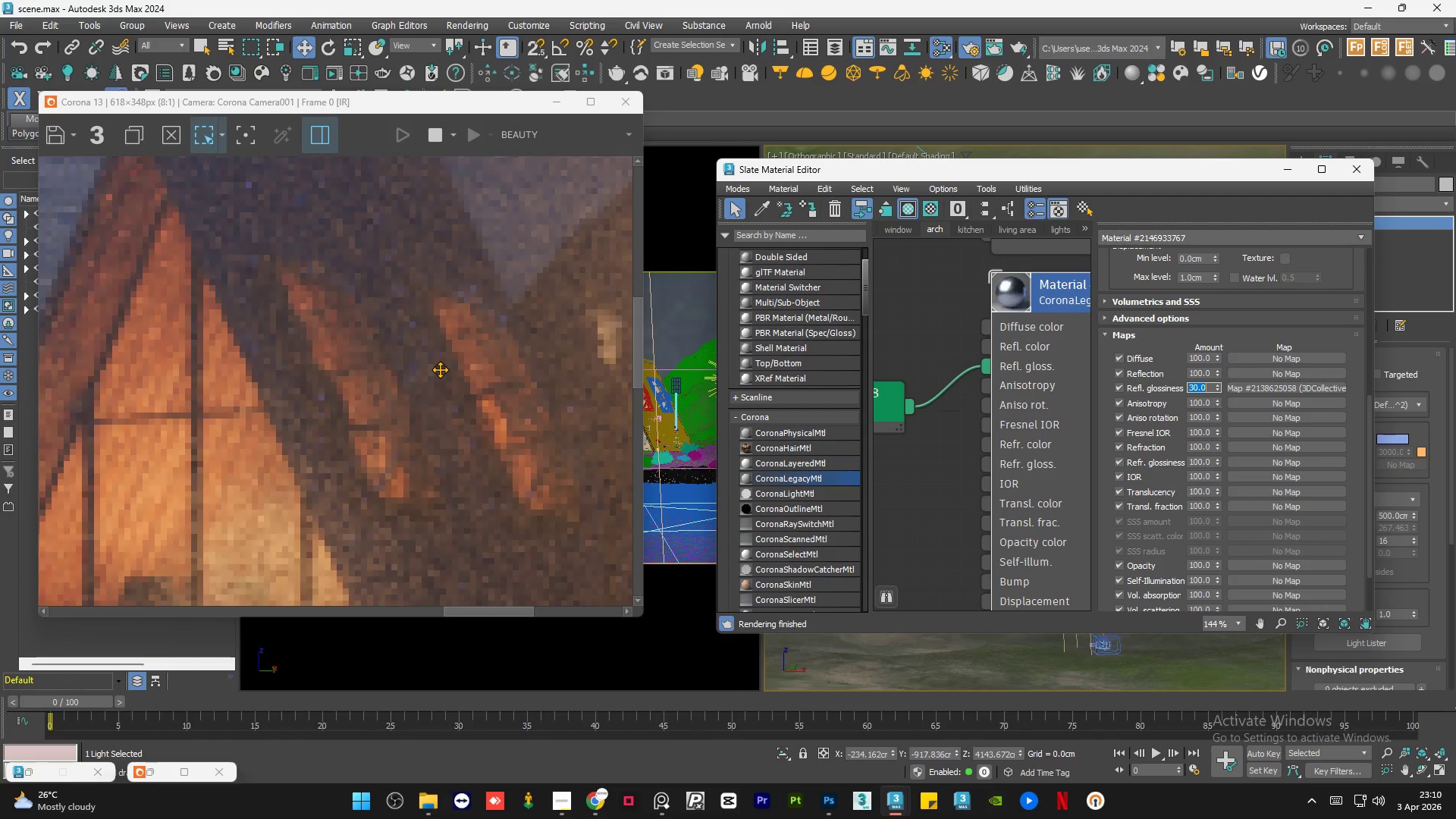 
scroll: coordinate [1043, 340], scroll_direction: down, amount: 6.0
 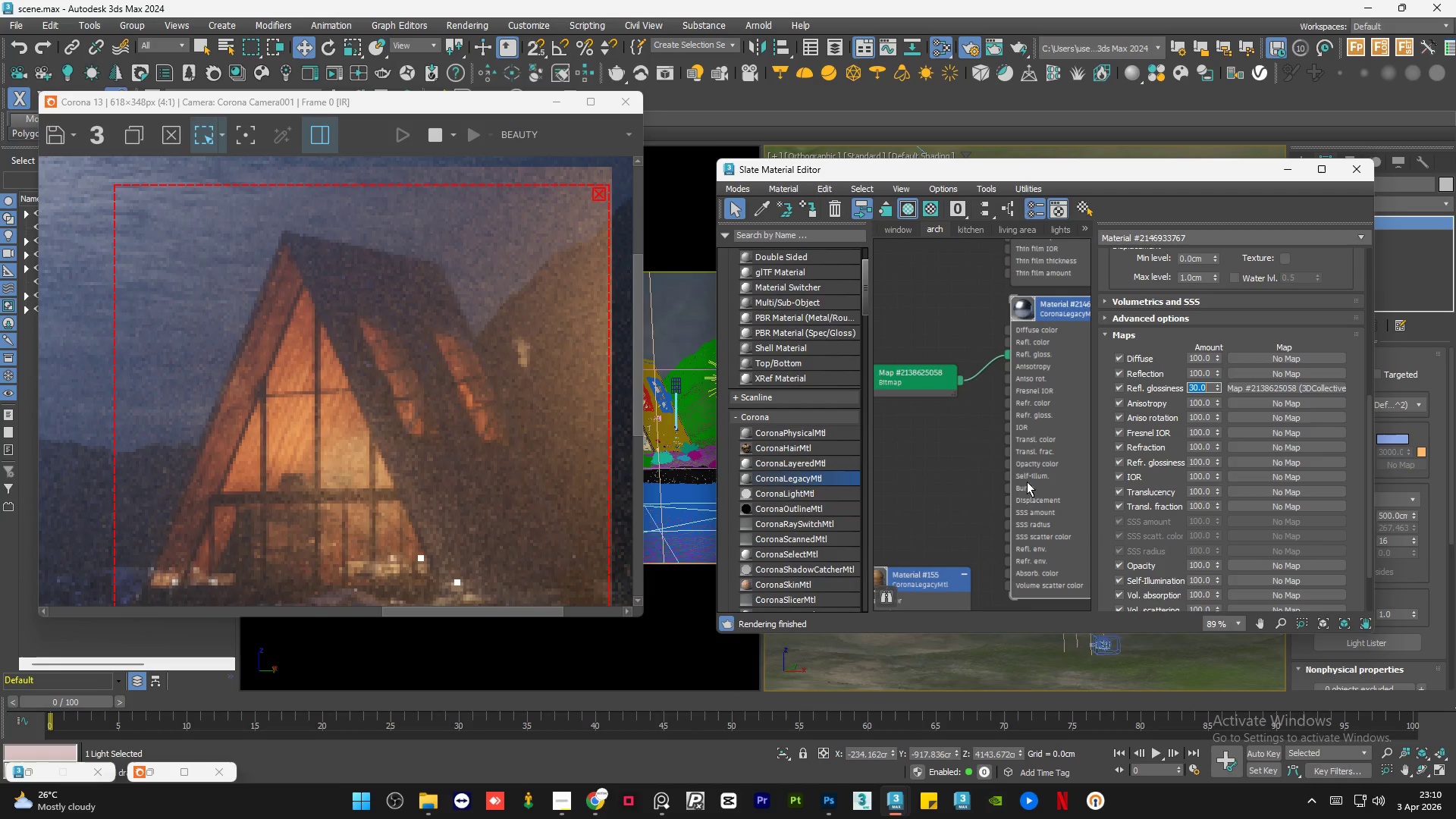 
scroll: coordinate [1023, 482], scroll_direction: up, amount: 3.0
 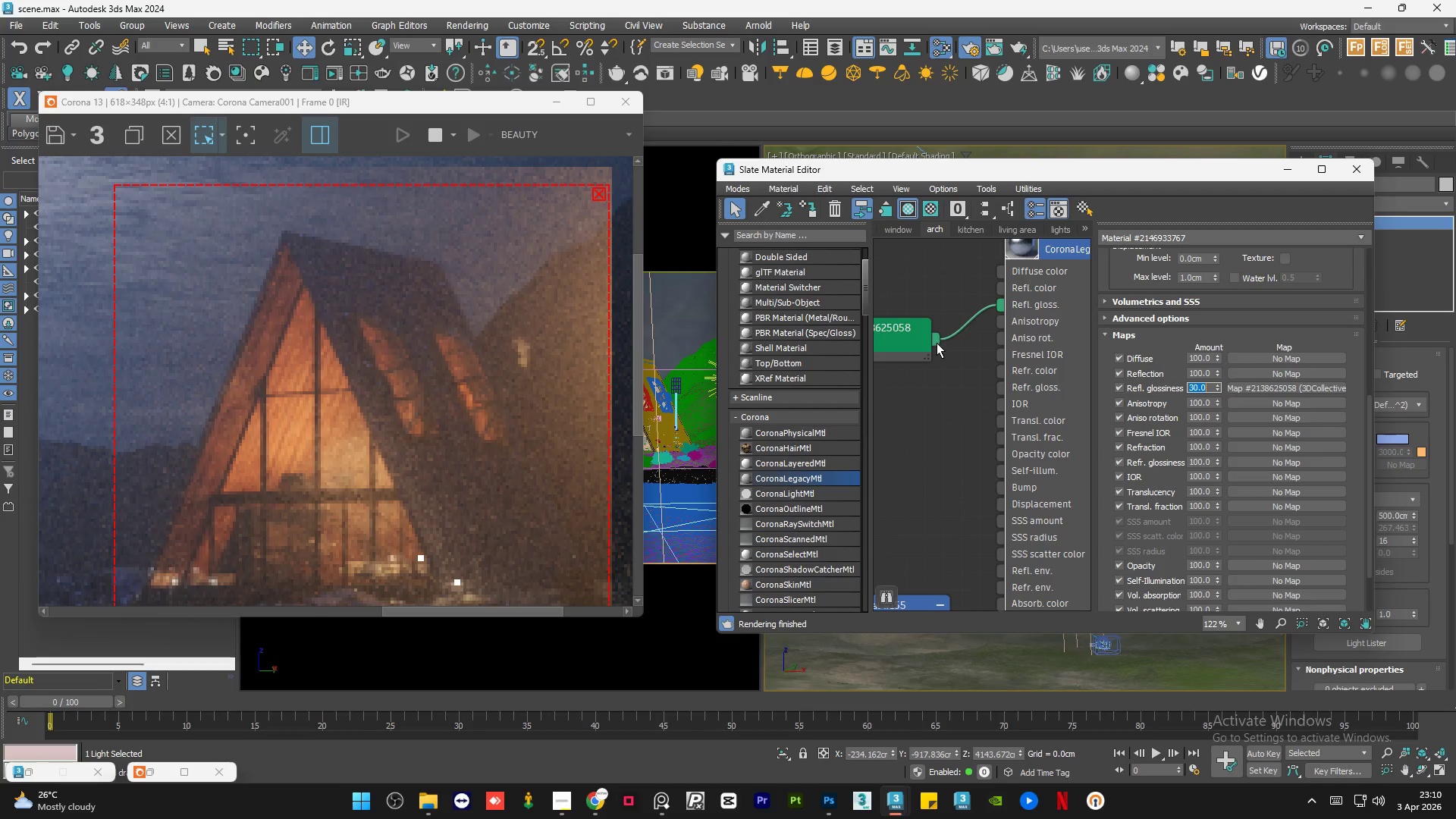 
left_click_drag(start_coordinate=[937, 340], to_coordinate=[981, 466])
 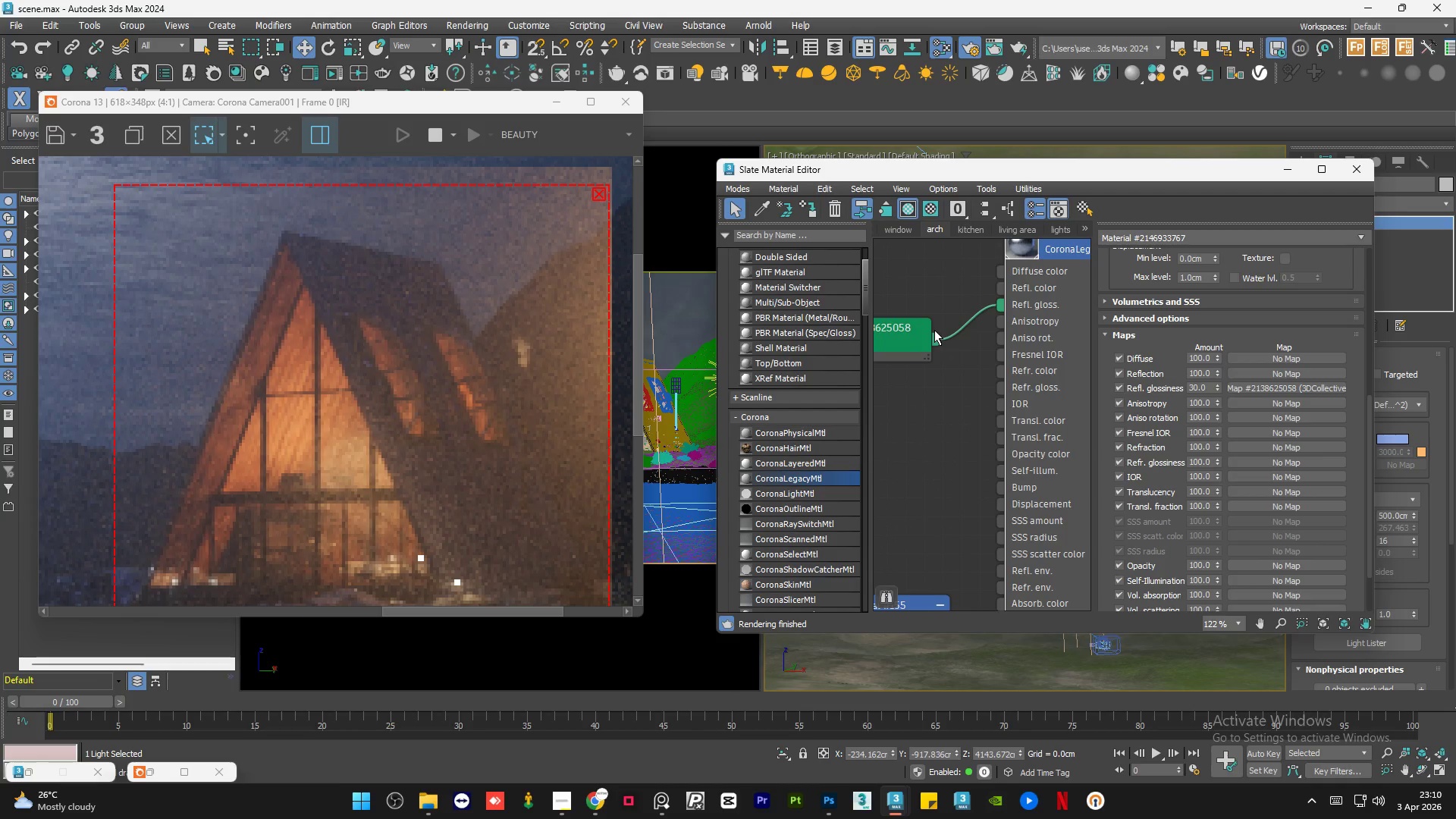 
left_click_drag(start_coordinate=[934, 332], to_coordinate=[997, 487])
 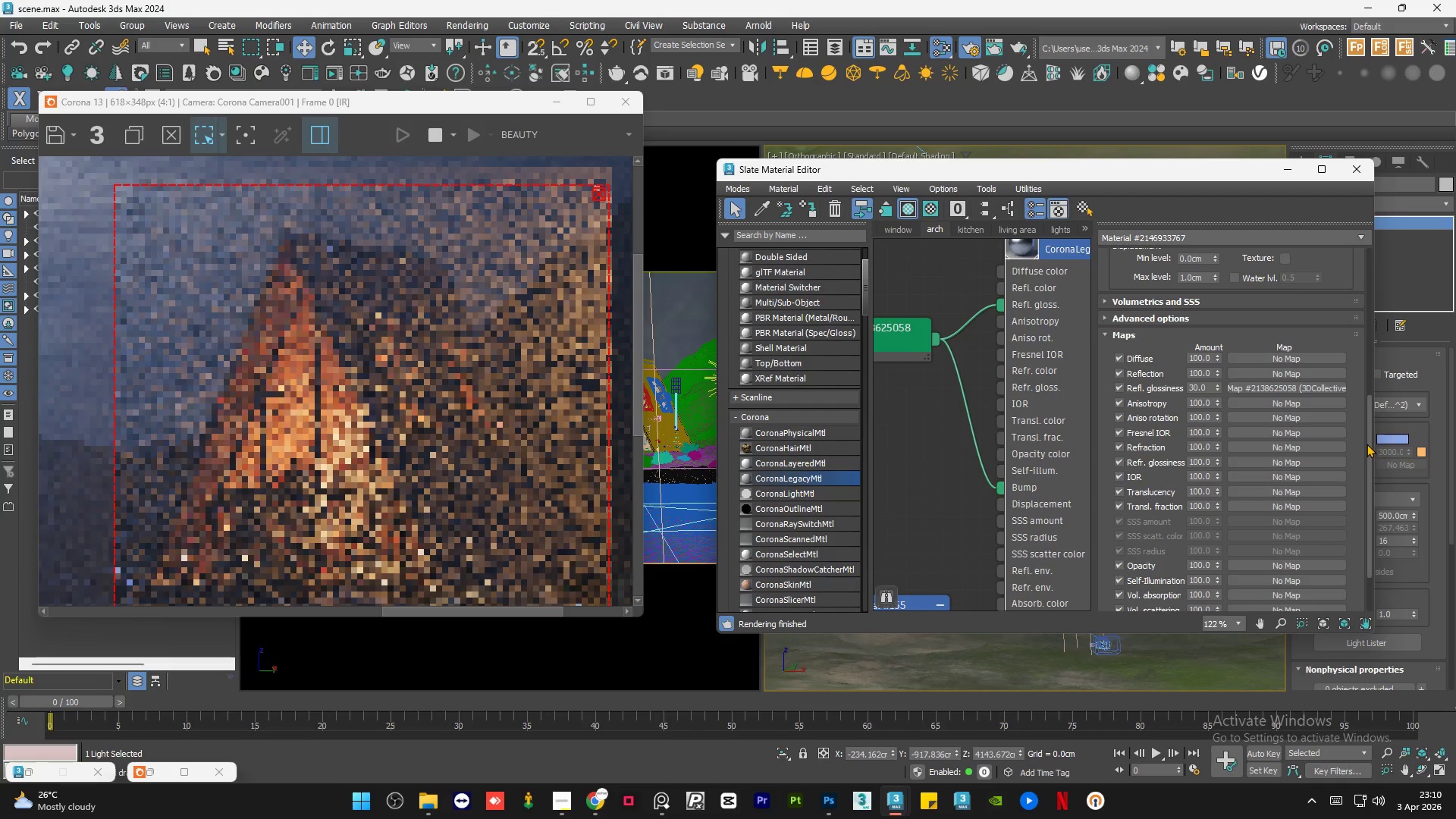 
left_click_drag(start_coordinate=[1367, 447], to_coordinate=[1379, 546])
 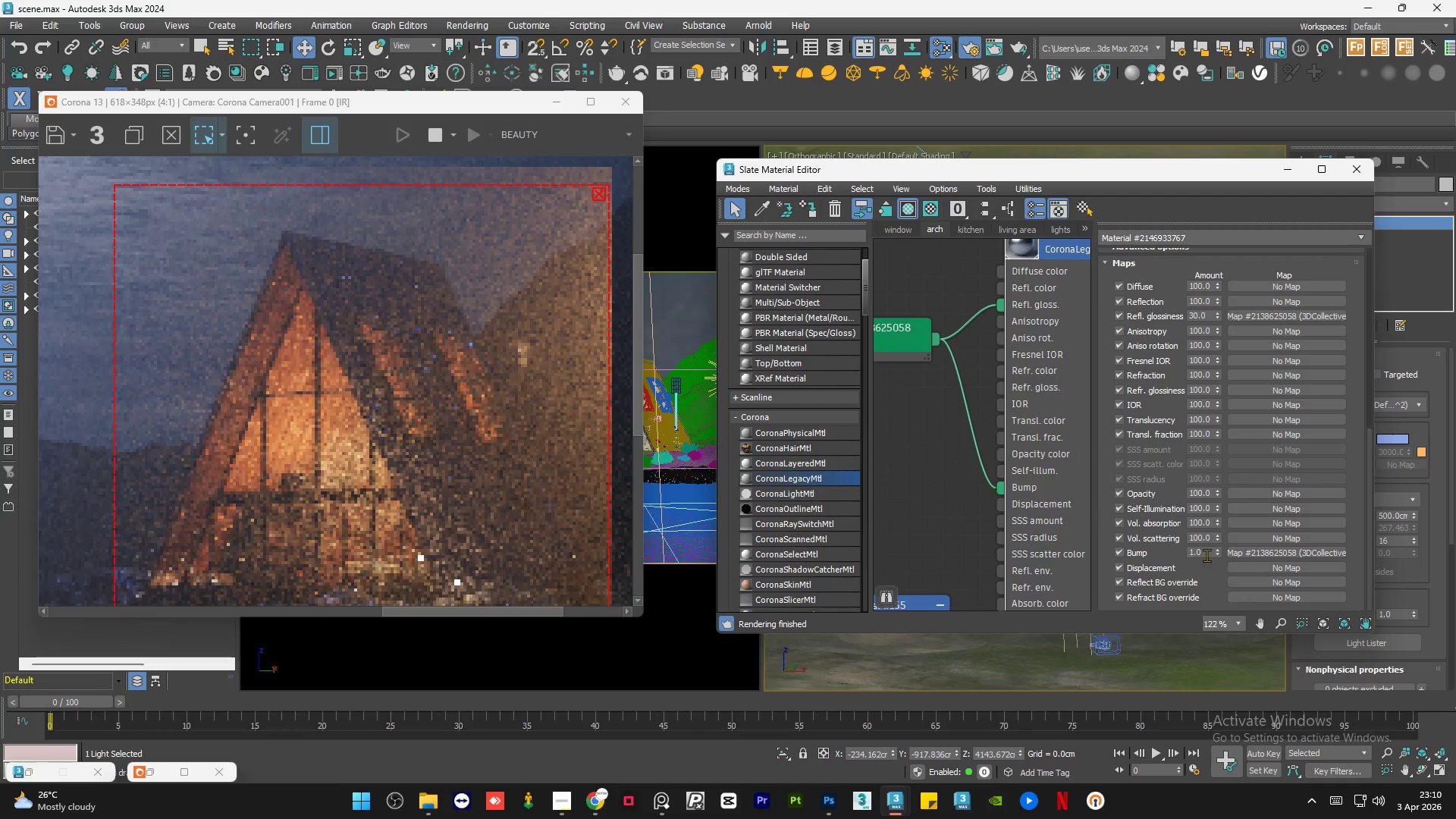 
double_click([1206, 554])
 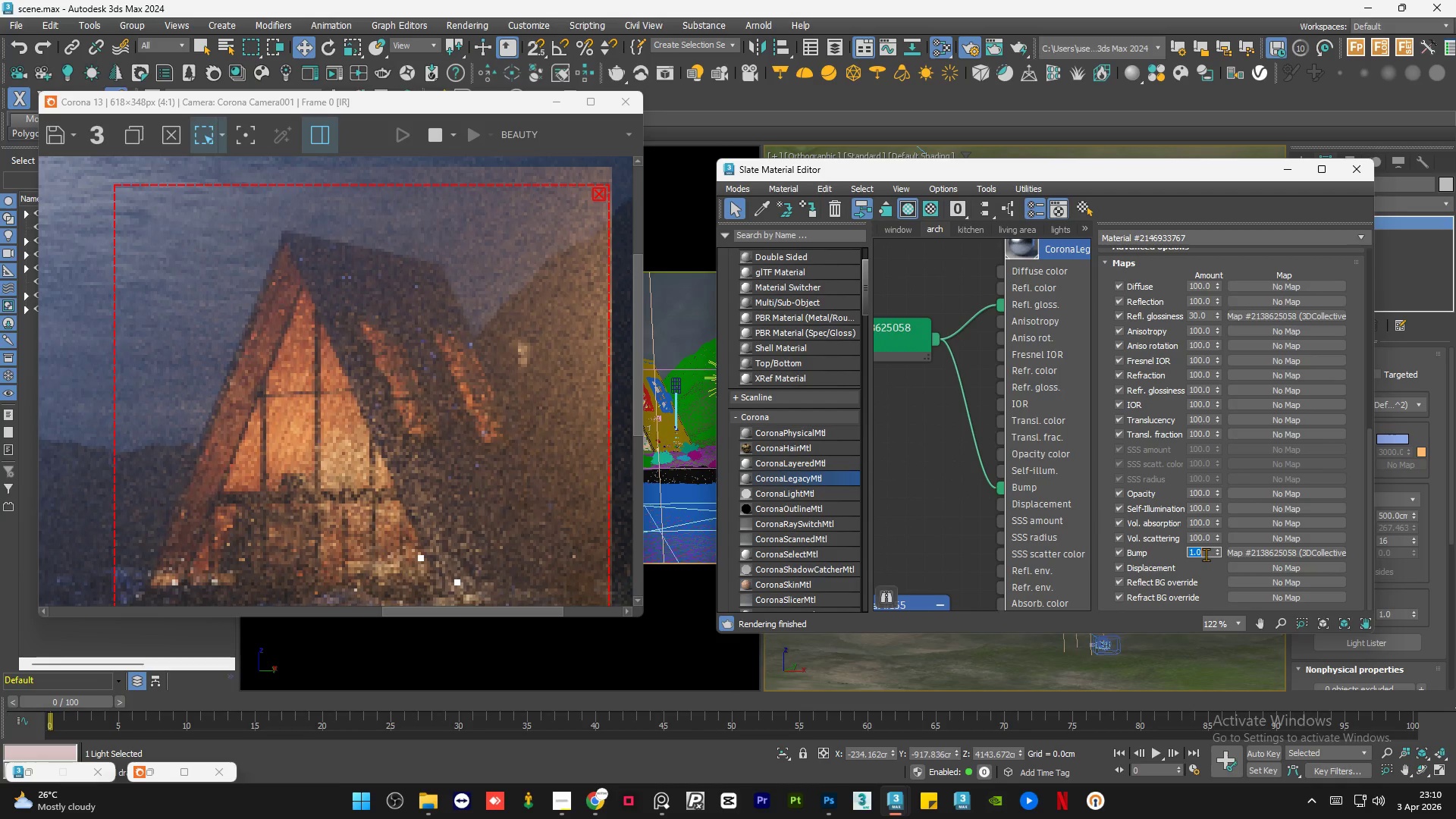 
key(NumpadDecimal)
 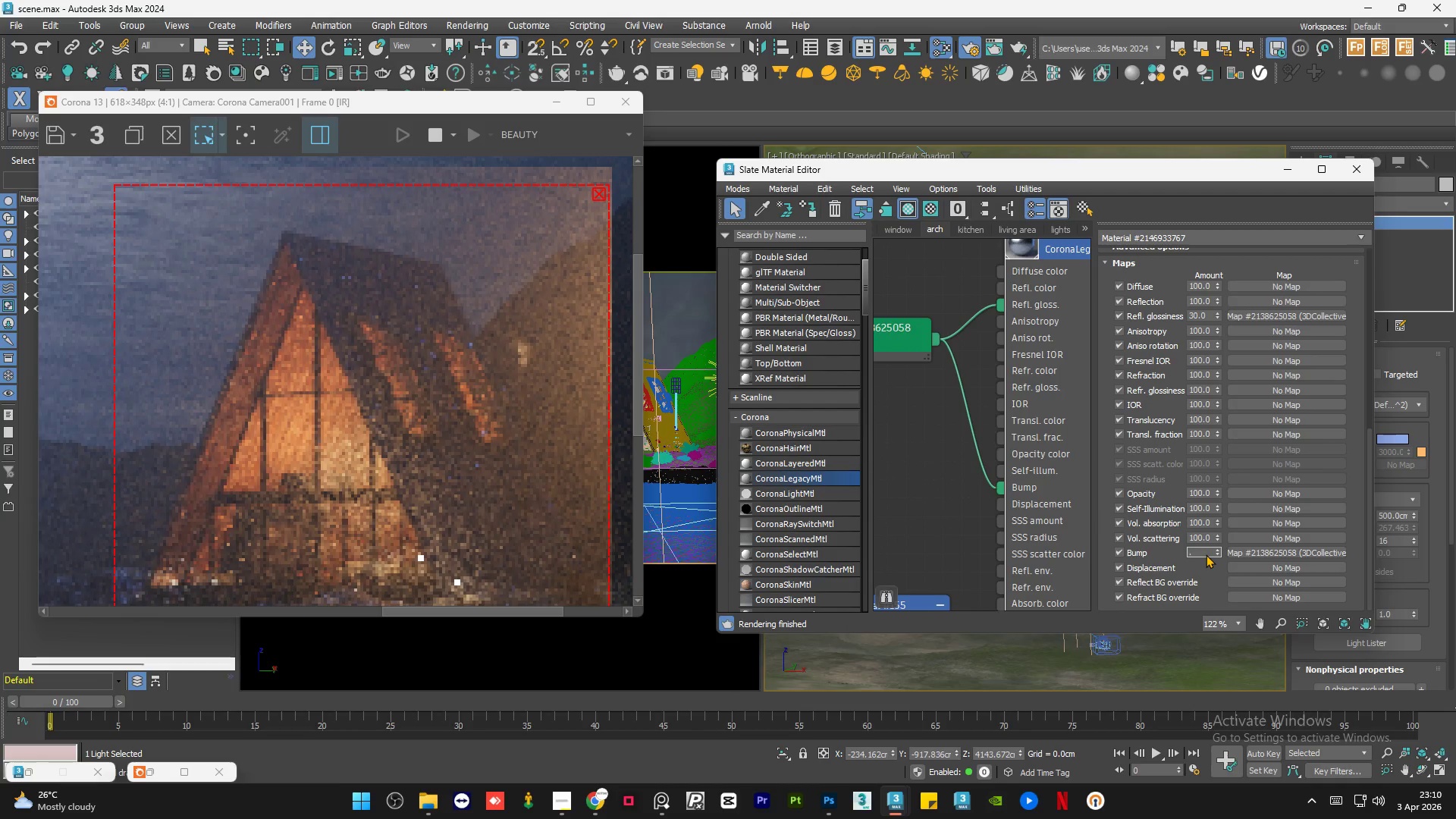 
key(Numpad2)
 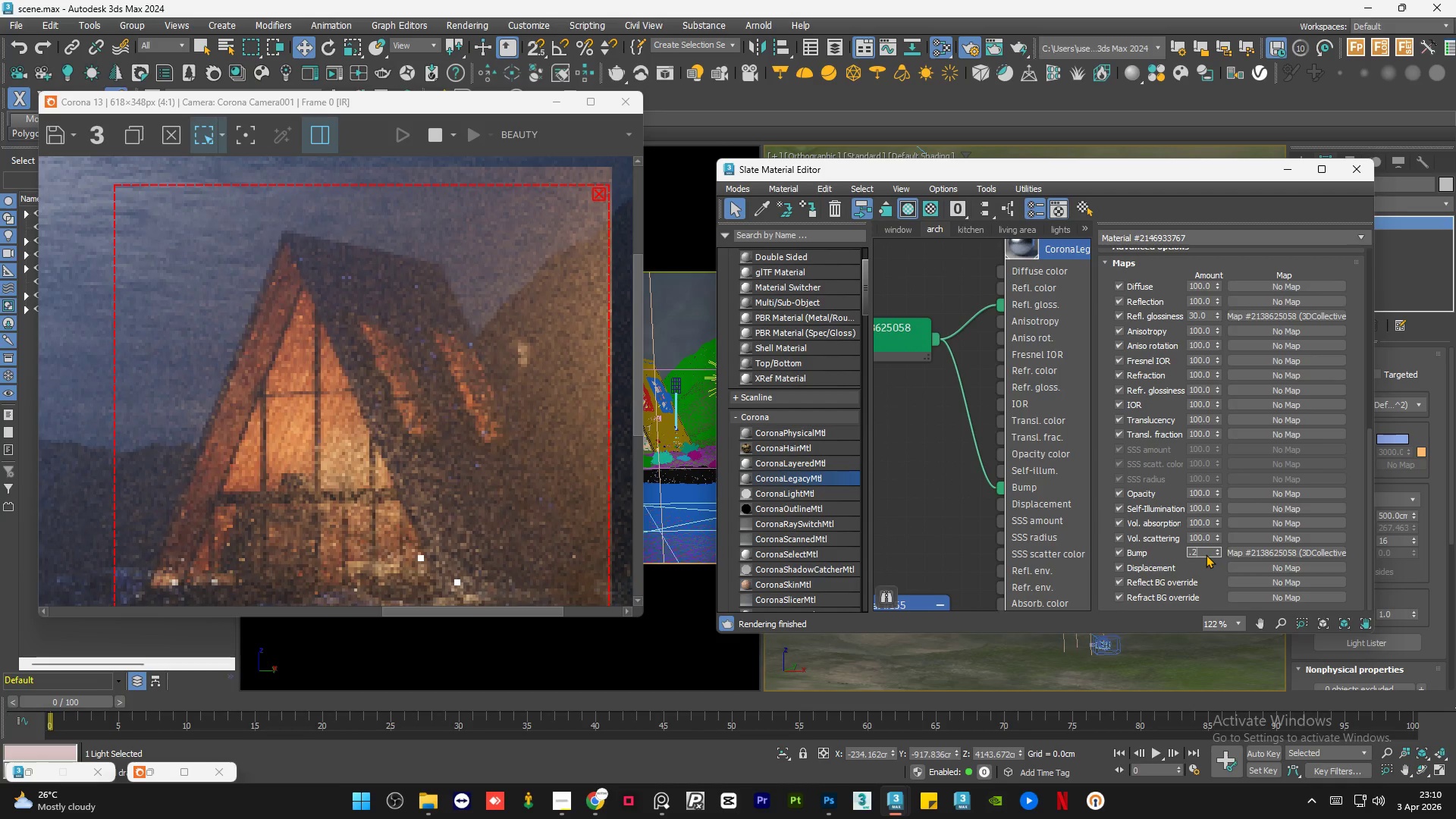 
key(NumpadEnter)
 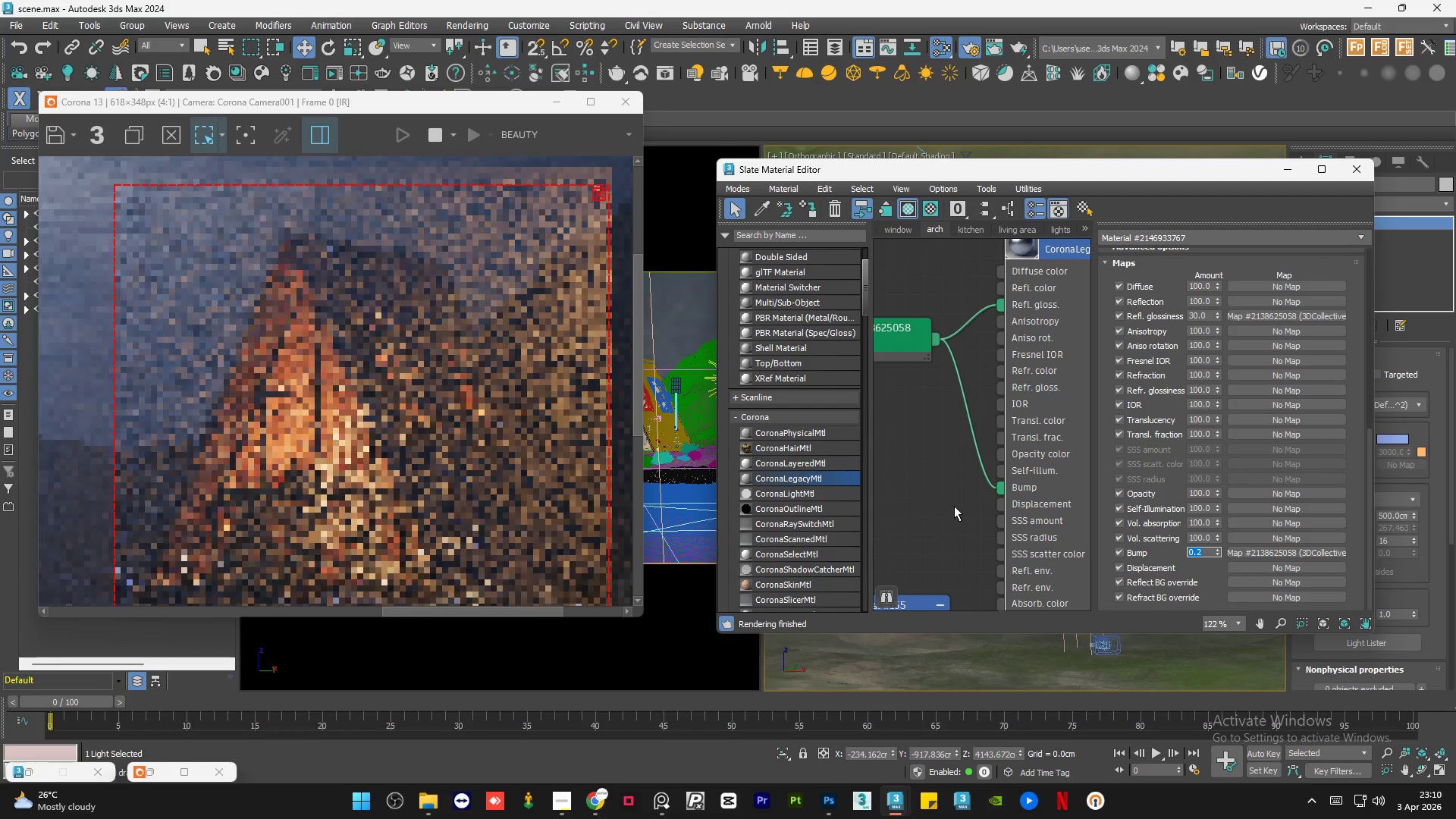 
double_click([955, 506])
 